 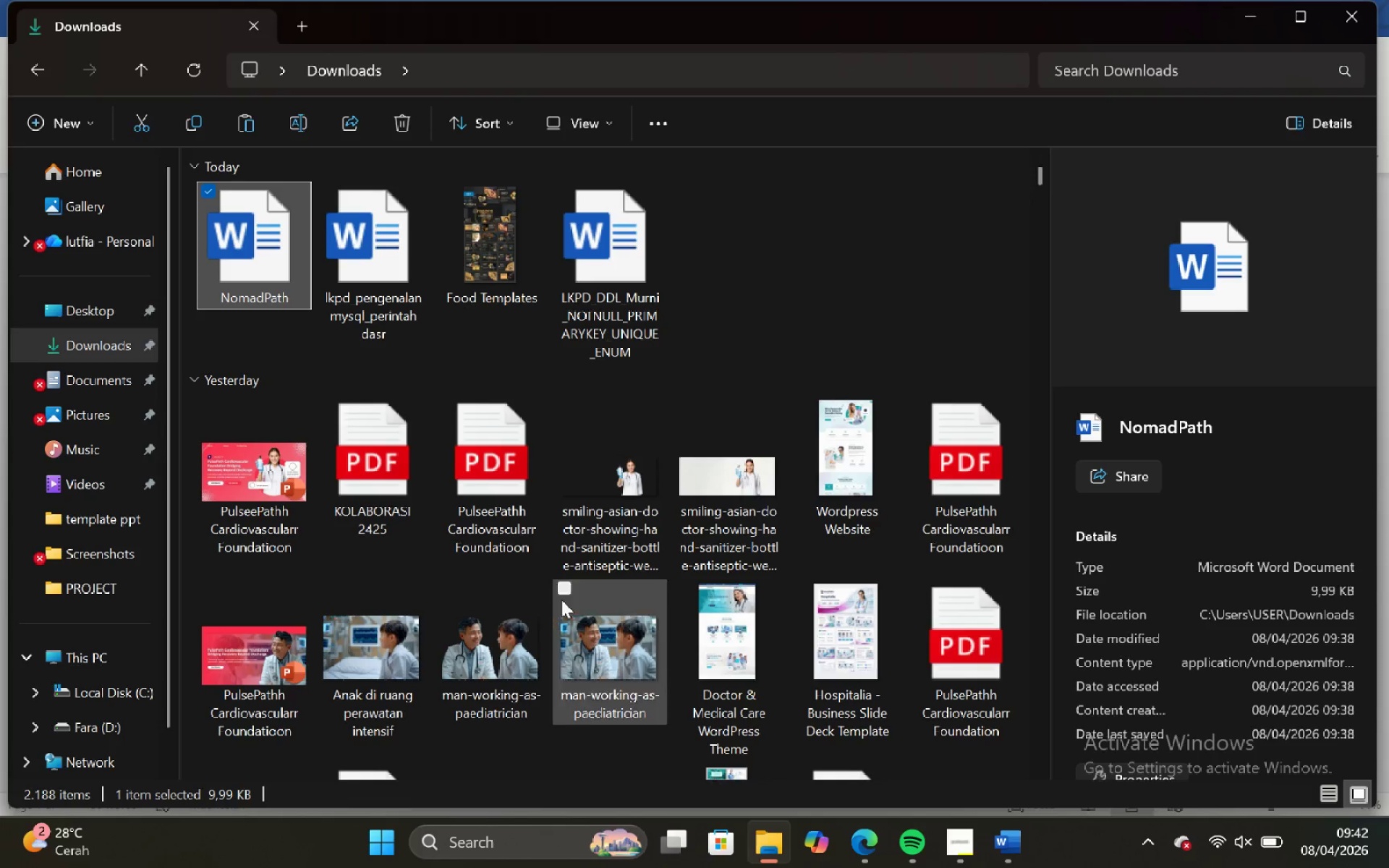 
left_click([111, 380])
 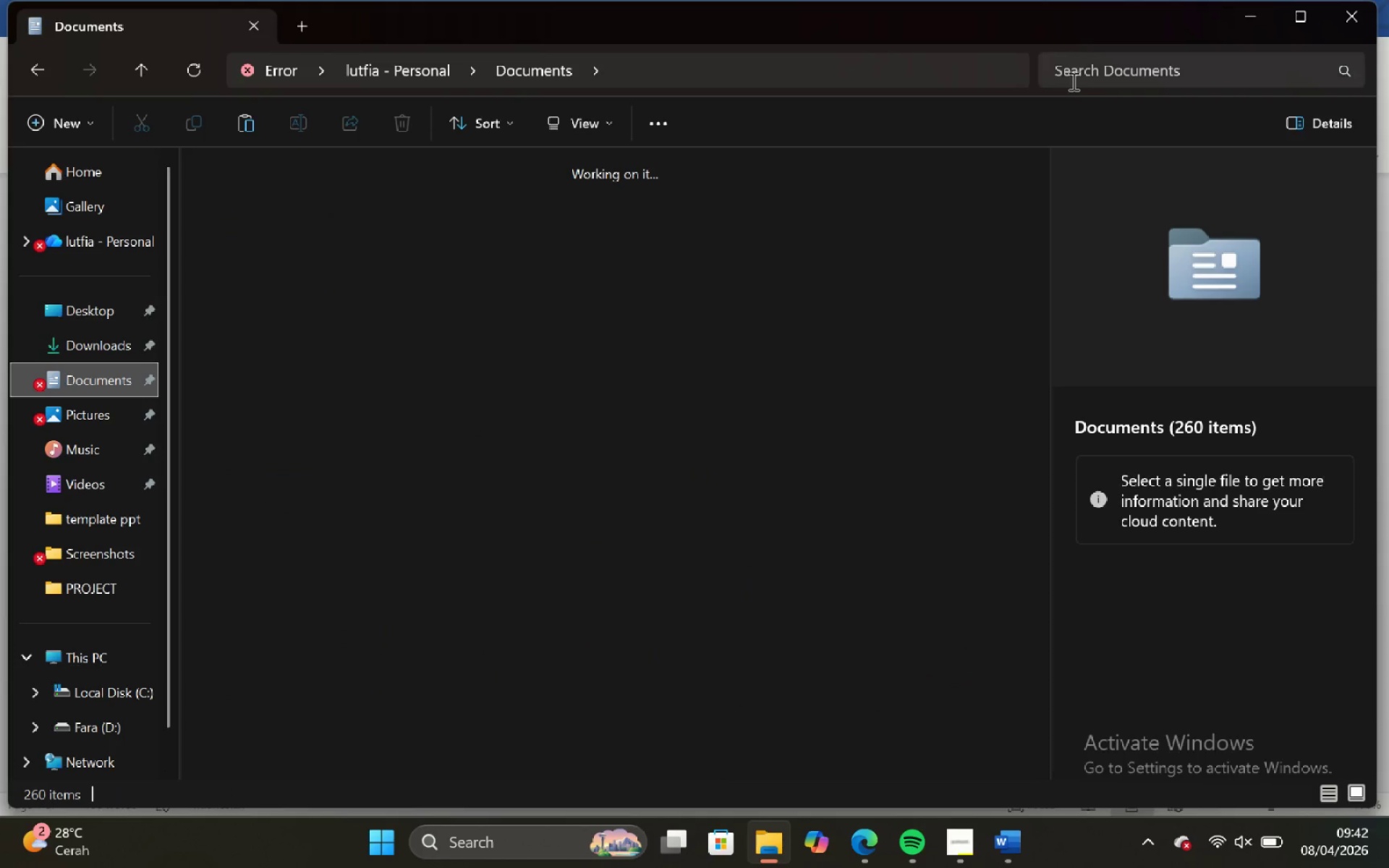 
left_click([1087, 67])
 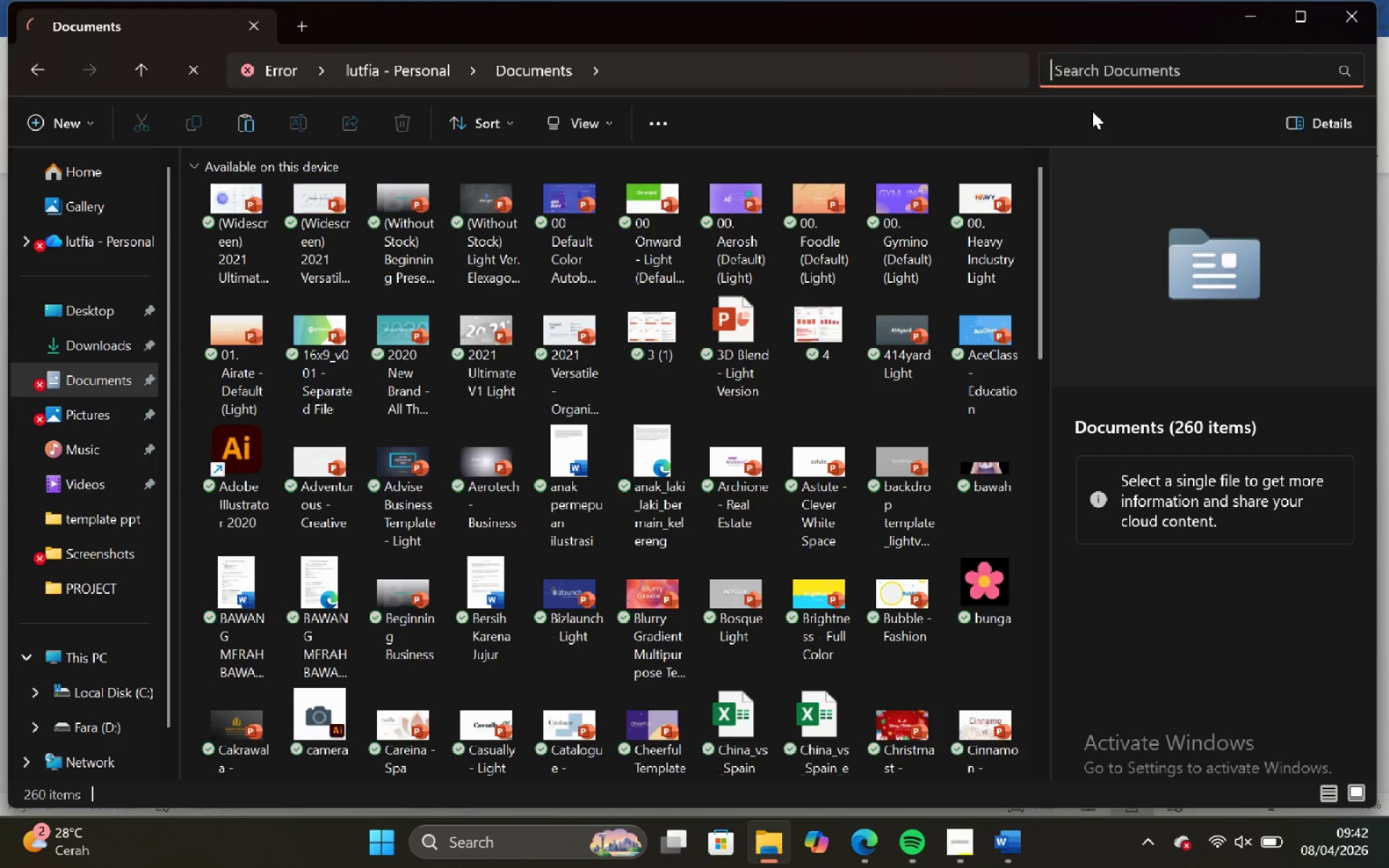 
type(mn)
 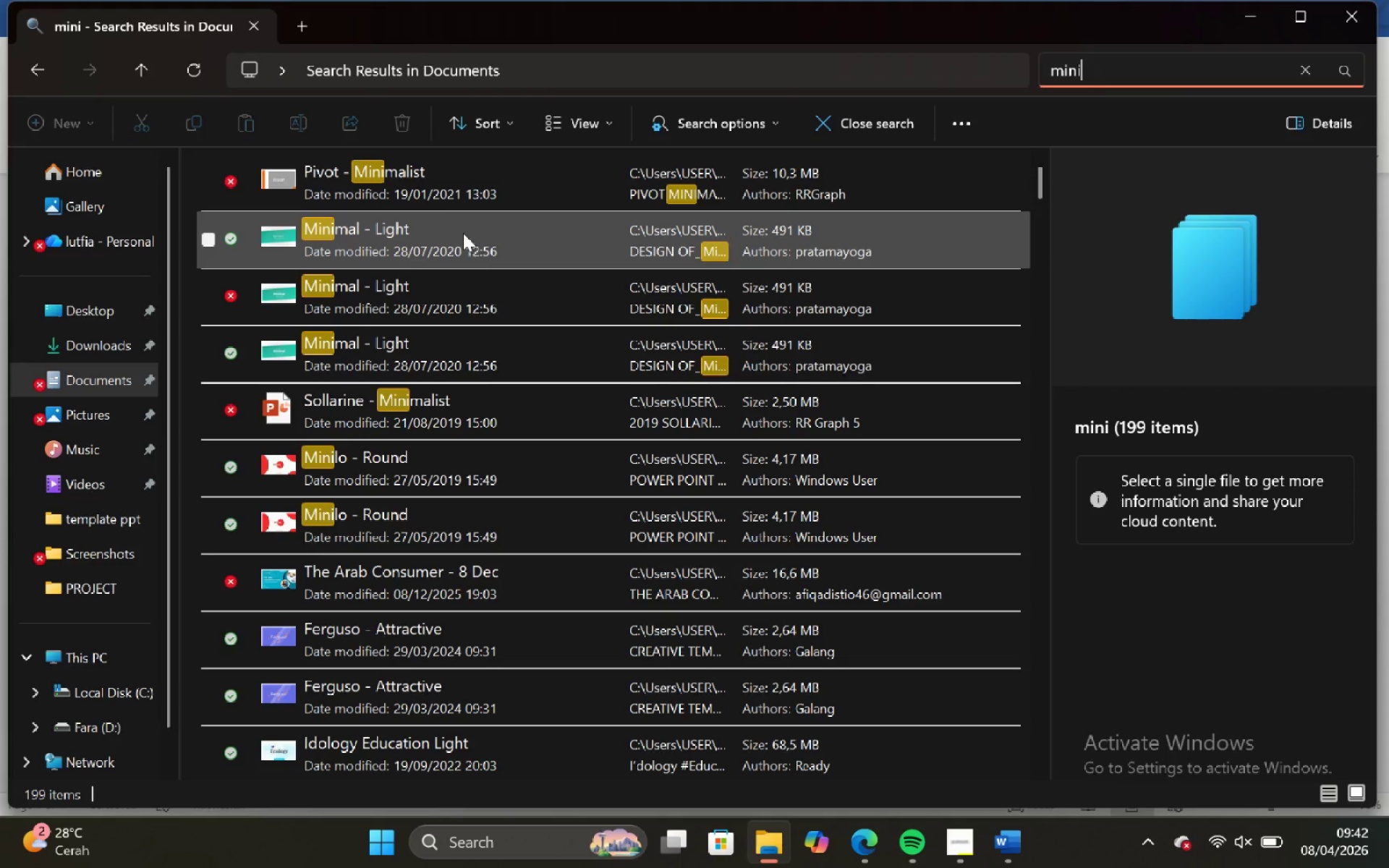 
left_click([442, 189])
 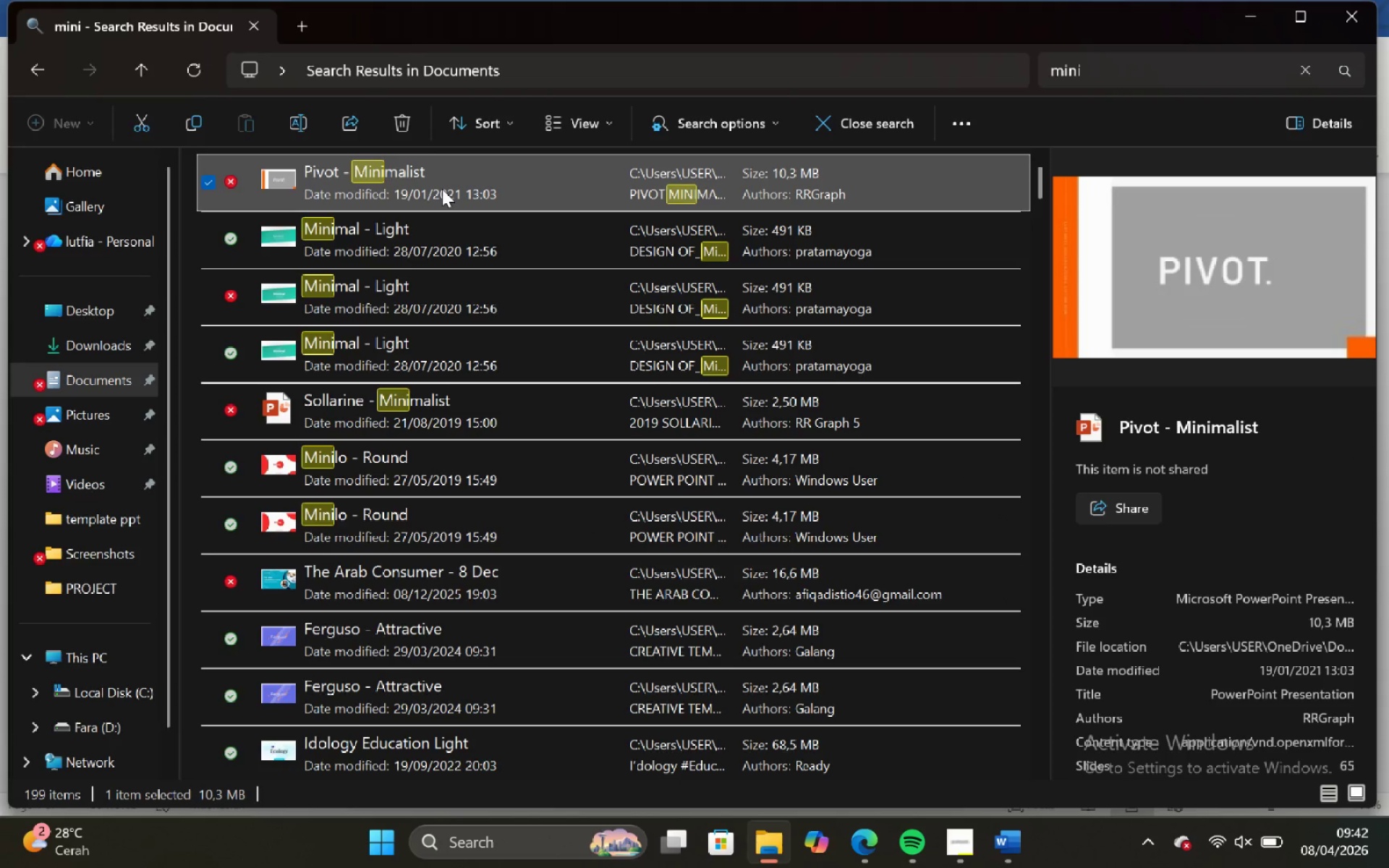 
left_click([471, 238])
 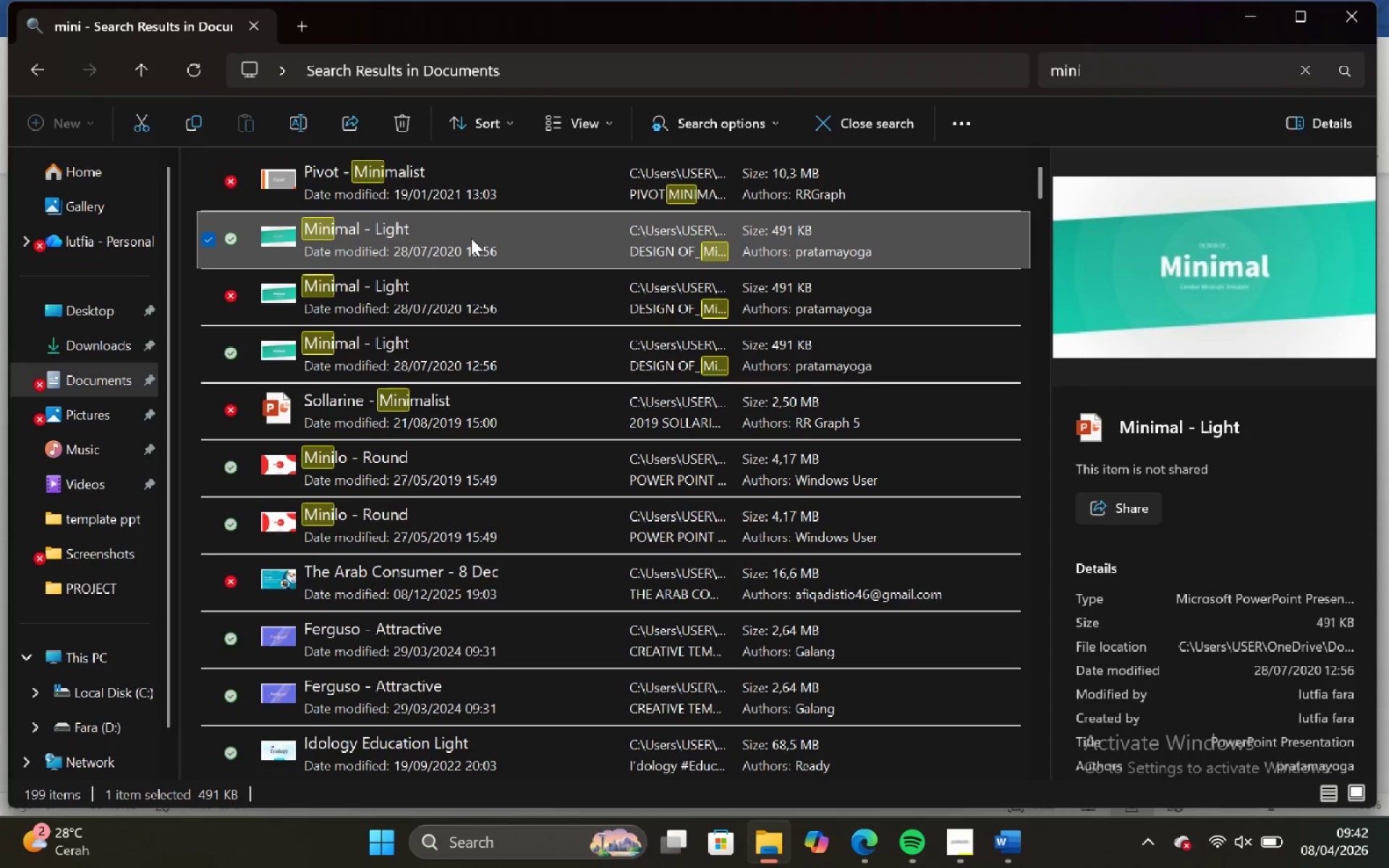 
scroll: coordinate [471, 248], scroll_direction: down, amount: 2.0
 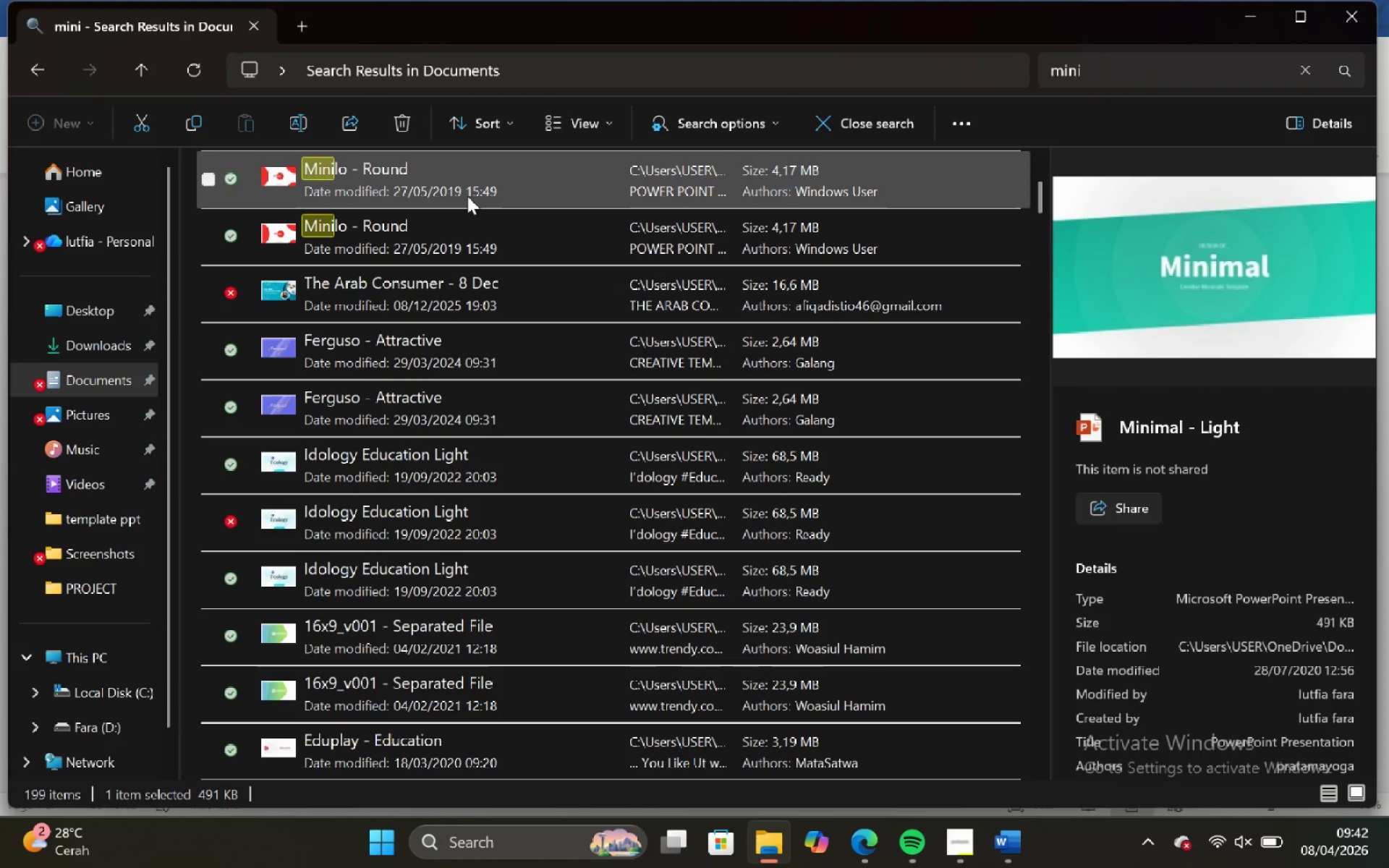 
left_click([471, 181])
 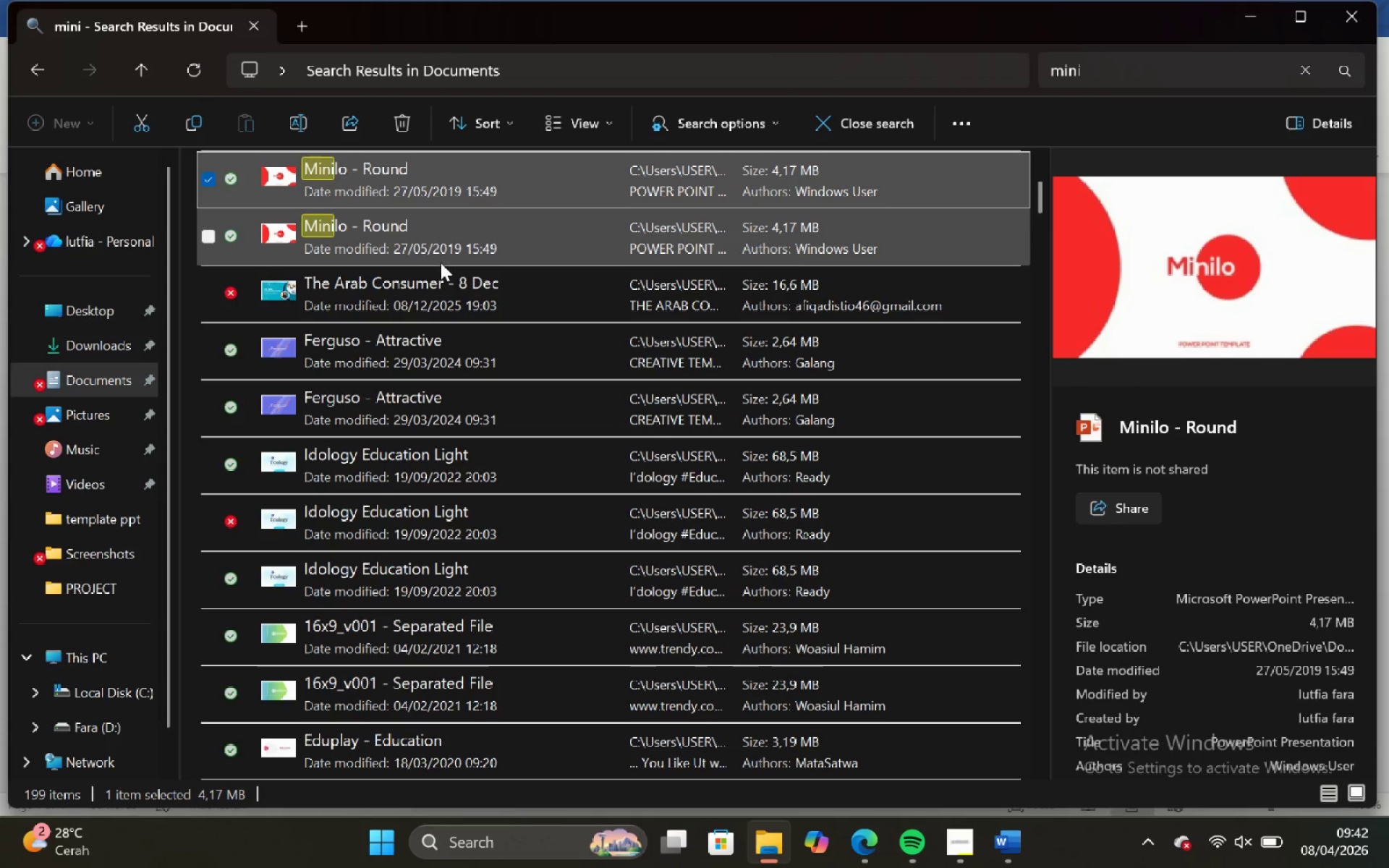 
scroll: coordinate [441, 273], scroll_direction: up, amount: 5.0
 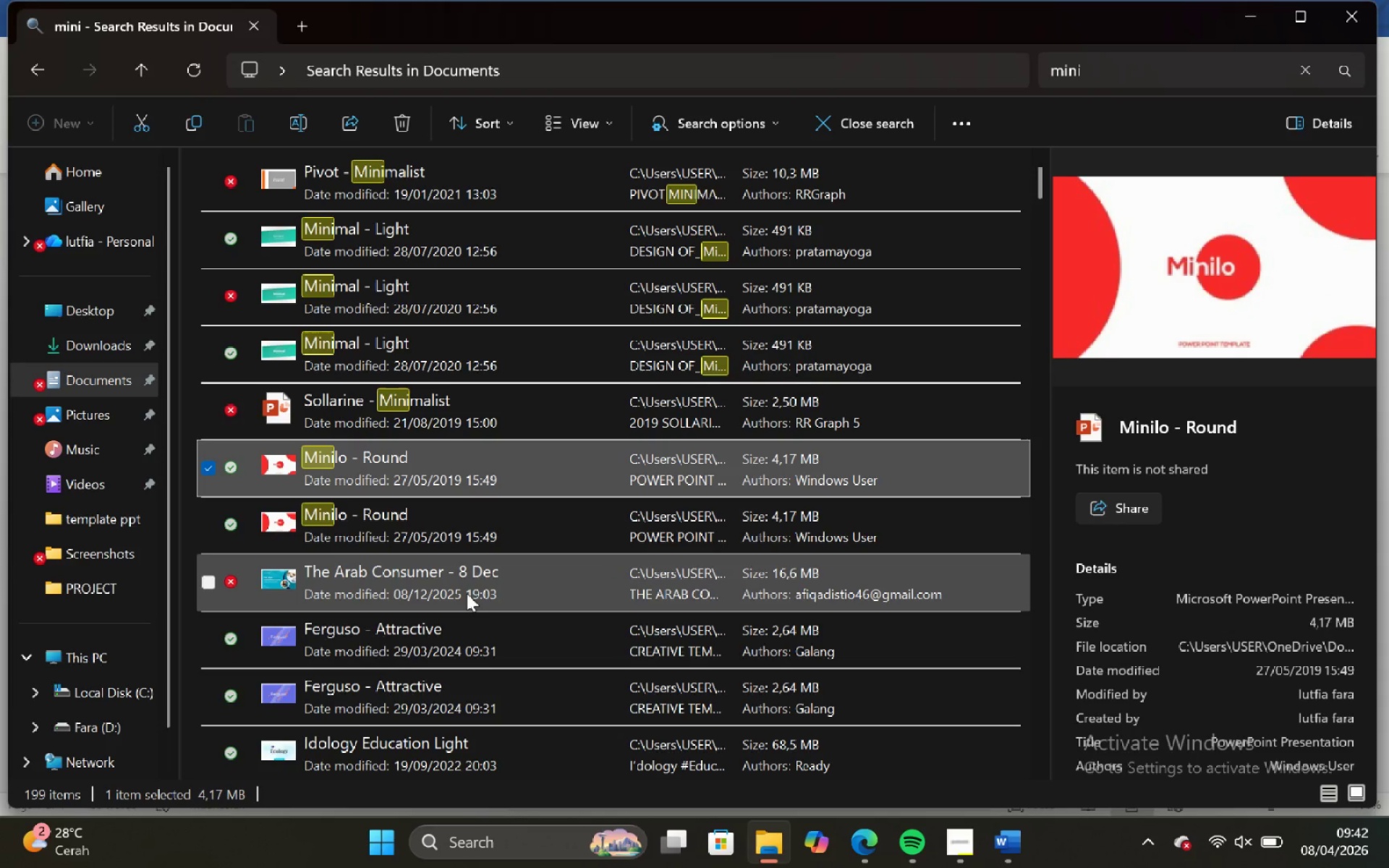 
left_click([467, 593])
 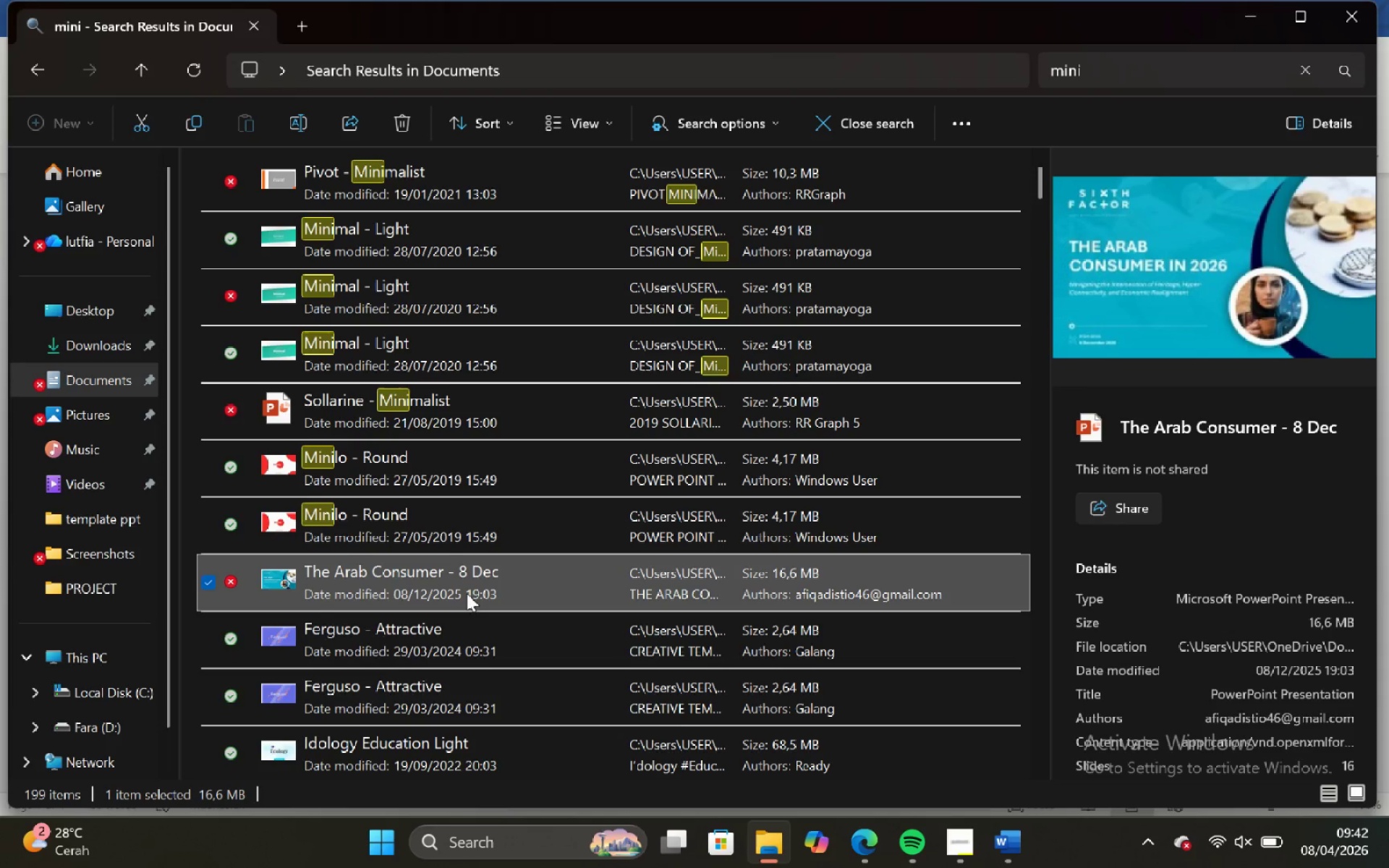 
wait(5.08)
 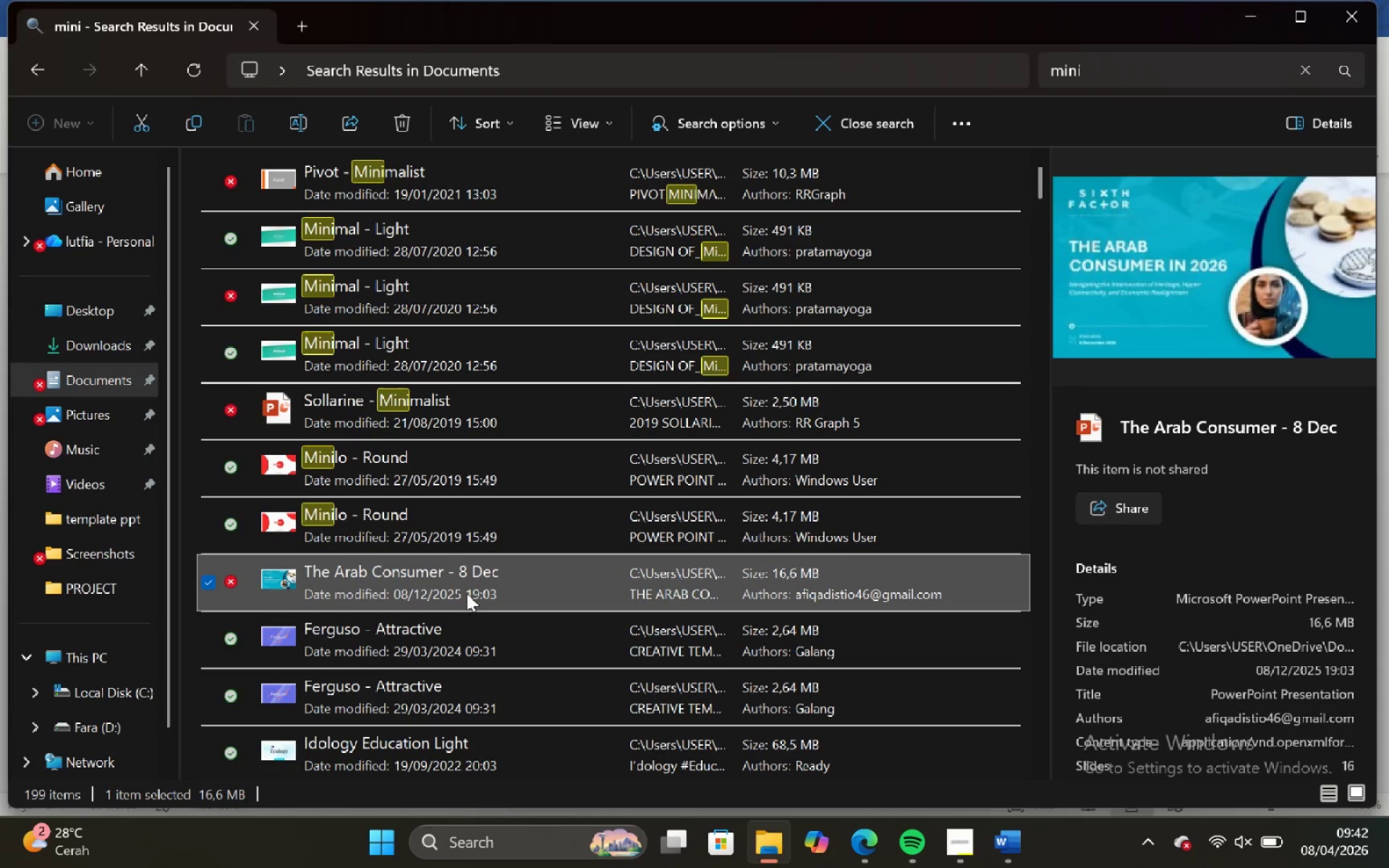 
scroll: coordinate [467, 593], scroll_direction: up, amount: 4.0
 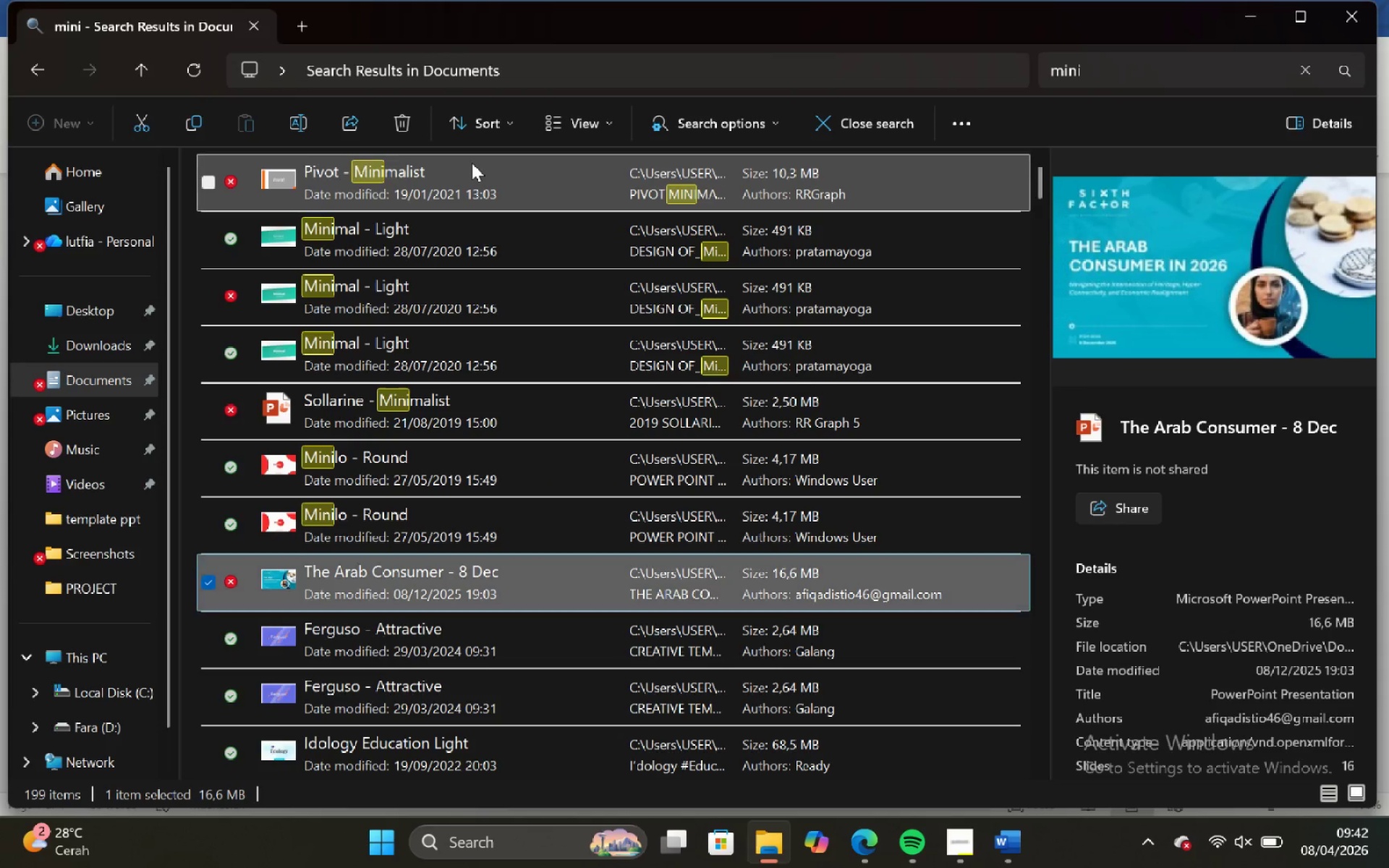 
double_click([472, 163])
 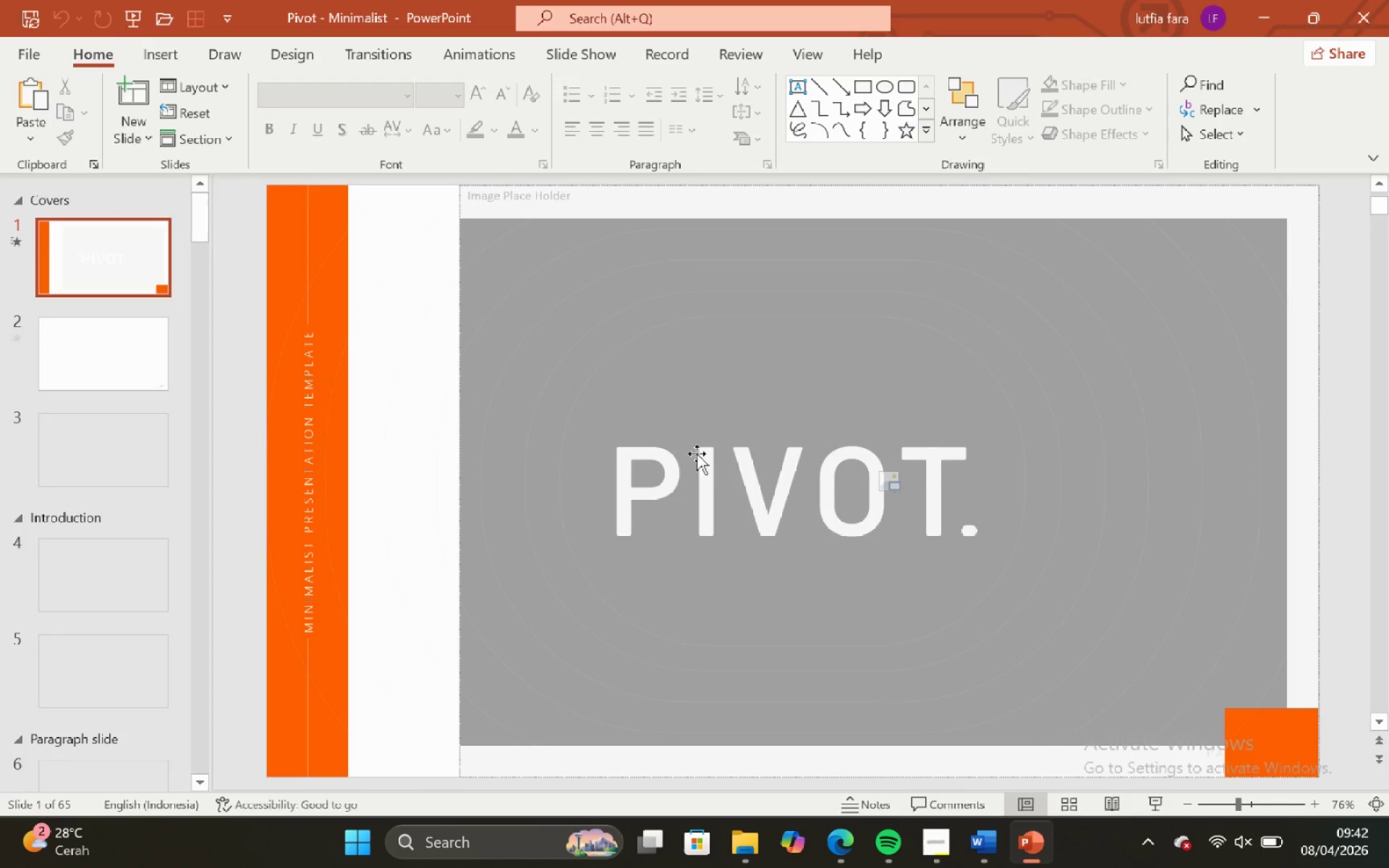 
scroll: coordinate [118, 454], scroll_direction: down, amount: 2.0
 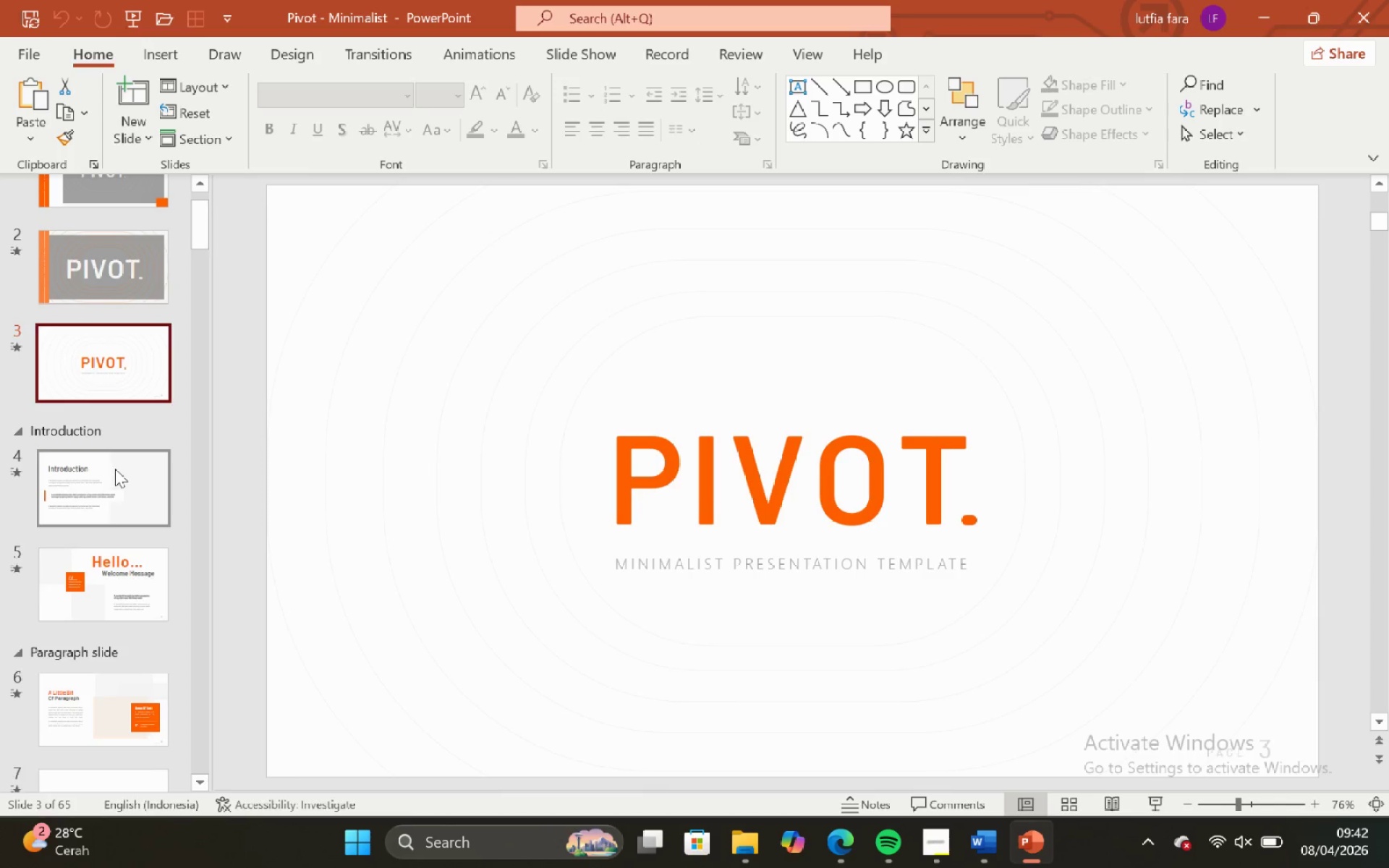 
left_click([115, 469])
 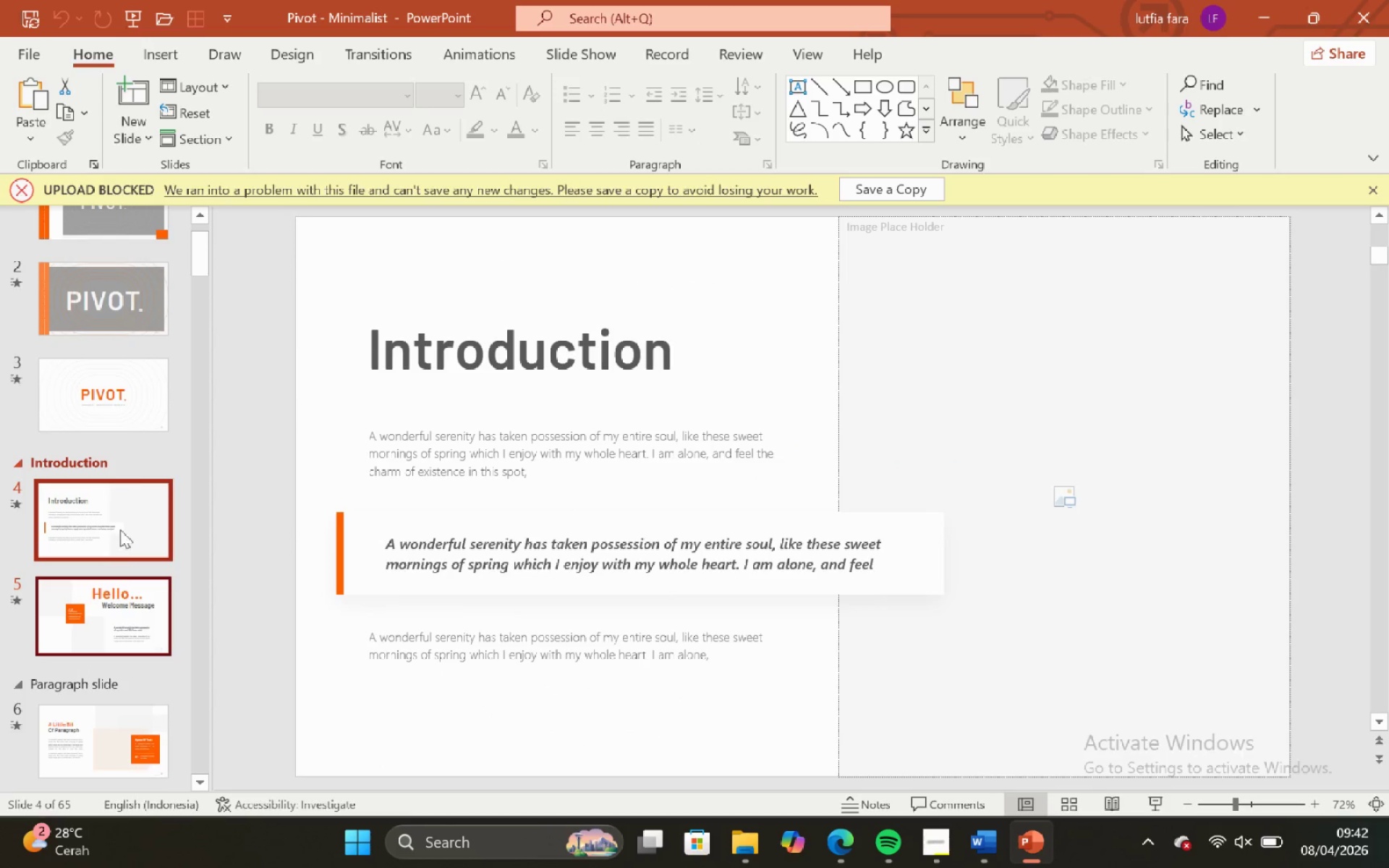 
scroll: coordinate [122, 535], scroll_direction: down, amount: 1.0
 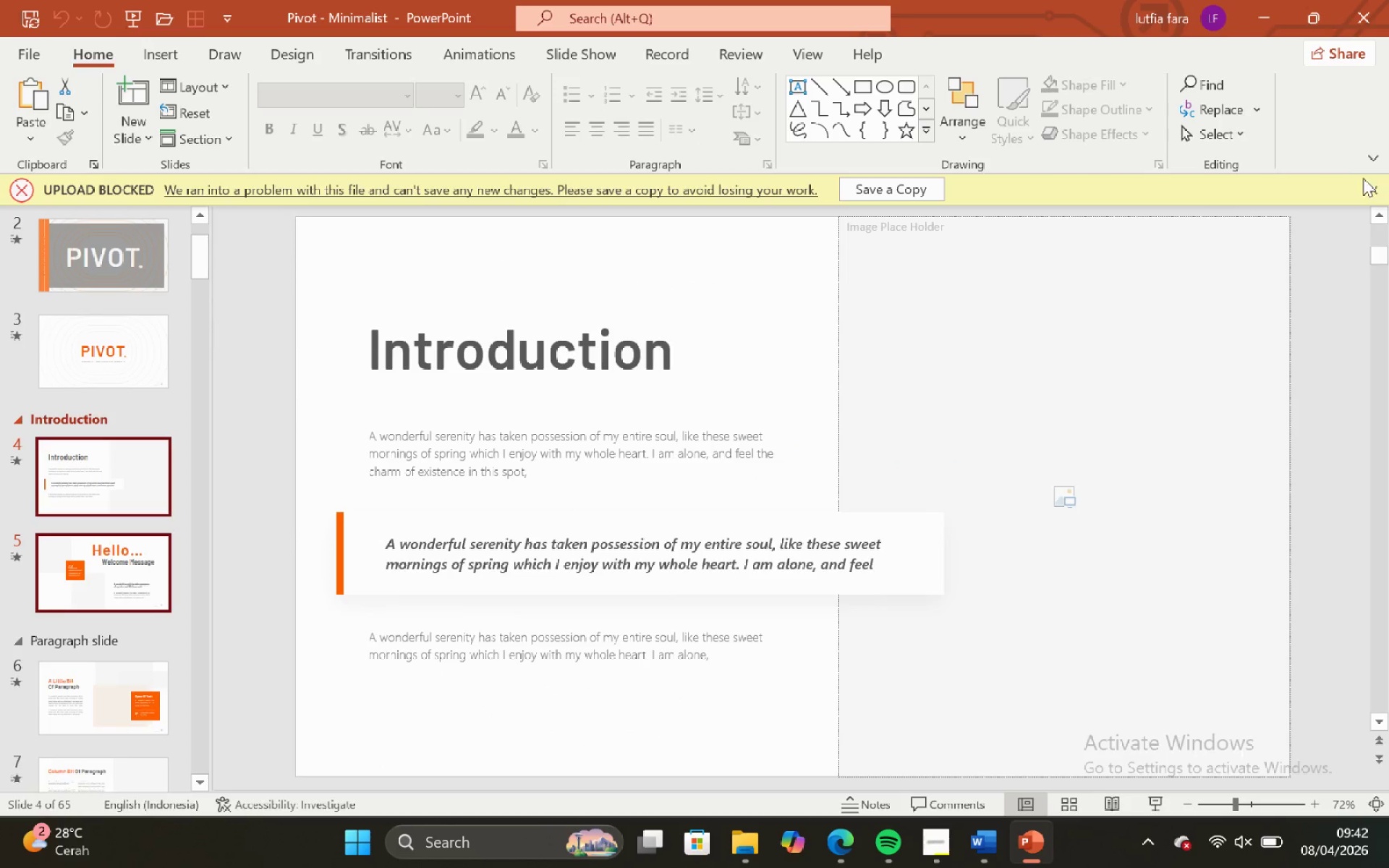 
left_click([1369, 184])
 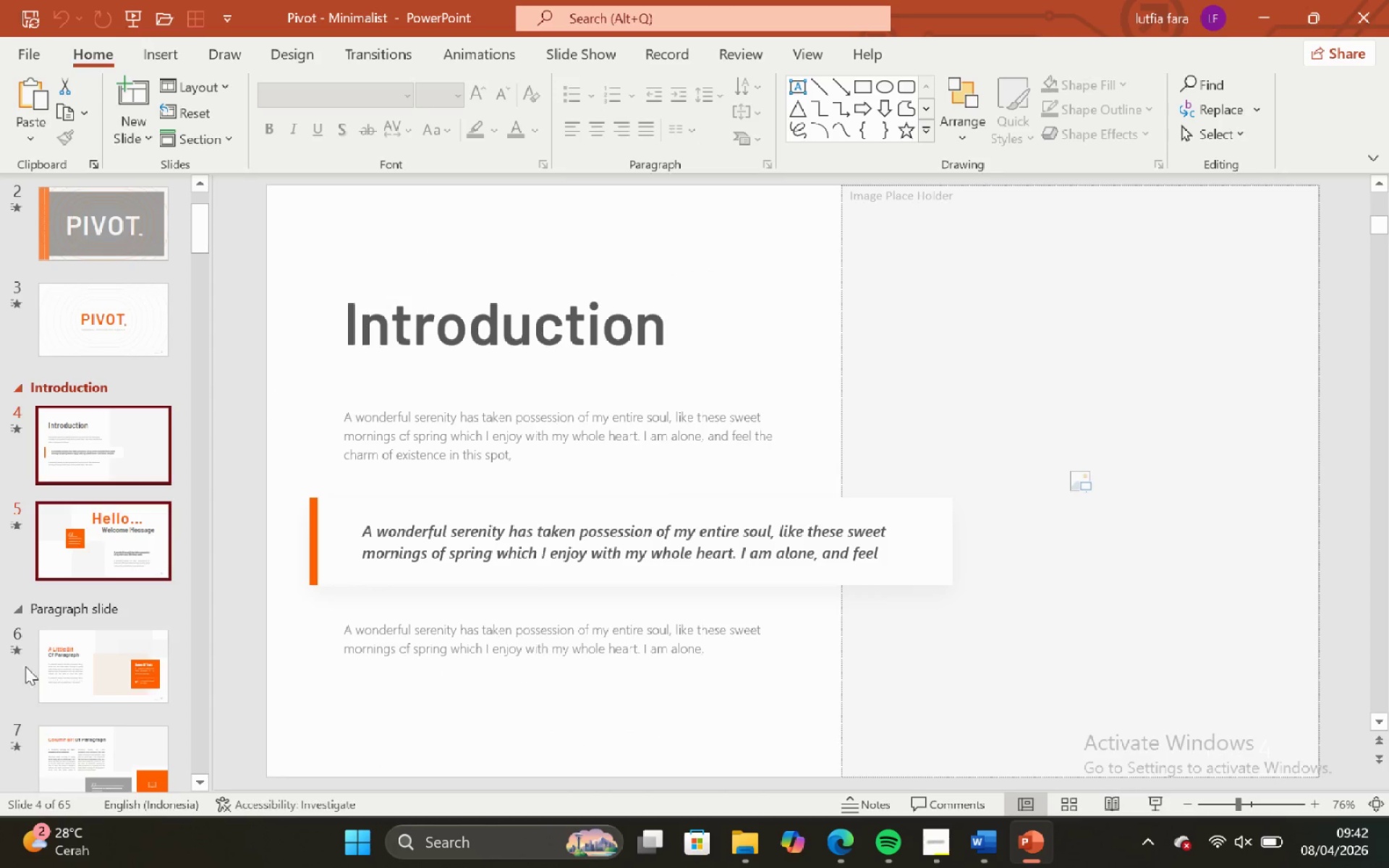 
left_click([89, 653])
 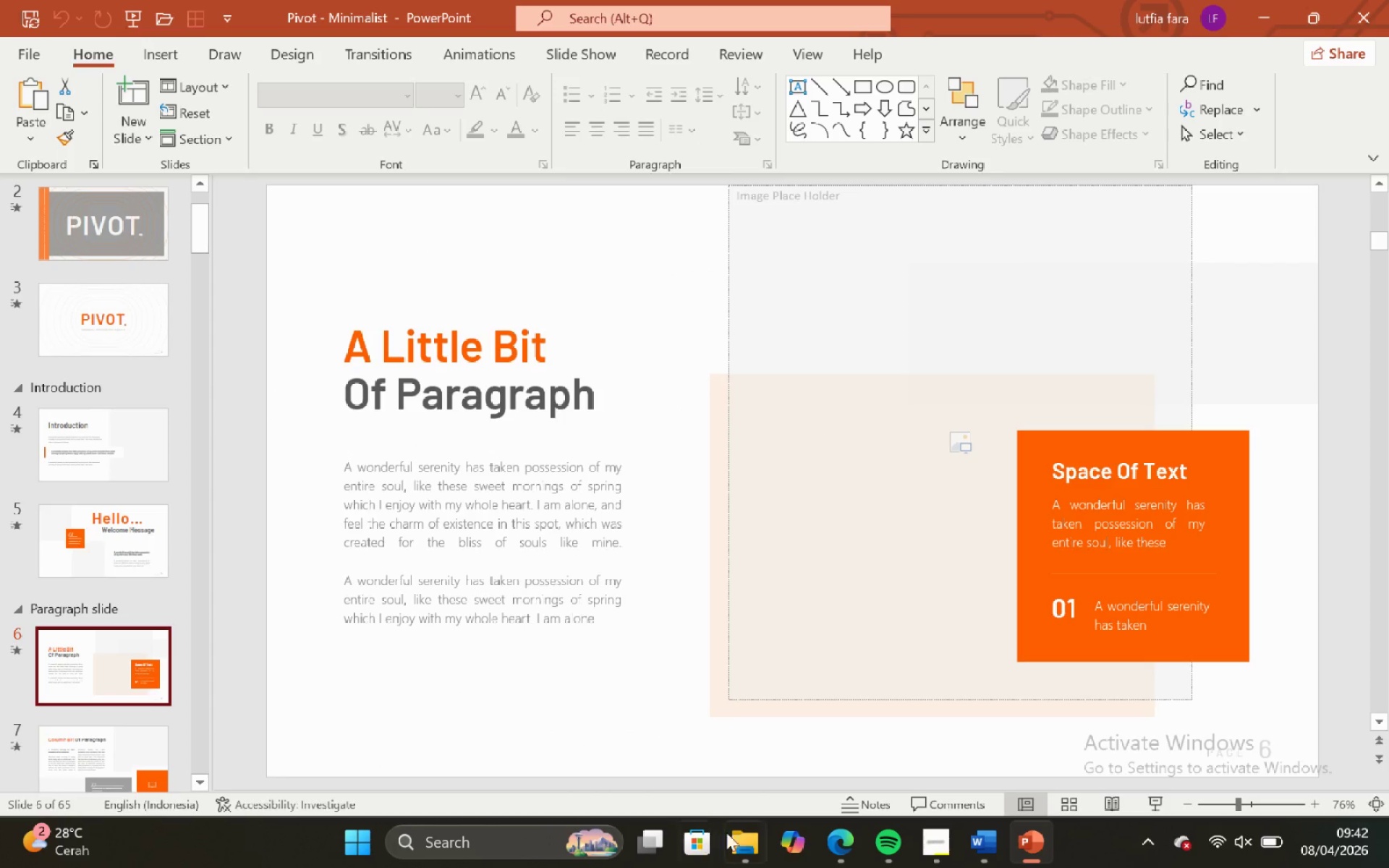 
left_click_drag(start_coordinate=[731, 841], to_coordinate=[728, 836])
 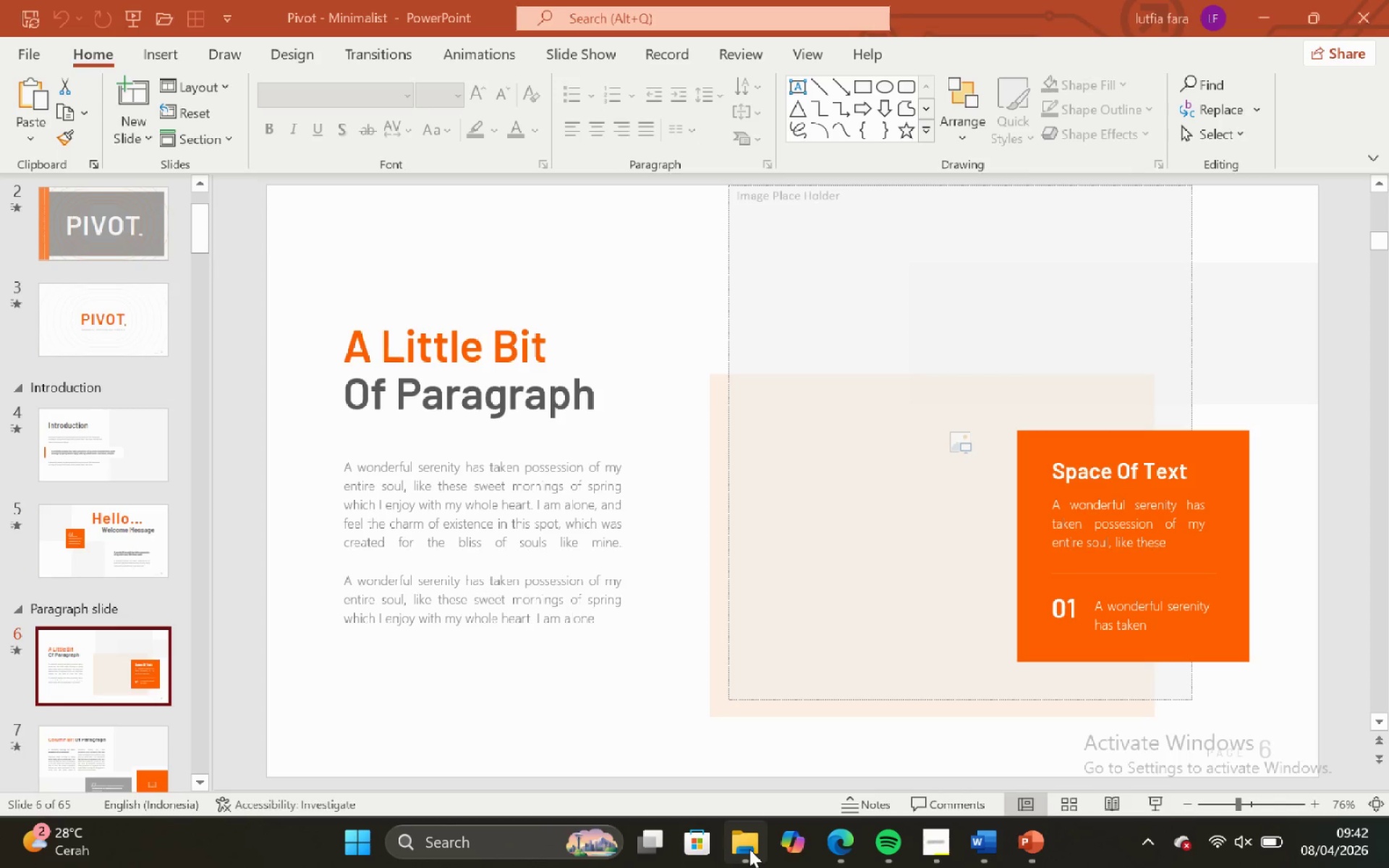 
left_click([749, 849])
 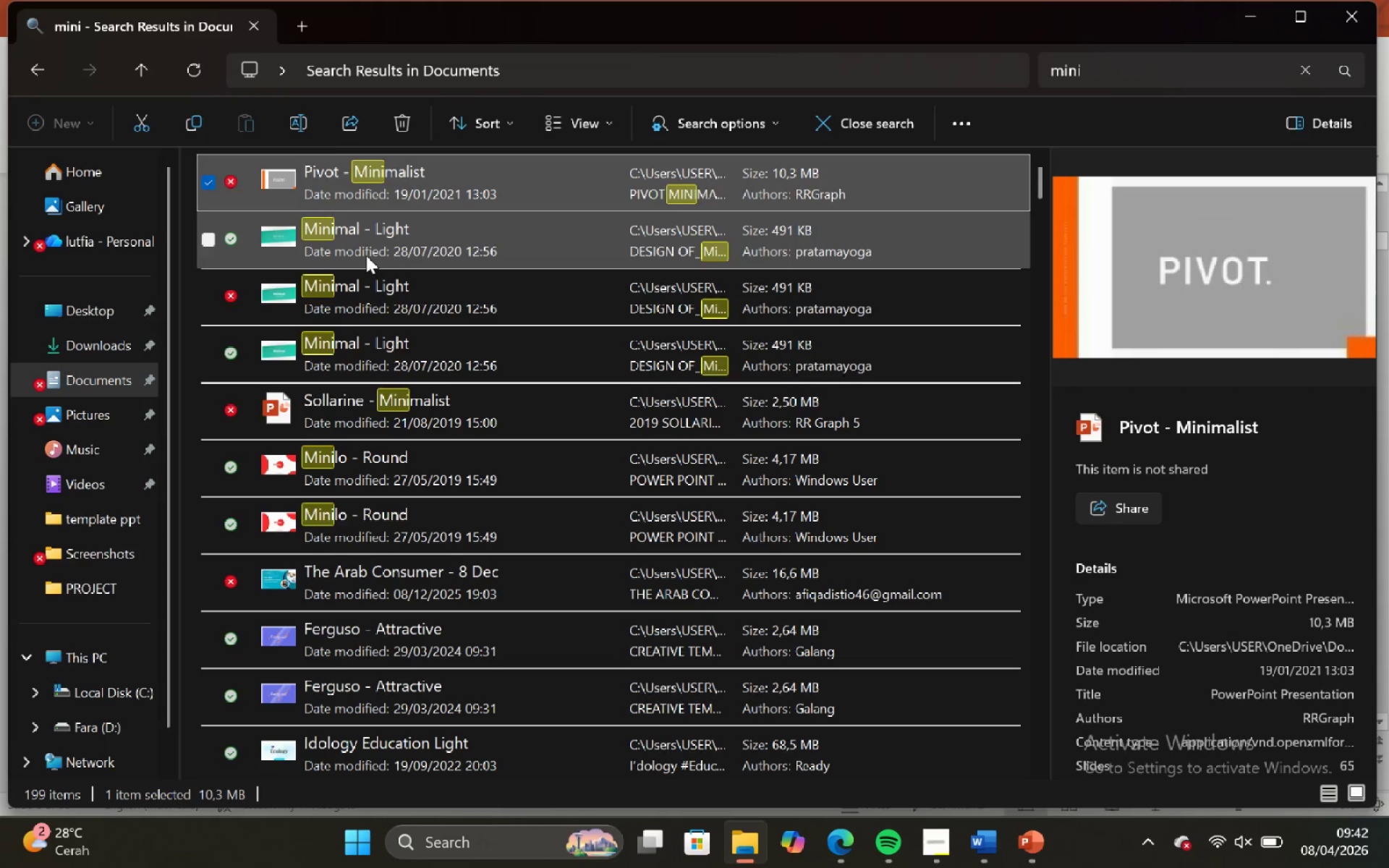 
double_click([366, 255])
 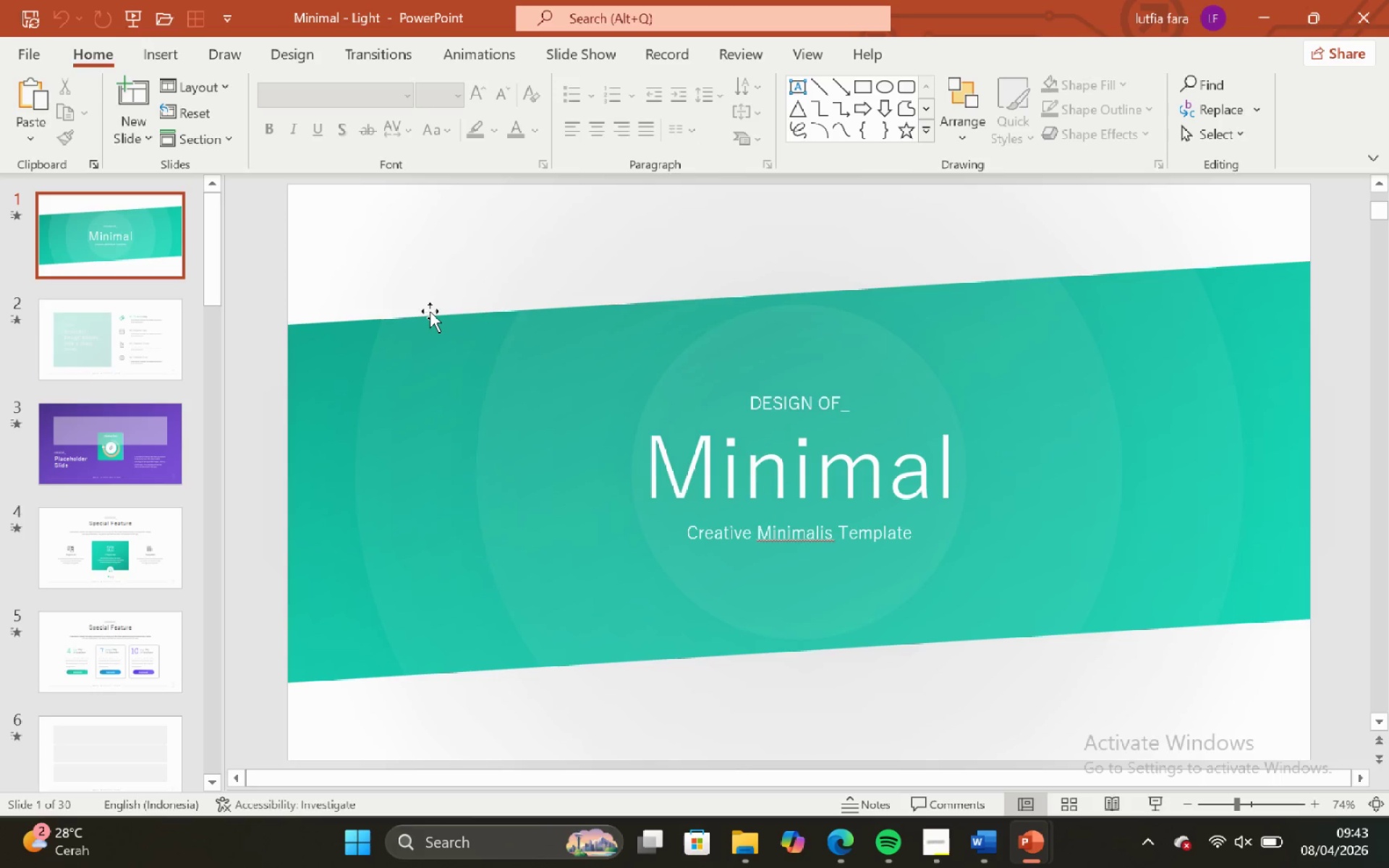 
scroll: coordinate [435, 319], scroll_direction: down, amount: 7.0
 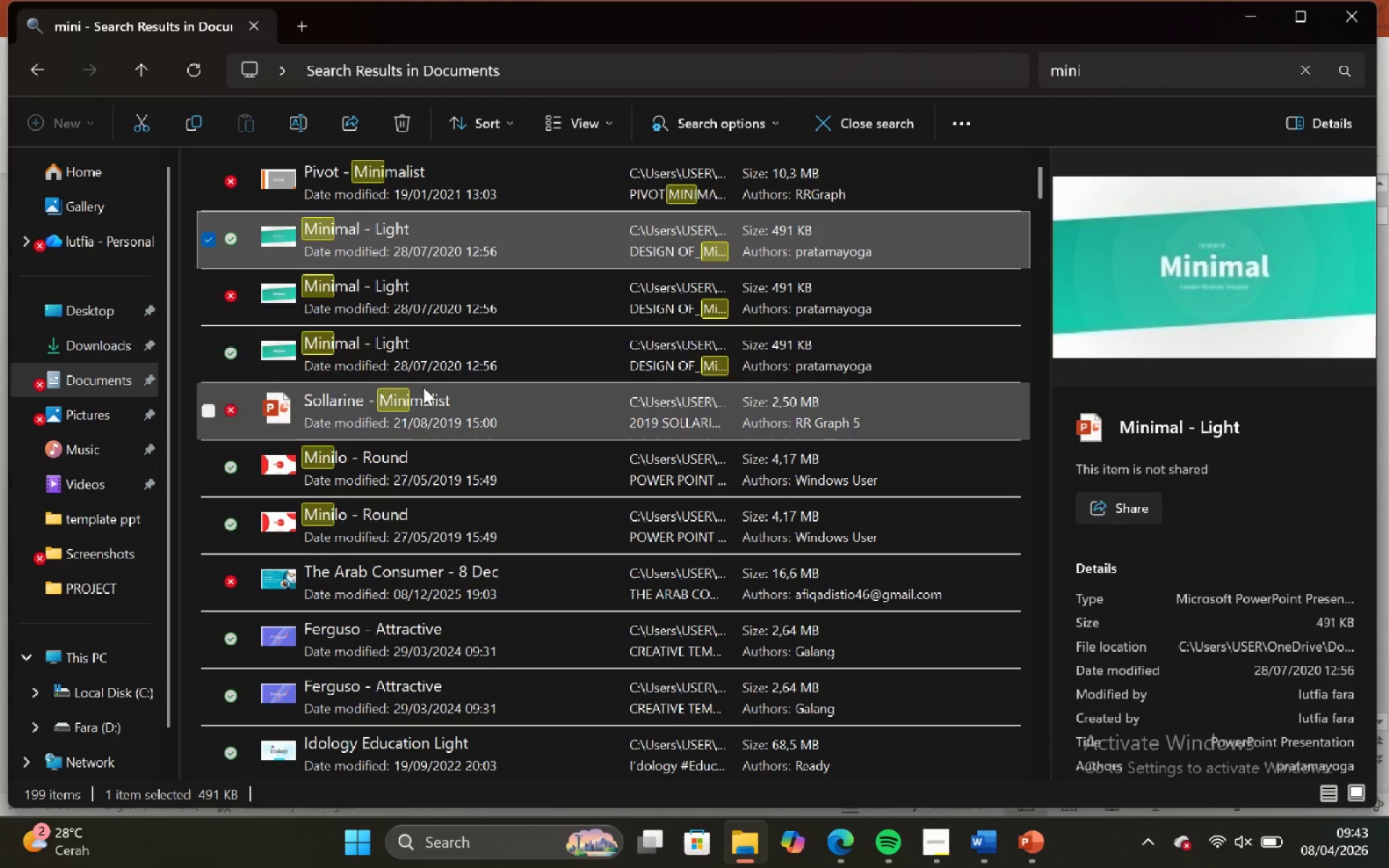 
wait(5.86)
 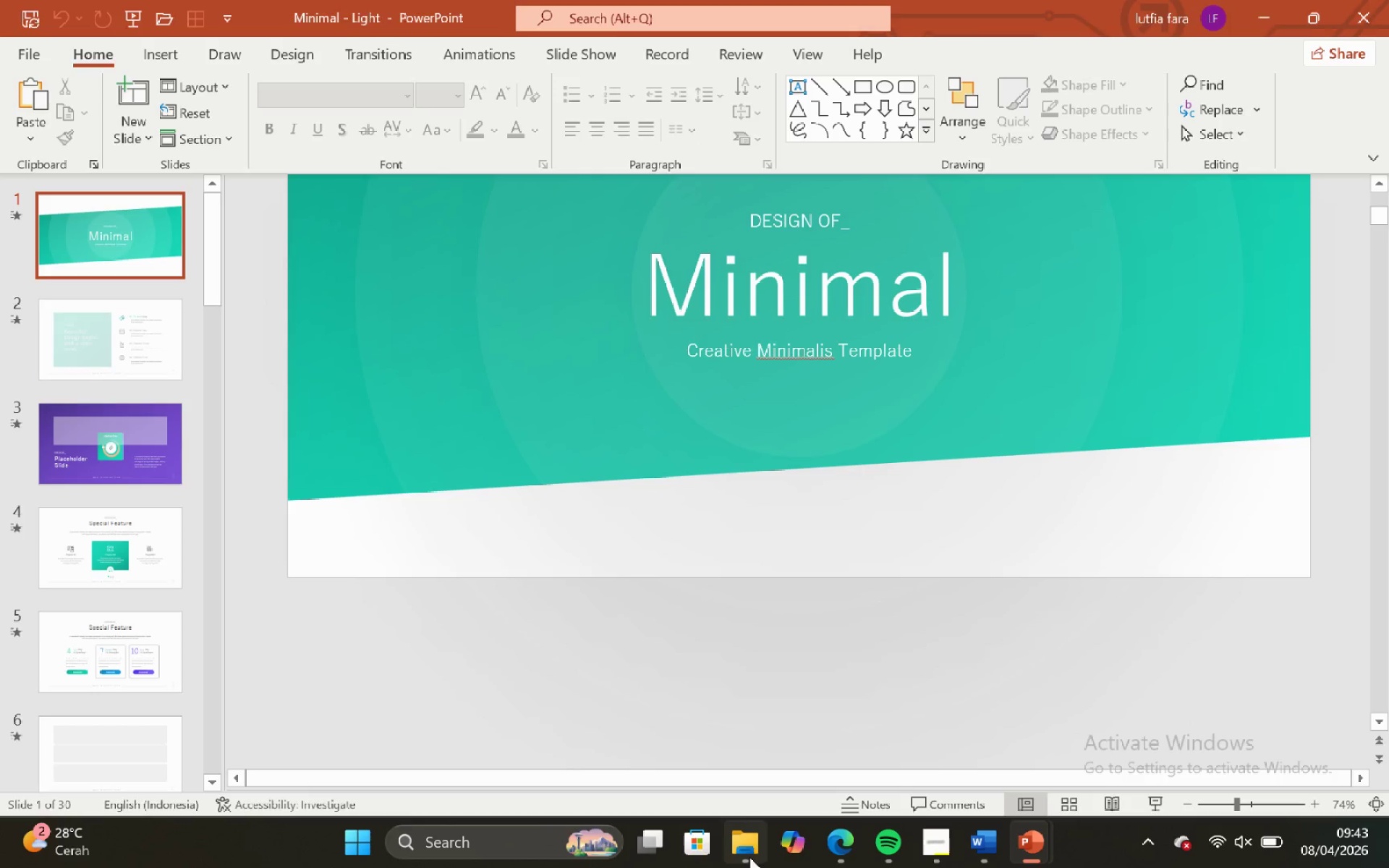 
double_click([371, 398])
 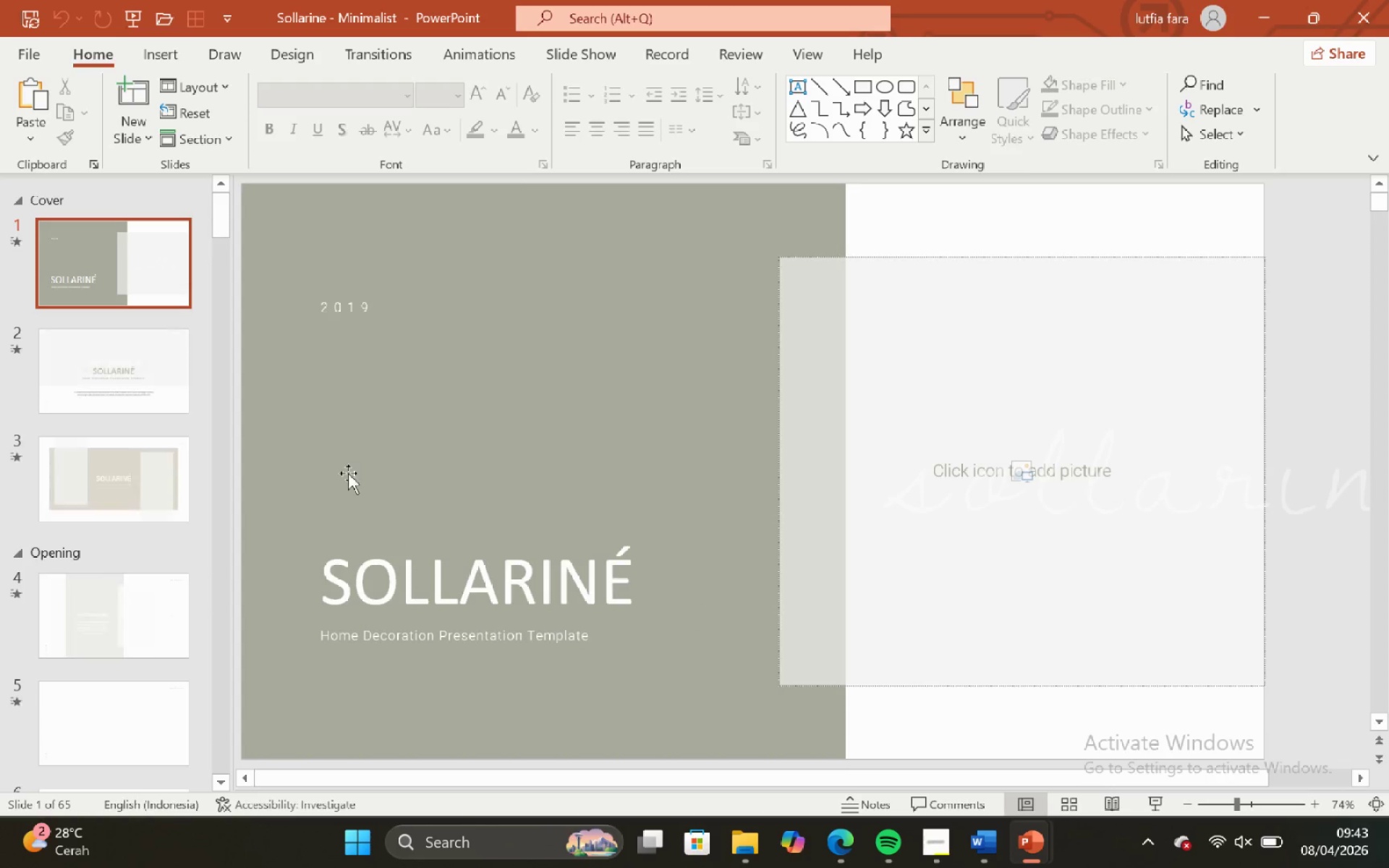 
left_click([137, 386])
 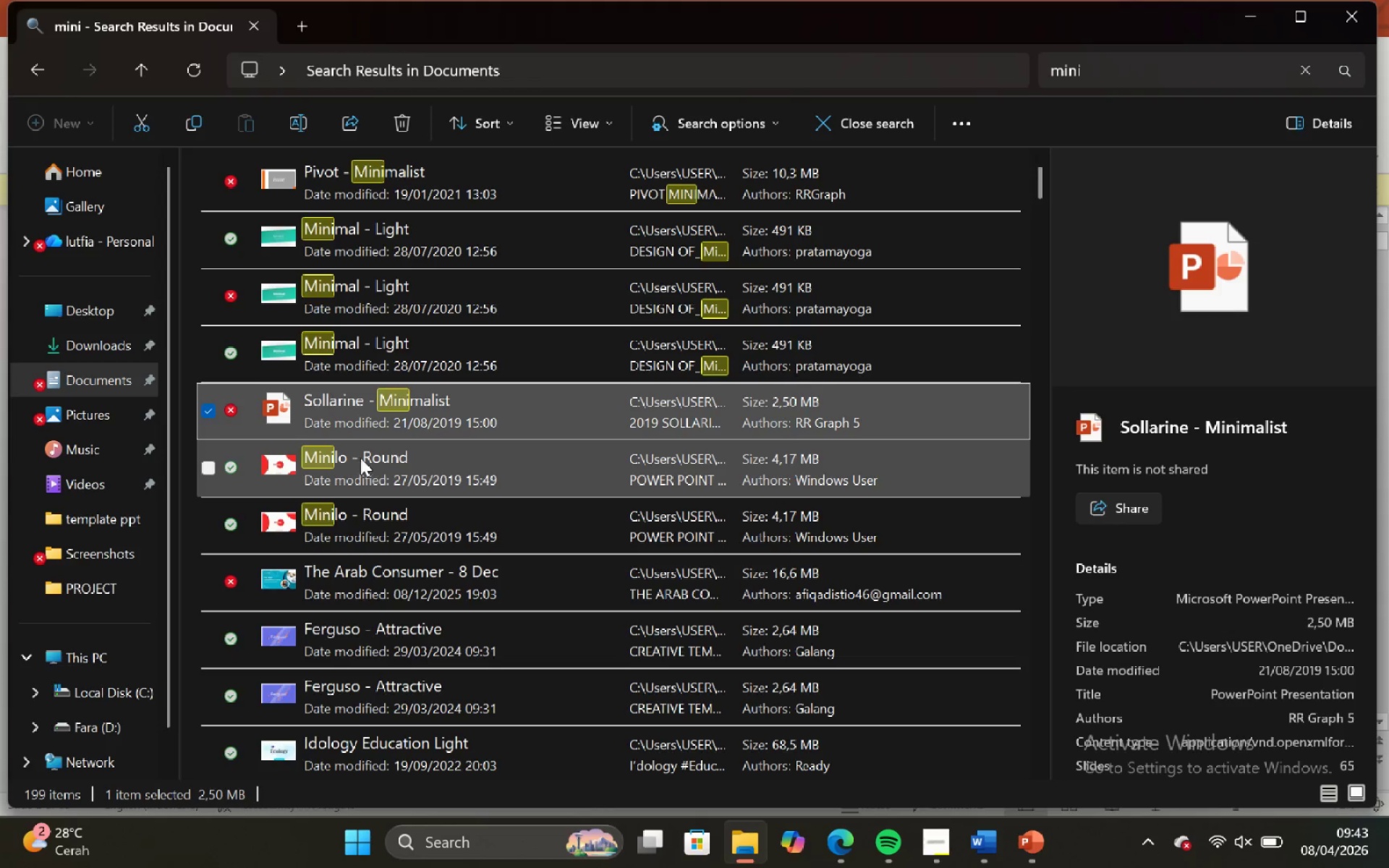 
wait(6.25)
 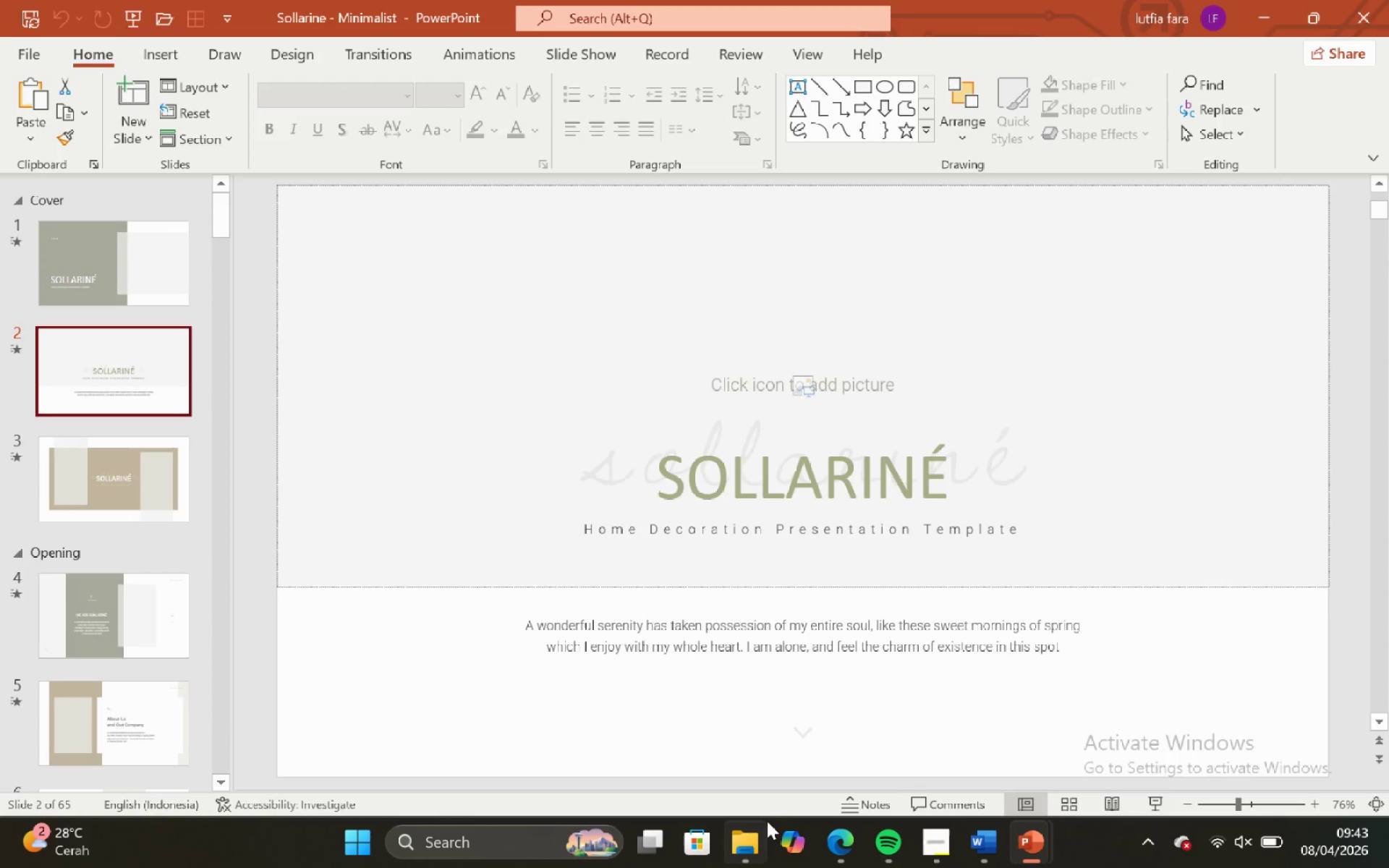 
left_click([1305, 67])
 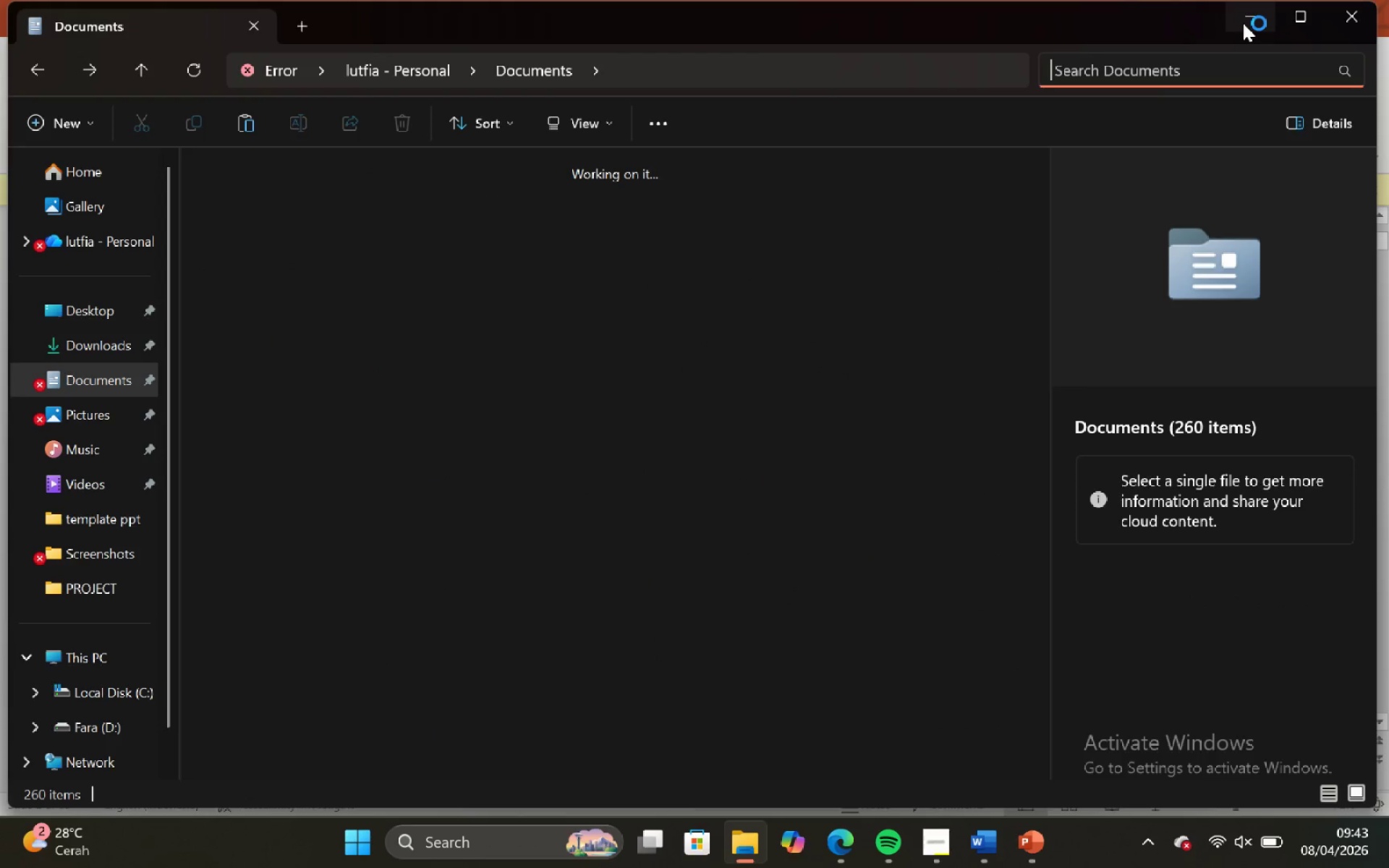 
left_click([1243, 23])
 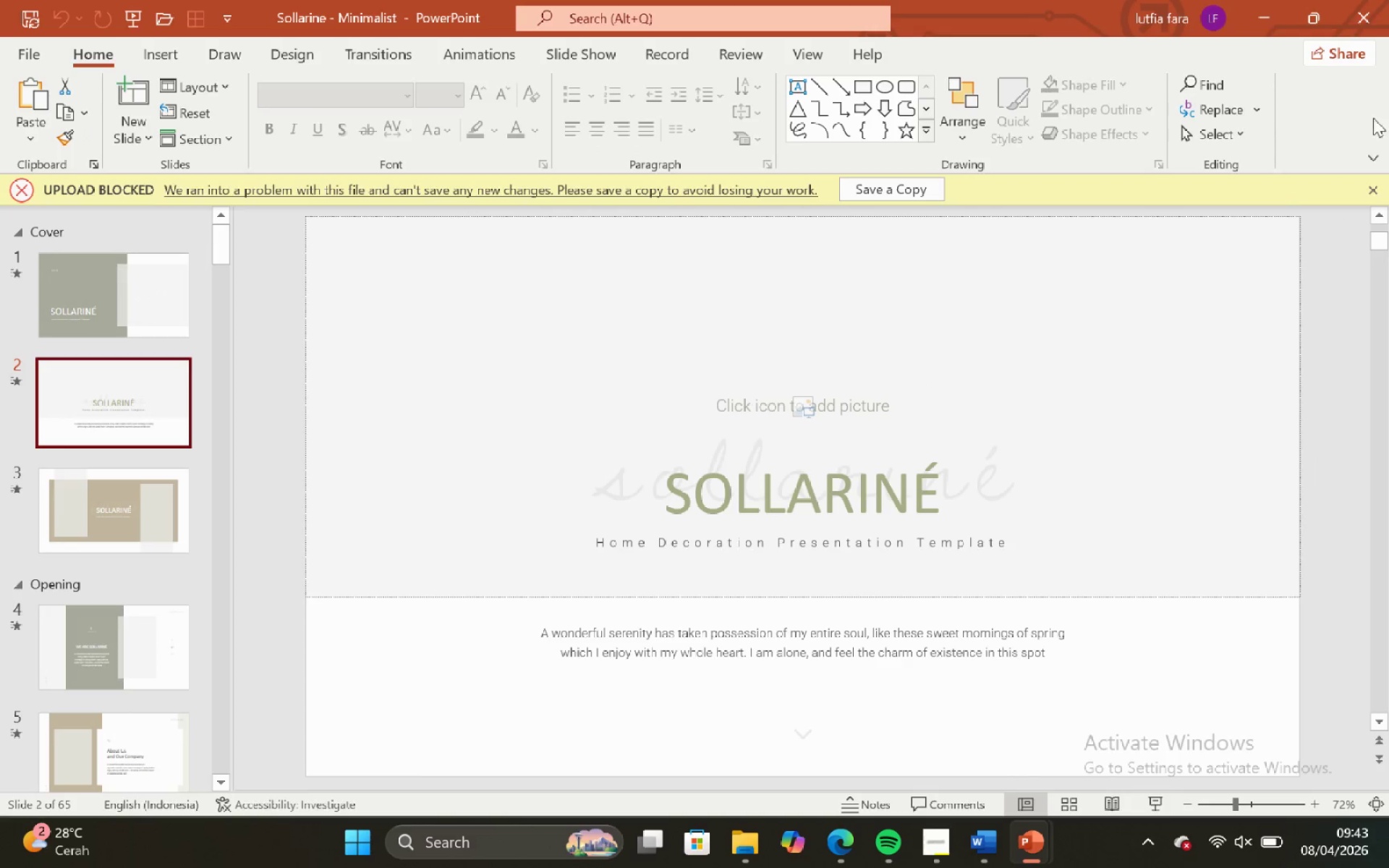 
left_click([1375, 181])
 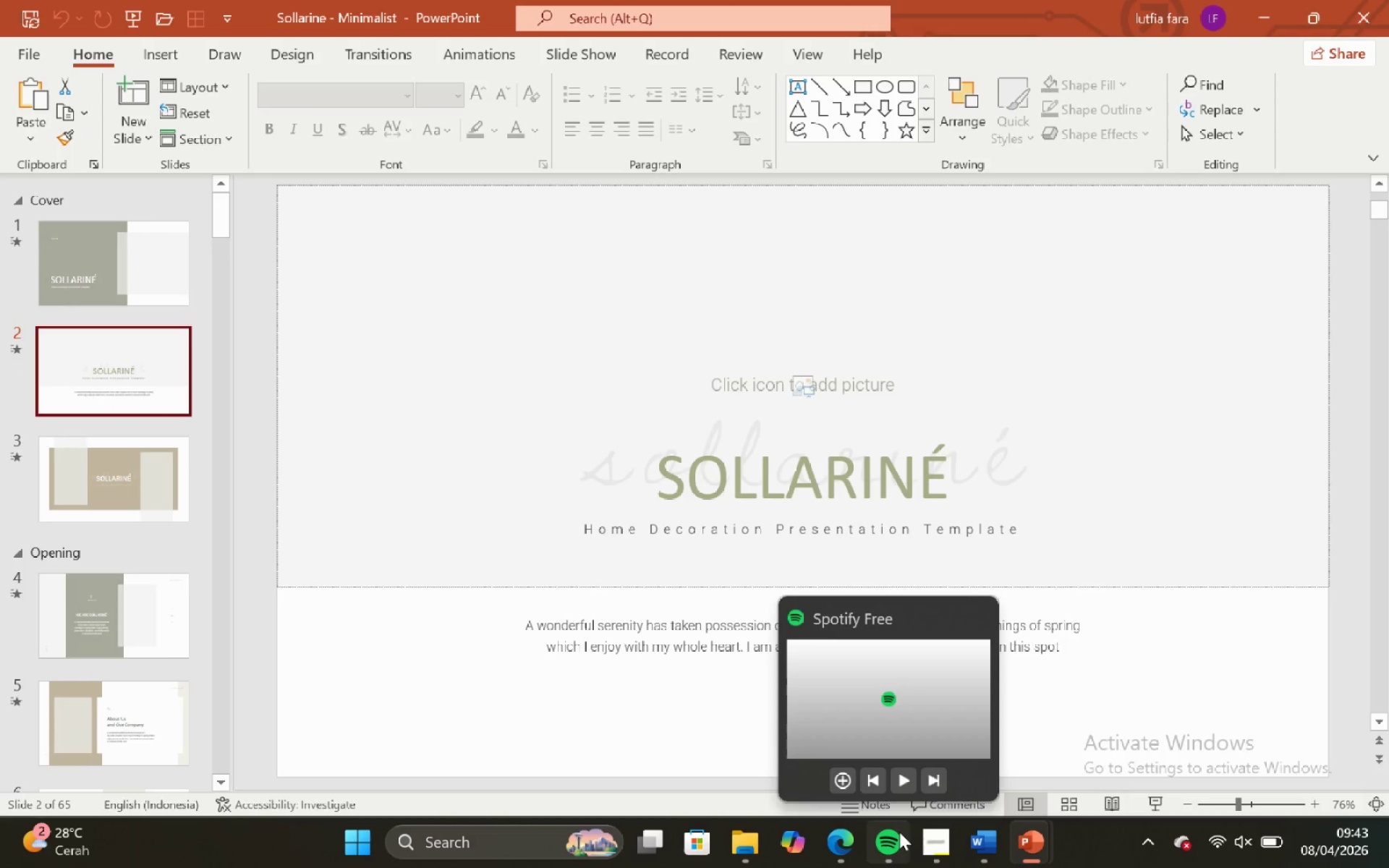 
mouse_move([857, 841])
 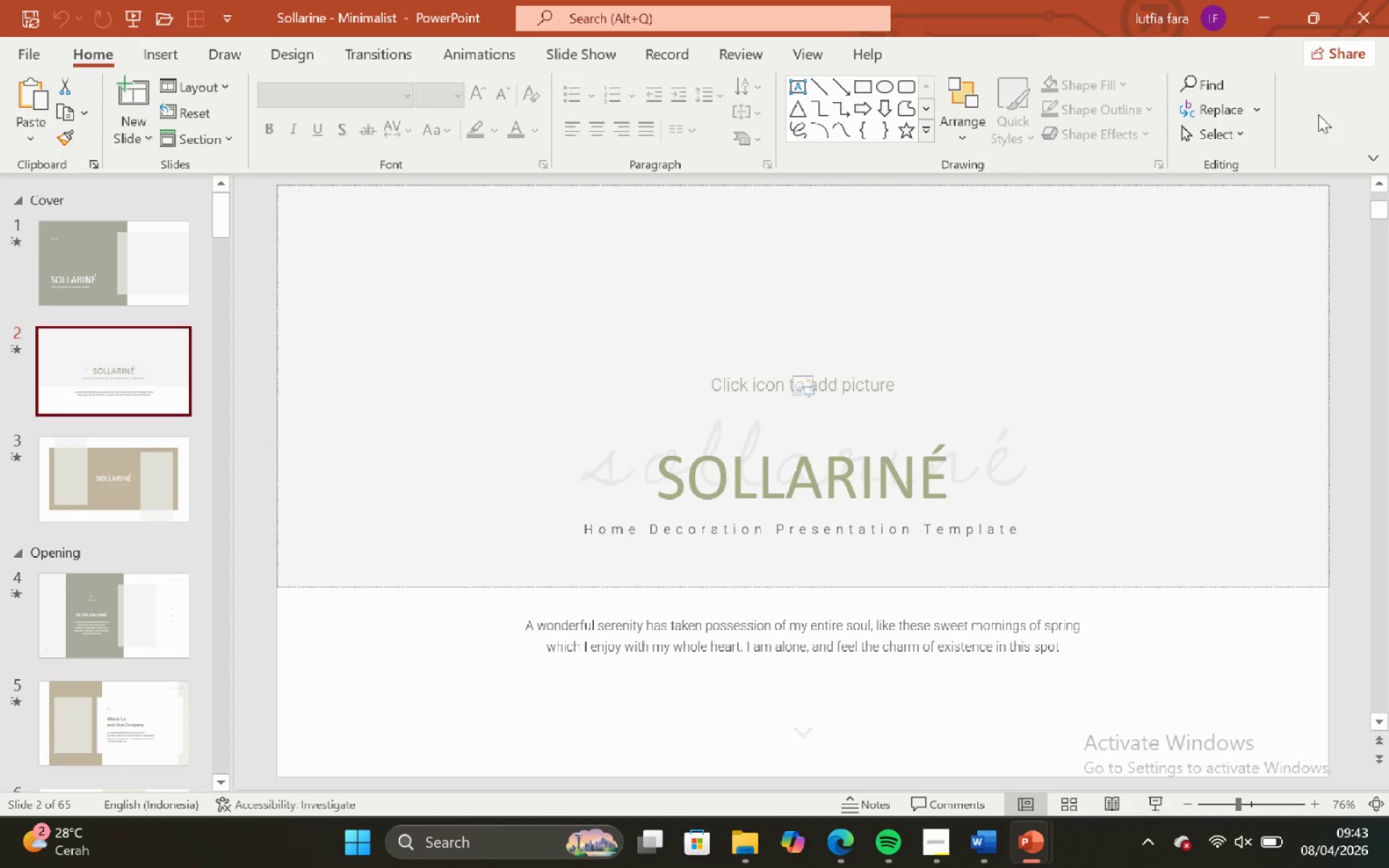 
left_click([1257, 0])
 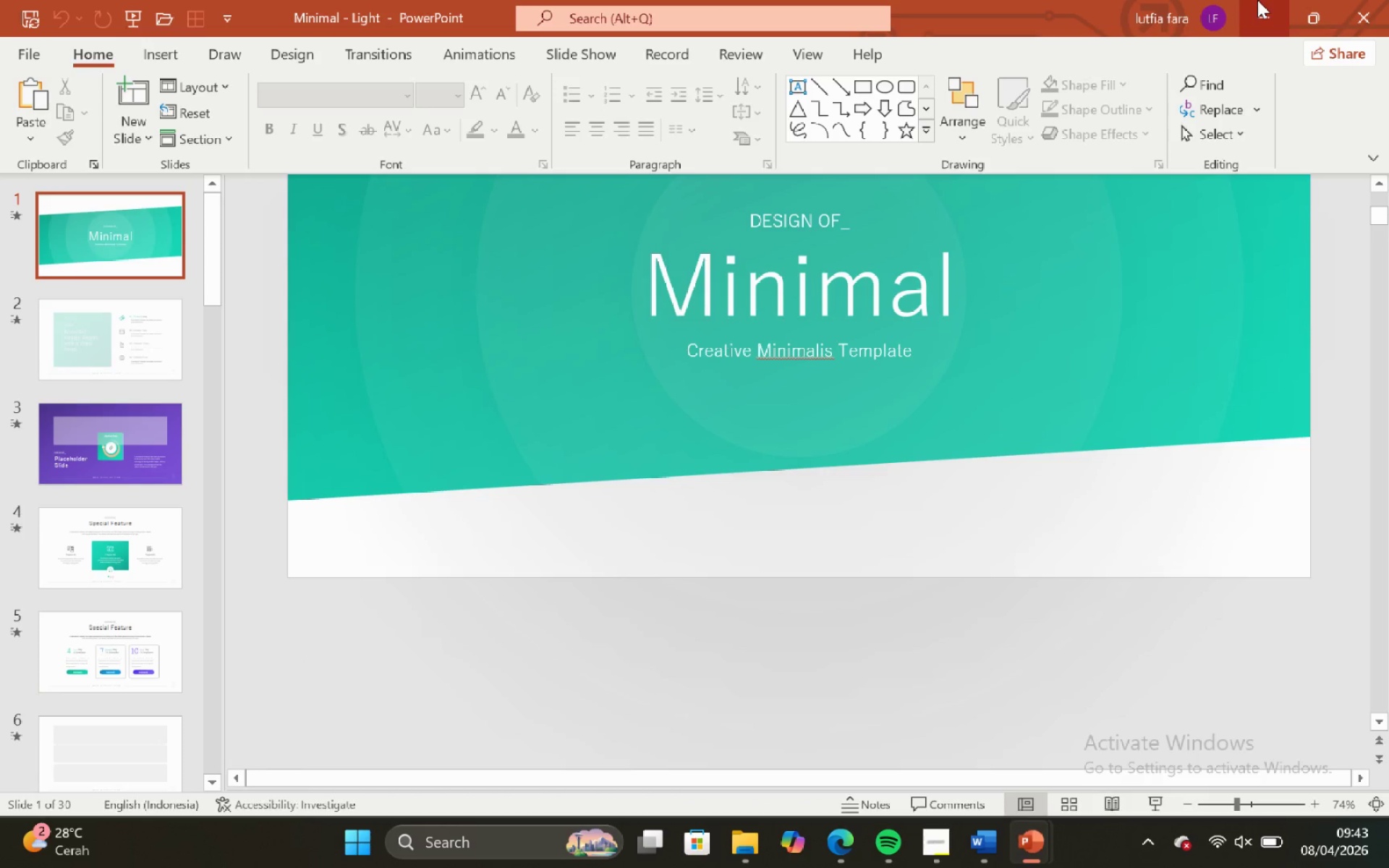 
left_click([1257, 0])
 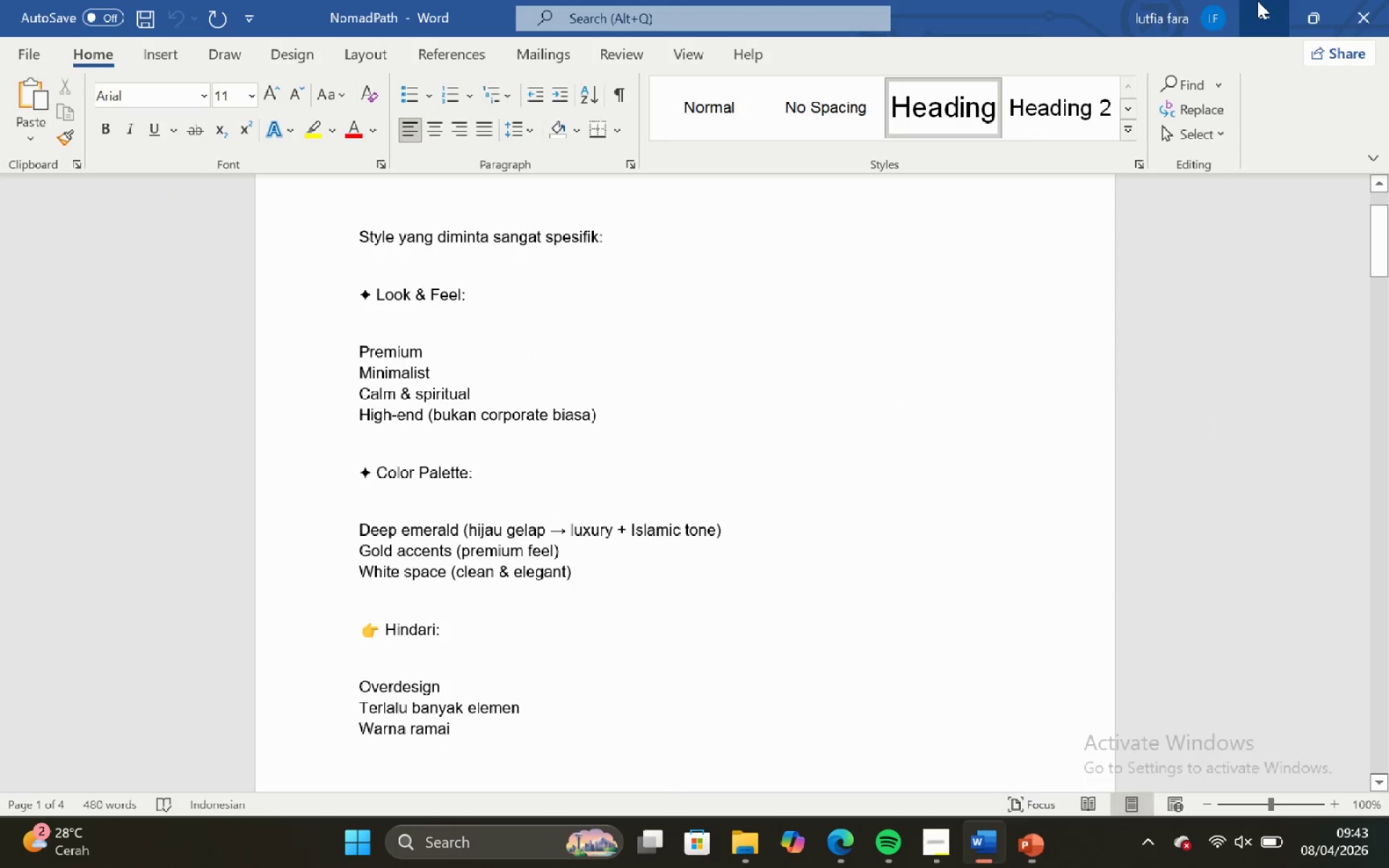 
left_click([1257, 1])
 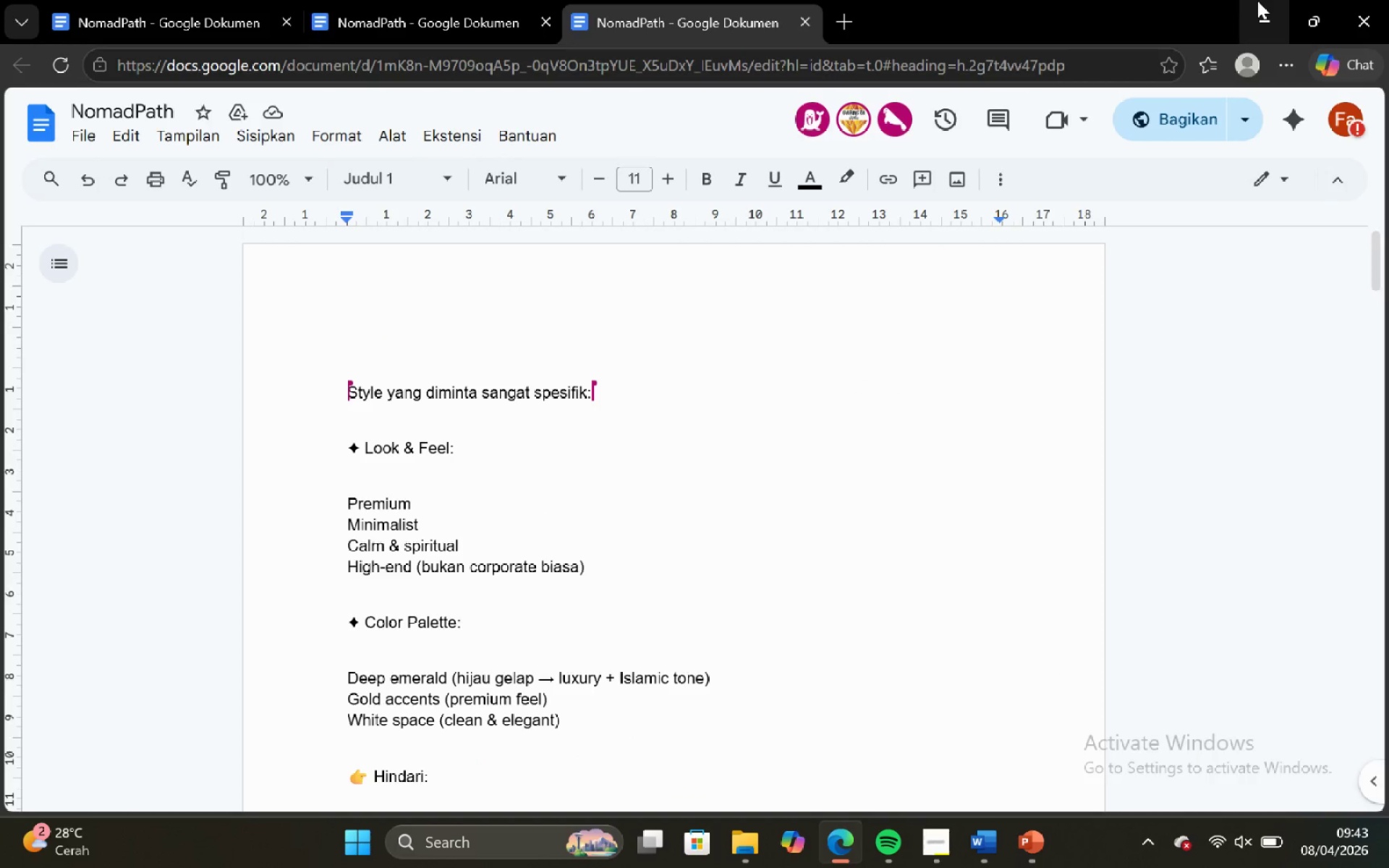 
left_click([1257, 1])
 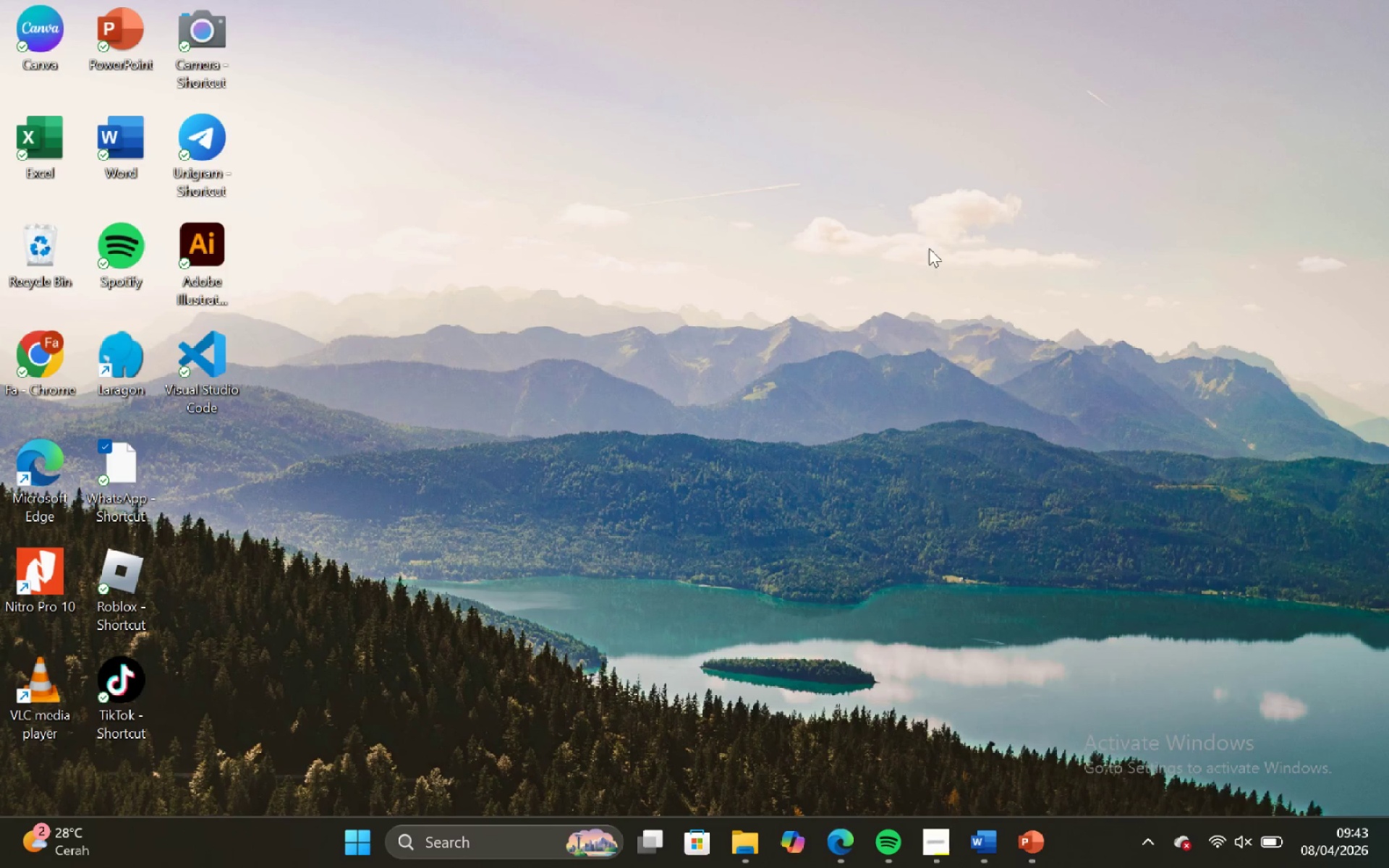 
left_click_drag(start_coordinate=[925, 256], to_coordinate=[928, 256])
 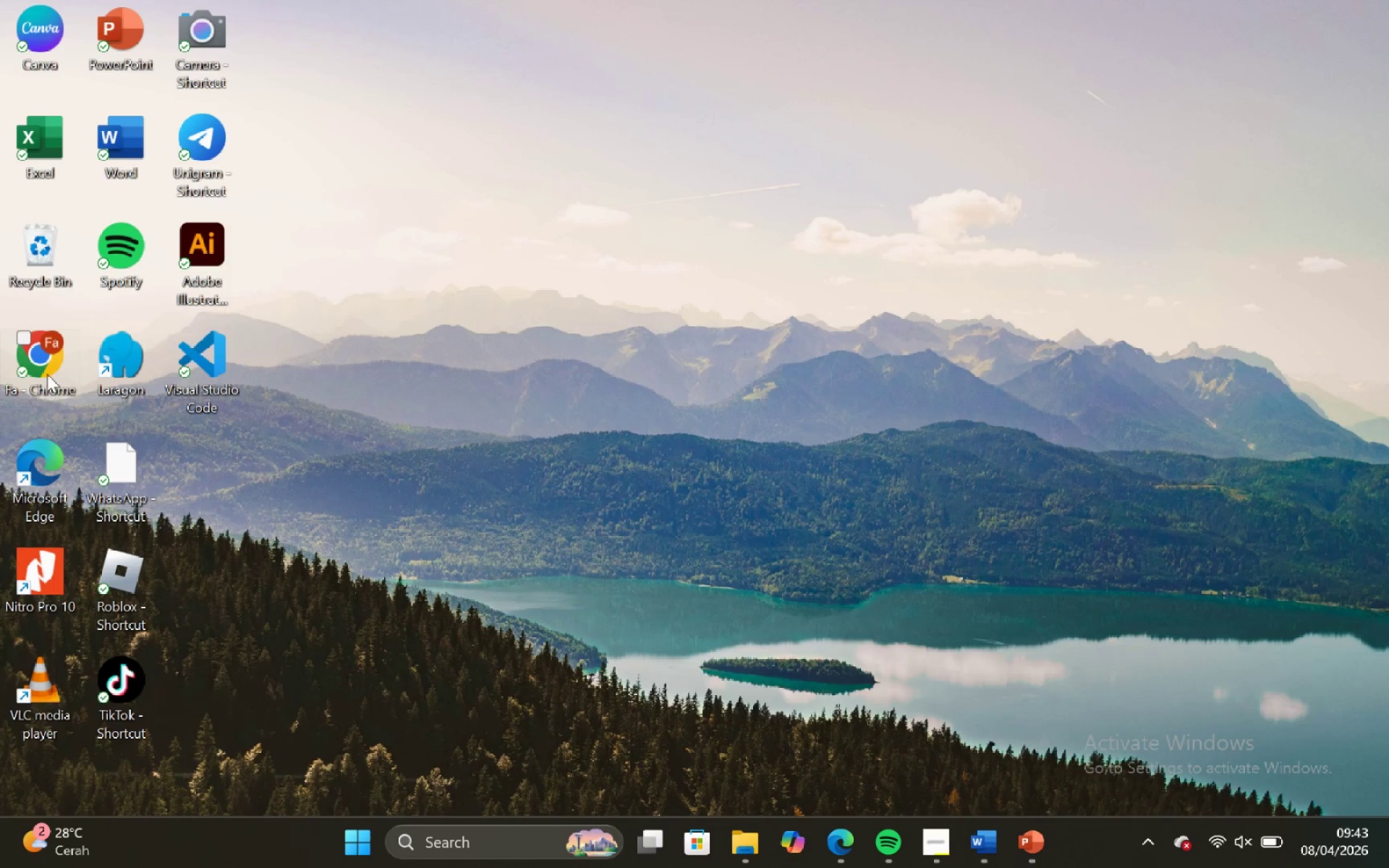 
double_click([48, 372])
 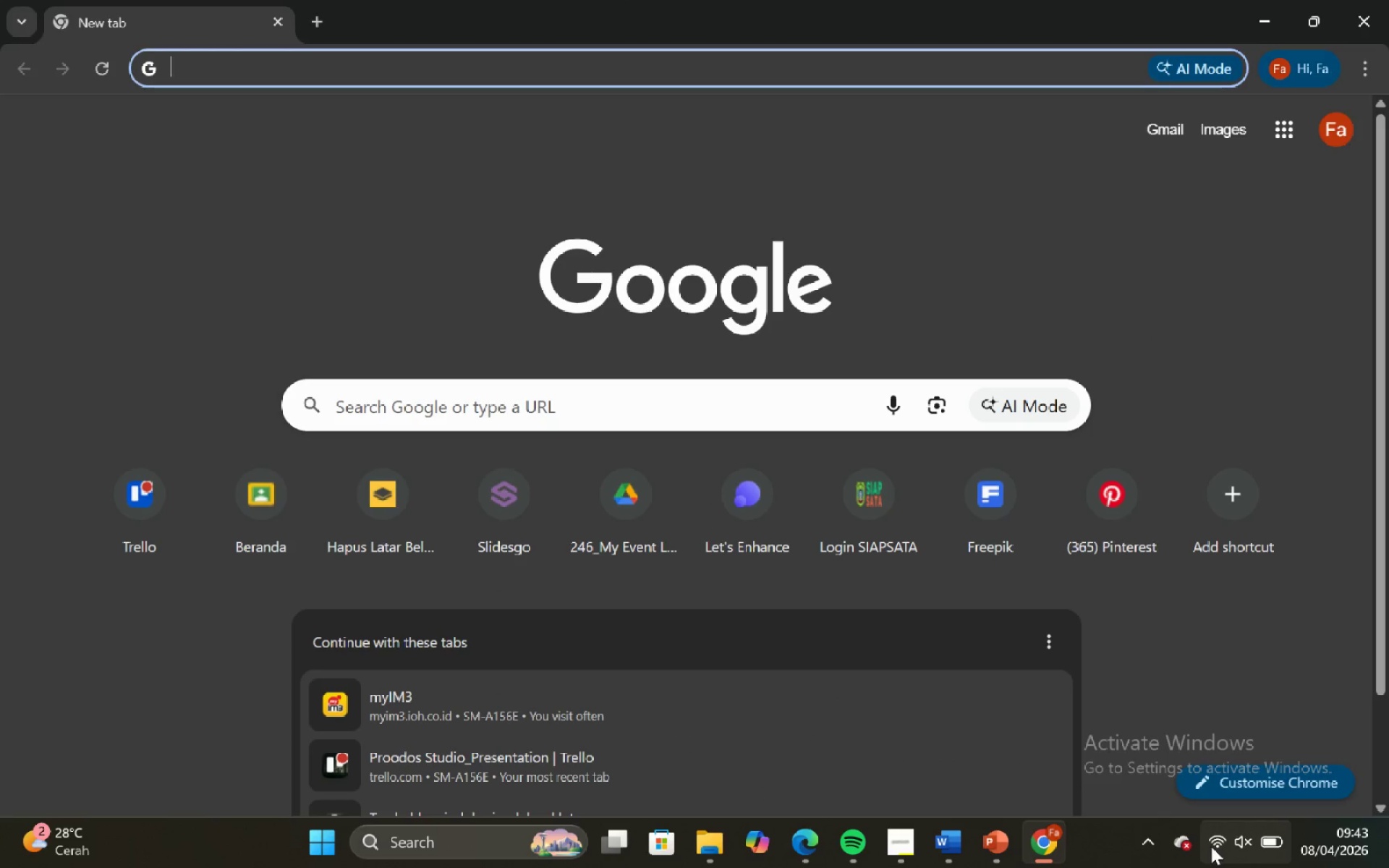 
left_click([1228, 838])
 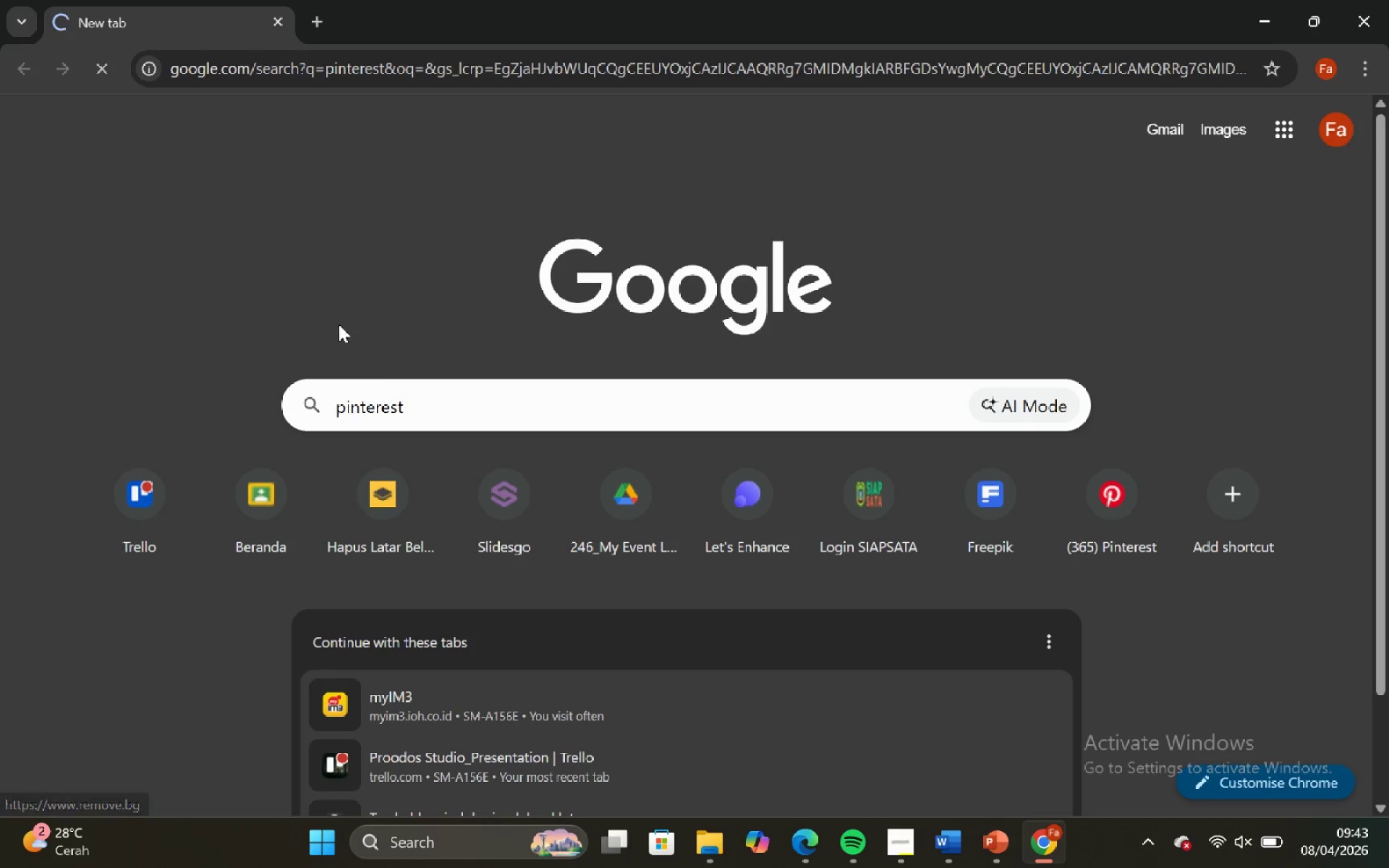 
wait(12.52)
 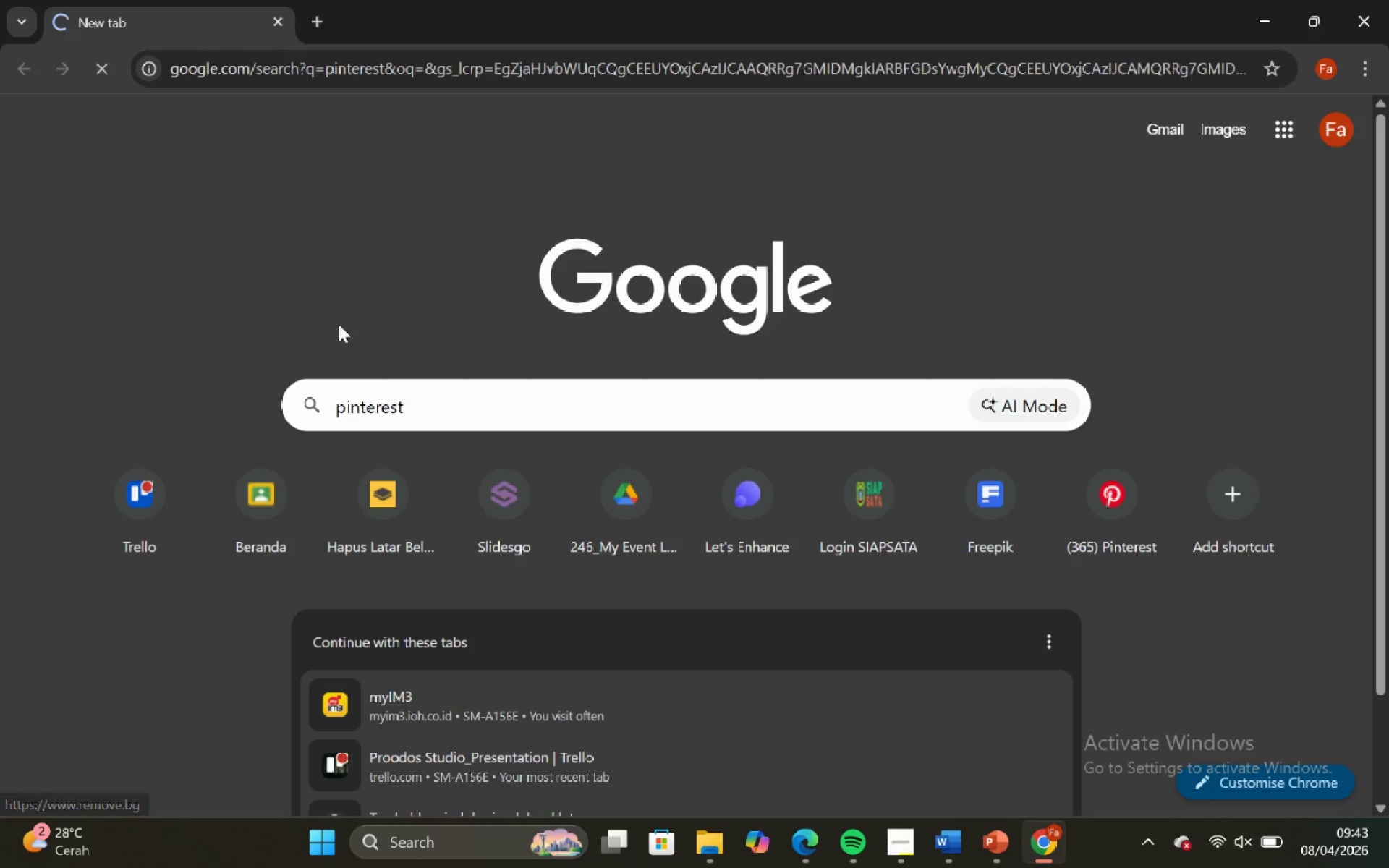 
left_click([276, 334])
 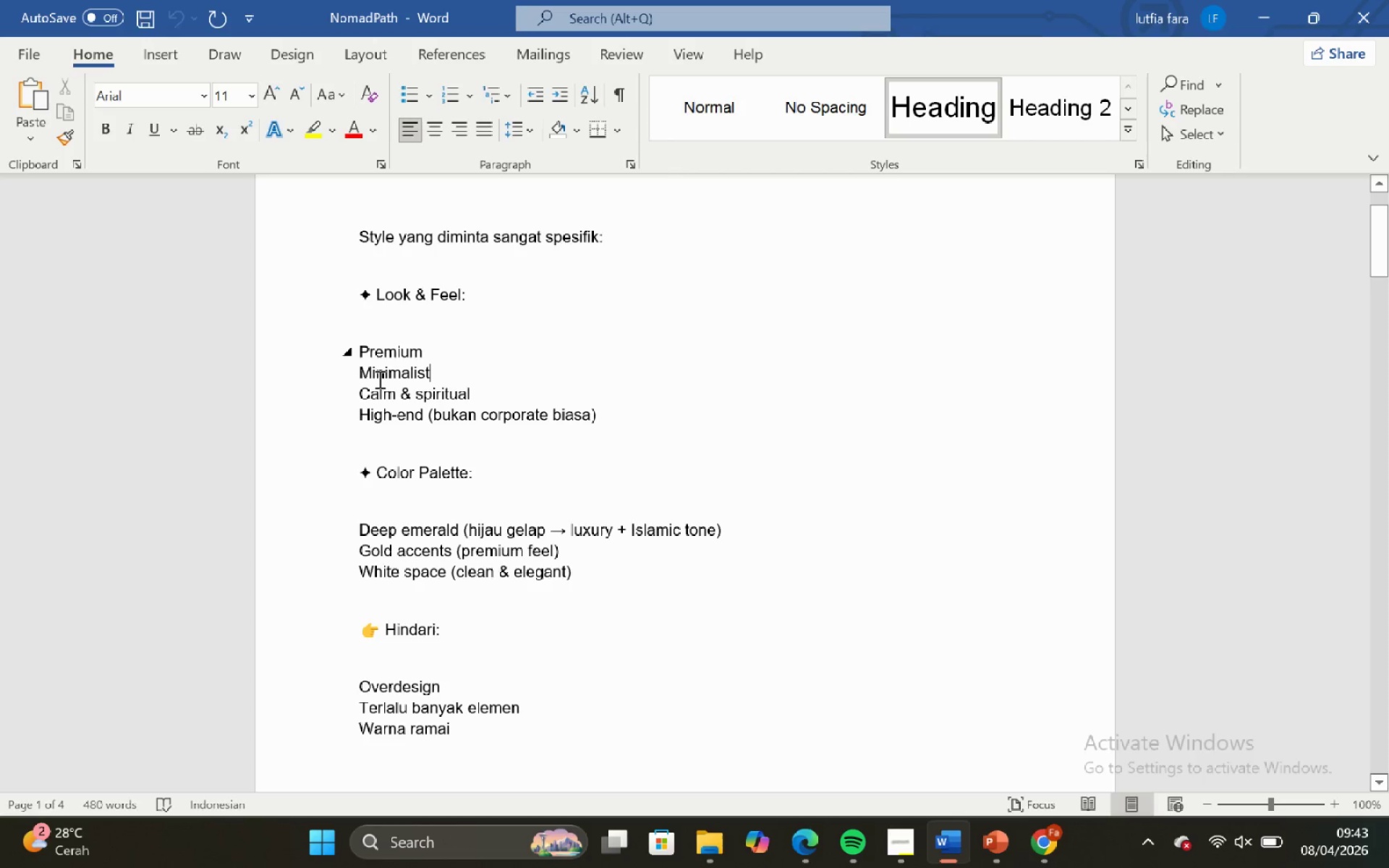 
wait(5.39)
 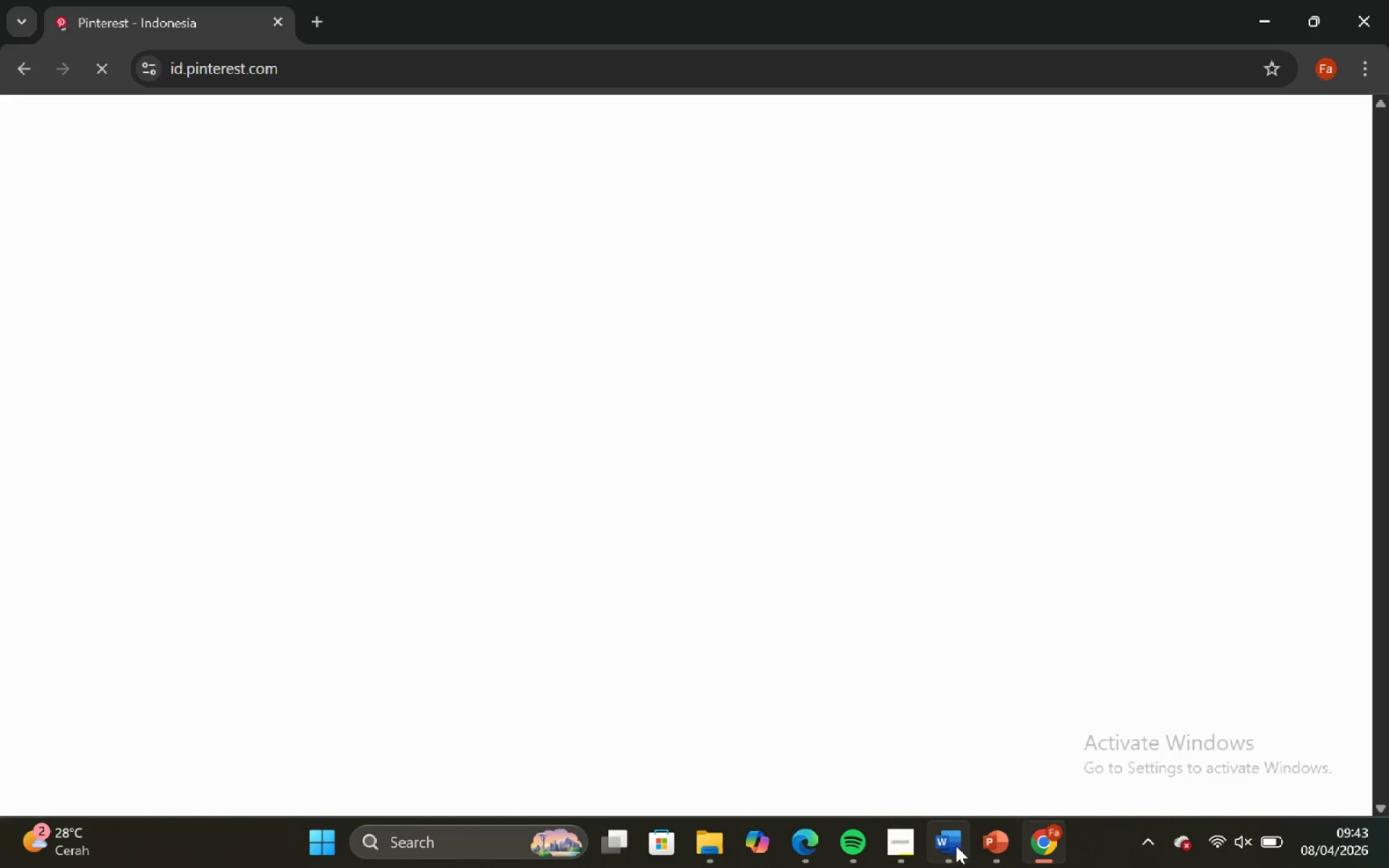 
left_click_drag(start_coordinate=[358, 345], to_coordinate=[629, 430])
 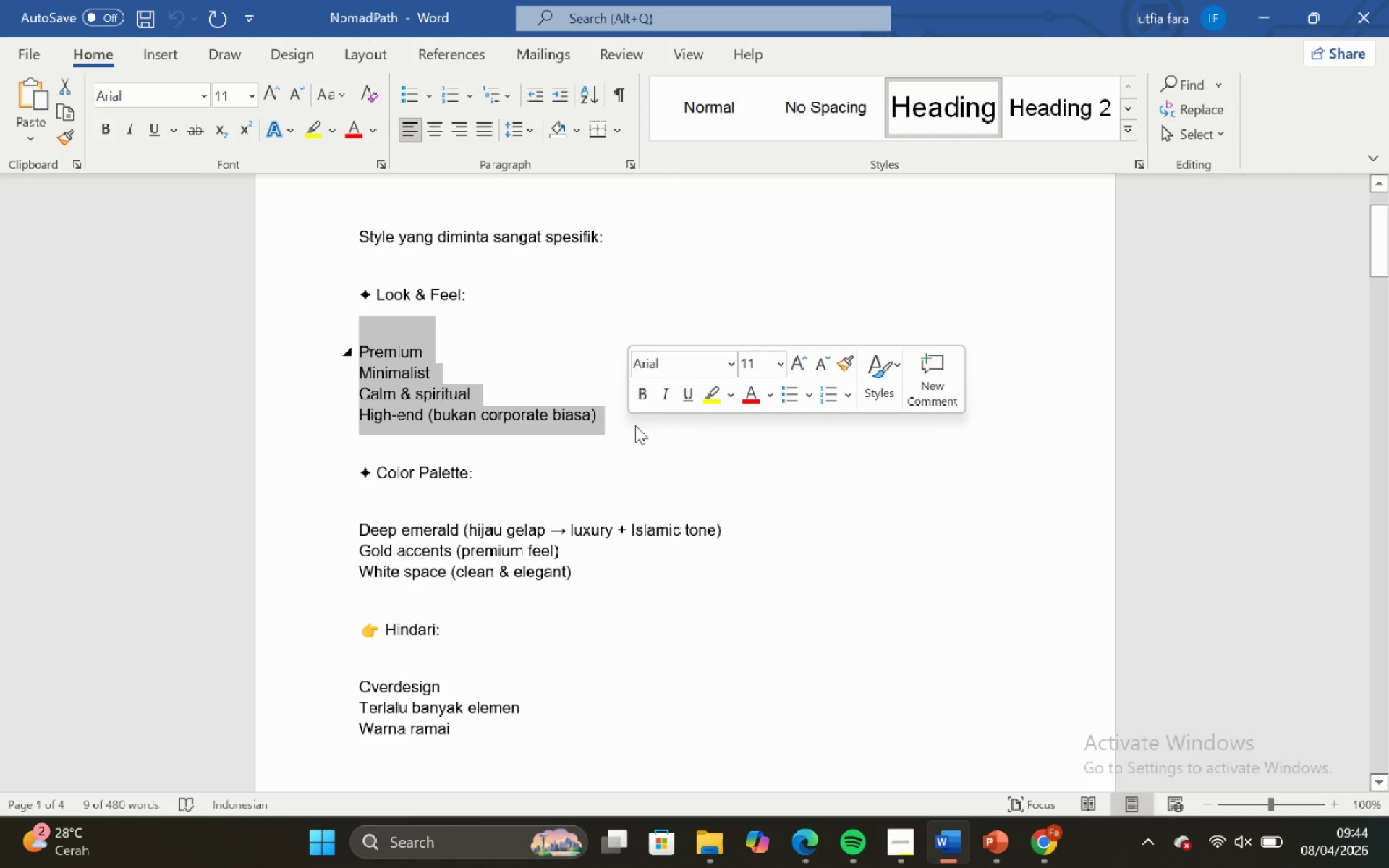 
key(Control+C)
 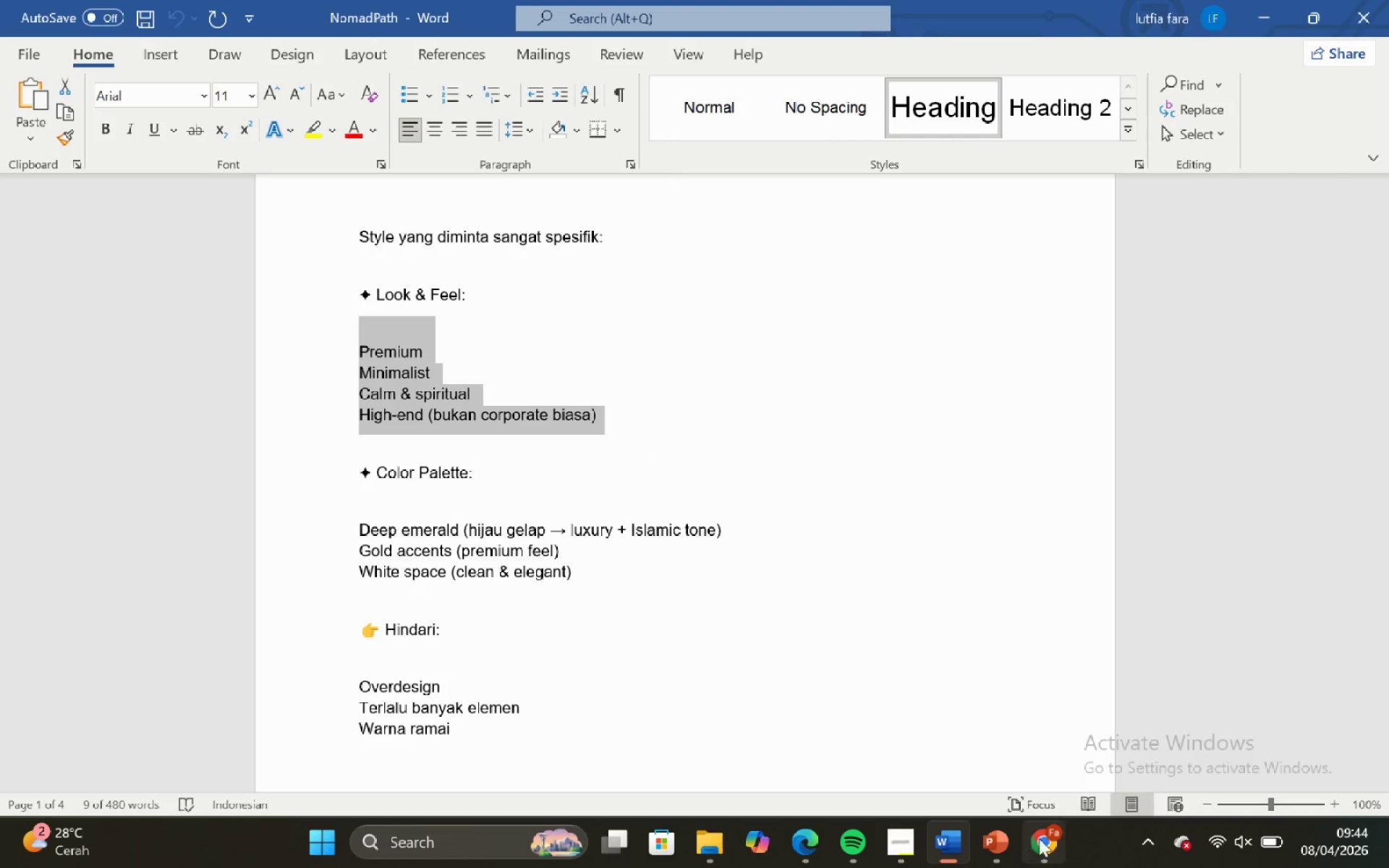 
left_click([1045, 843])
 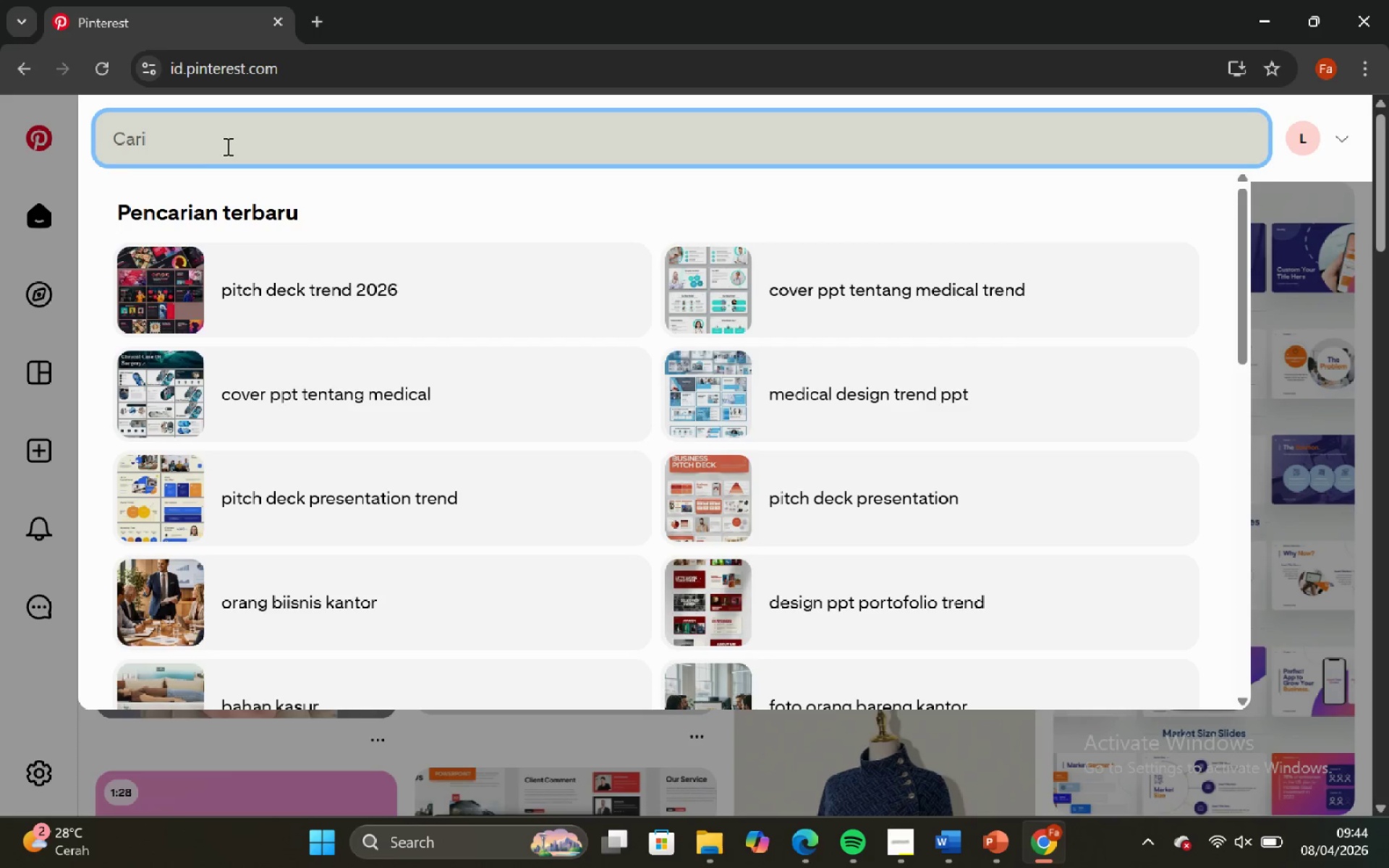 
type(design )
 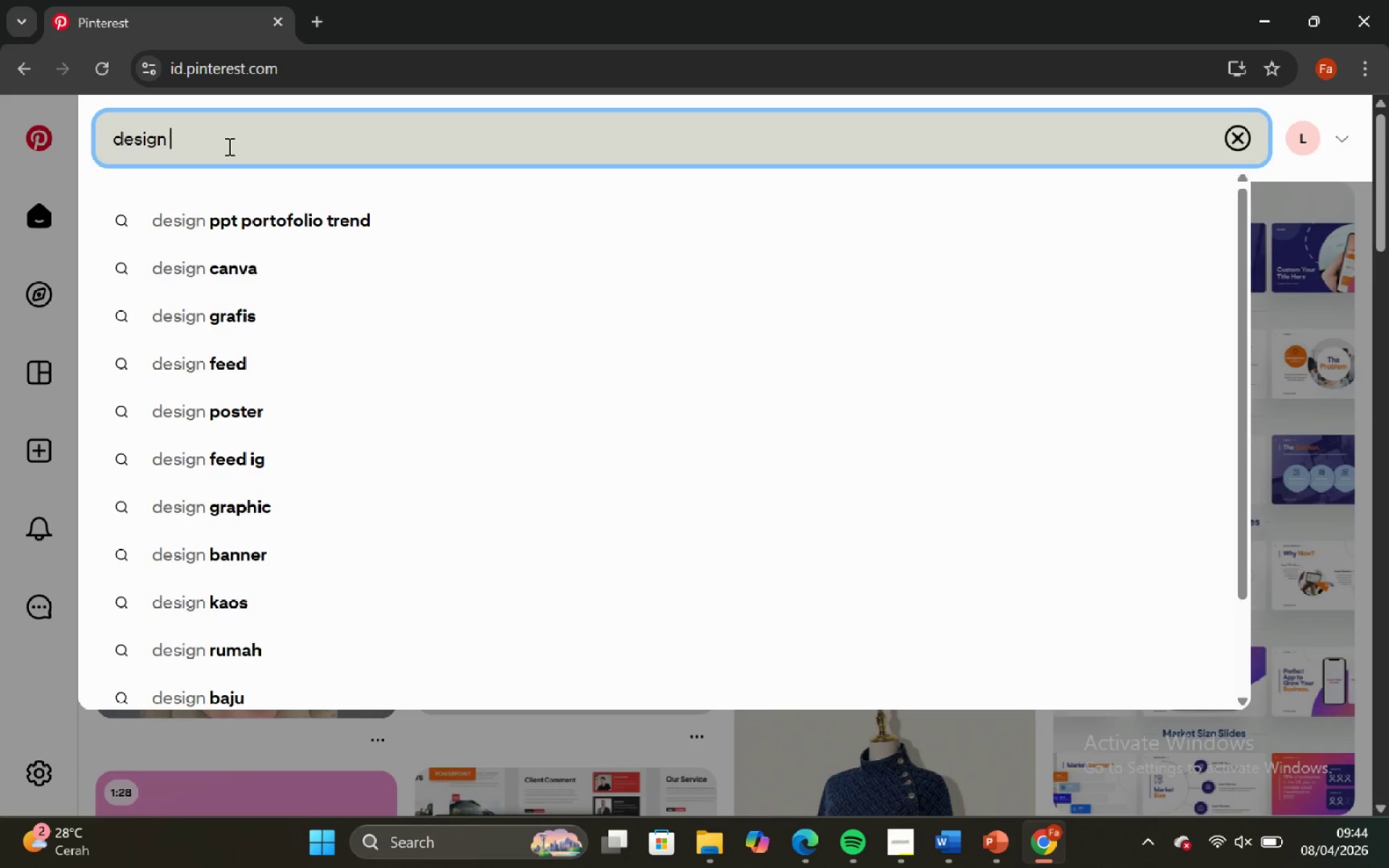 
key(Control+V)
 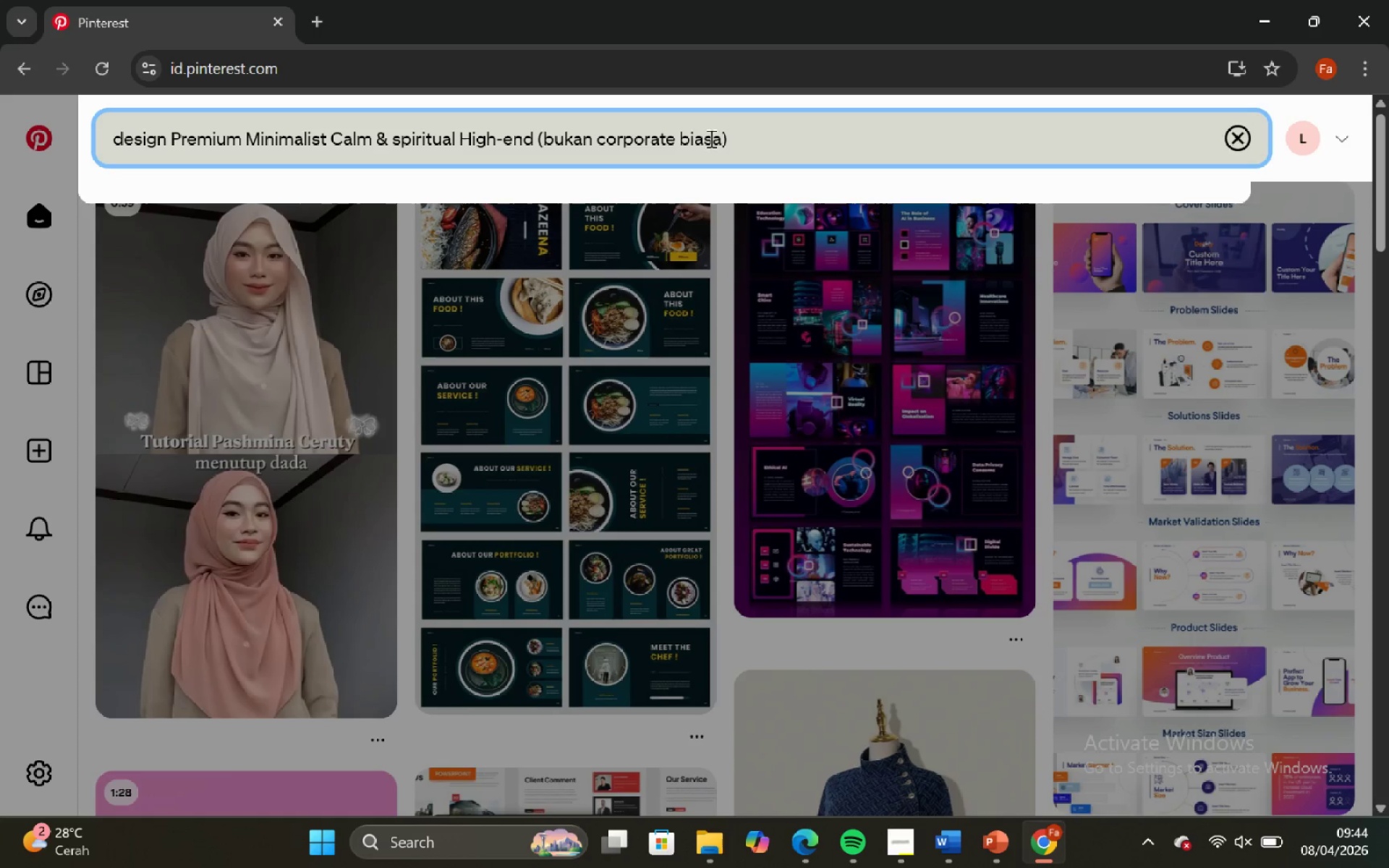 
wait(5.25)
 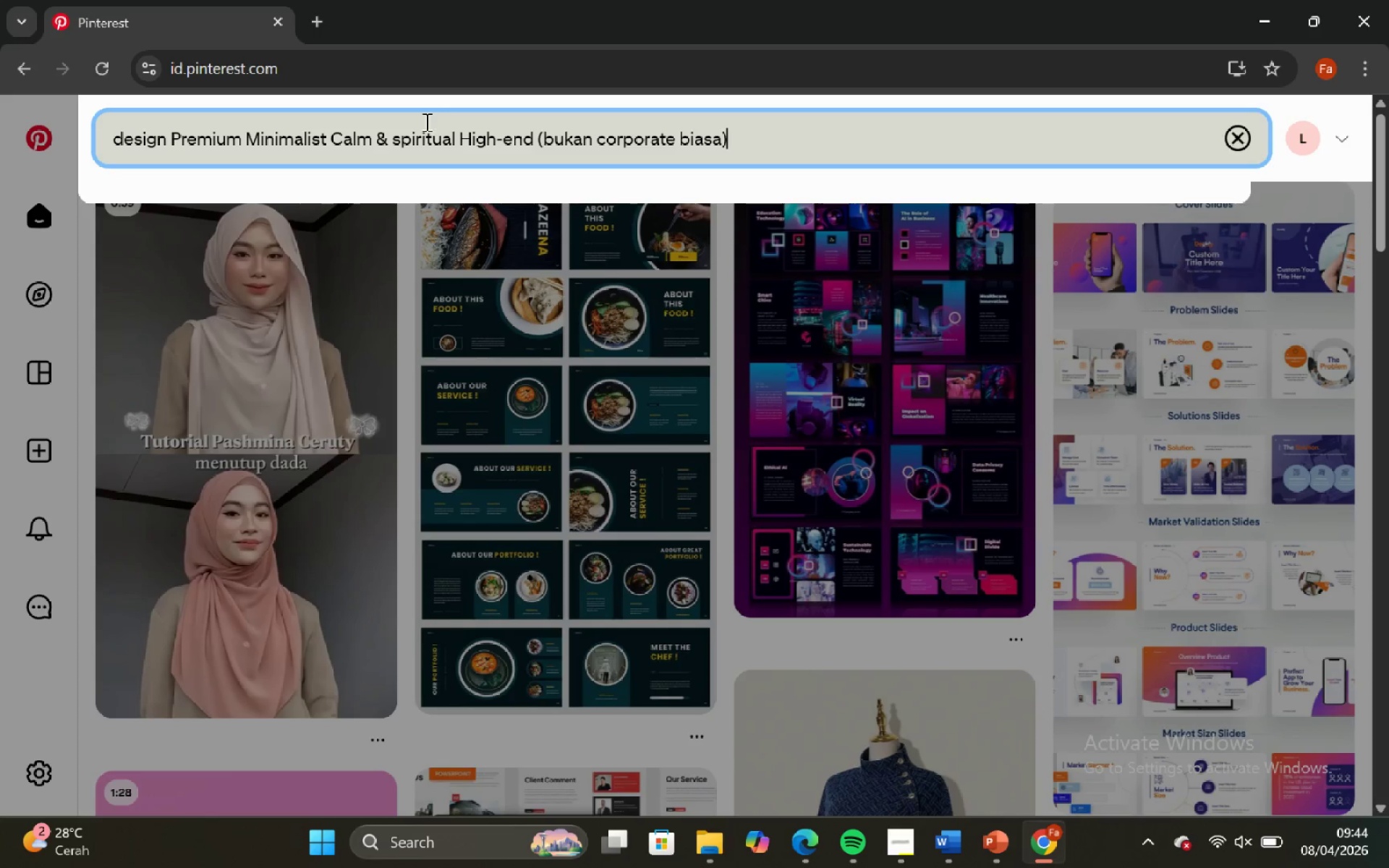 
key(Space)
 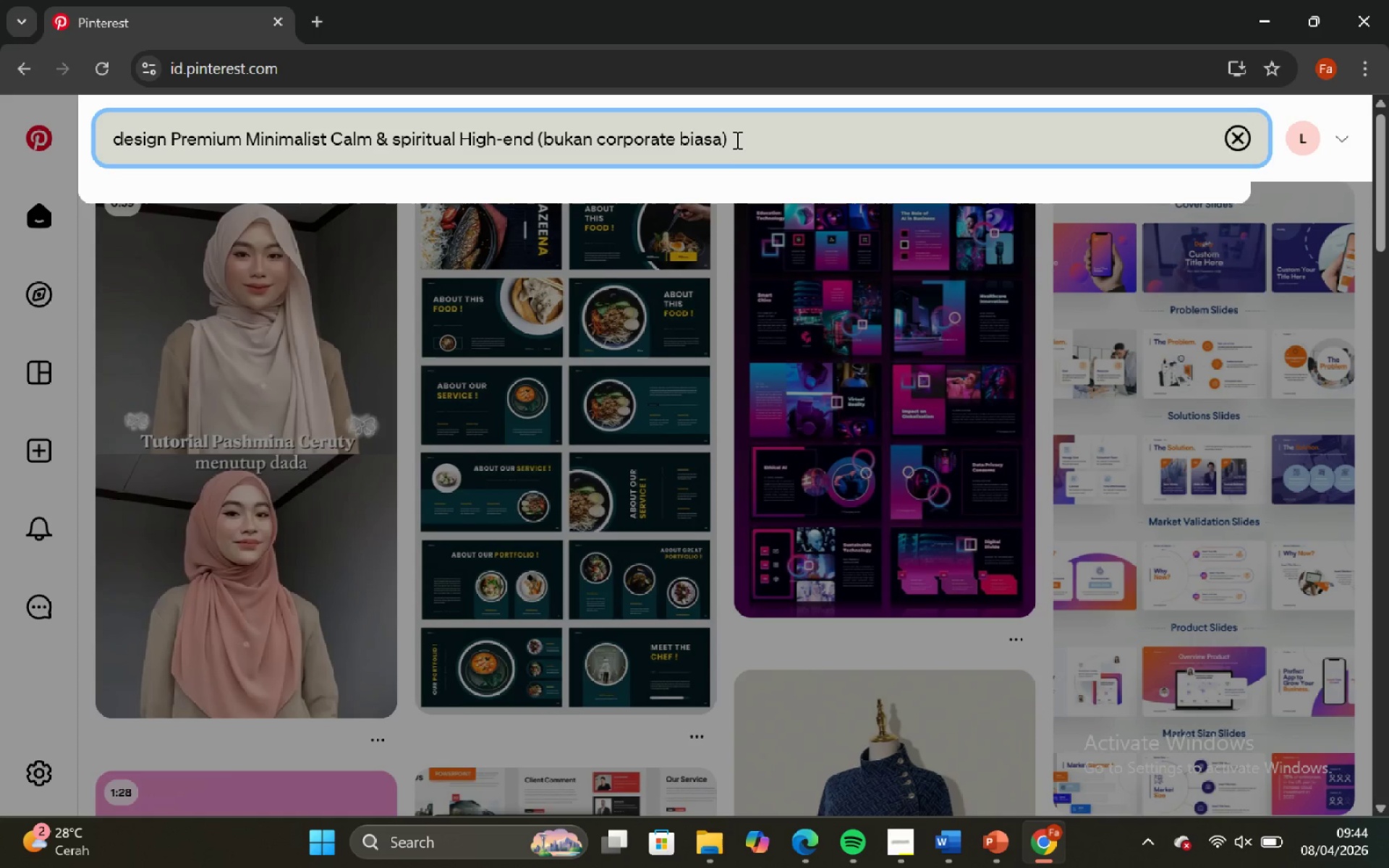 
key(Enter)
 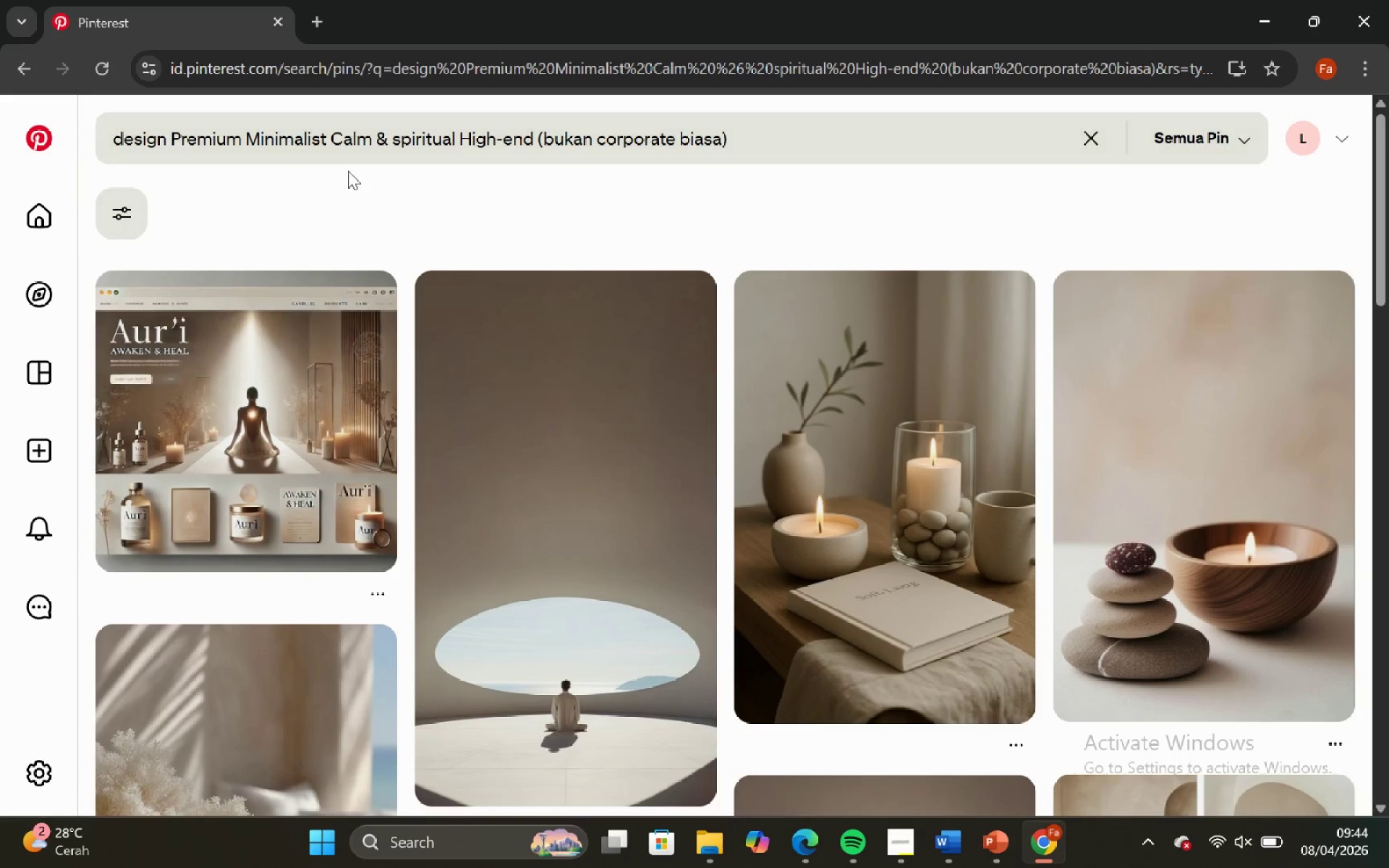 
left_click([169, 138])
 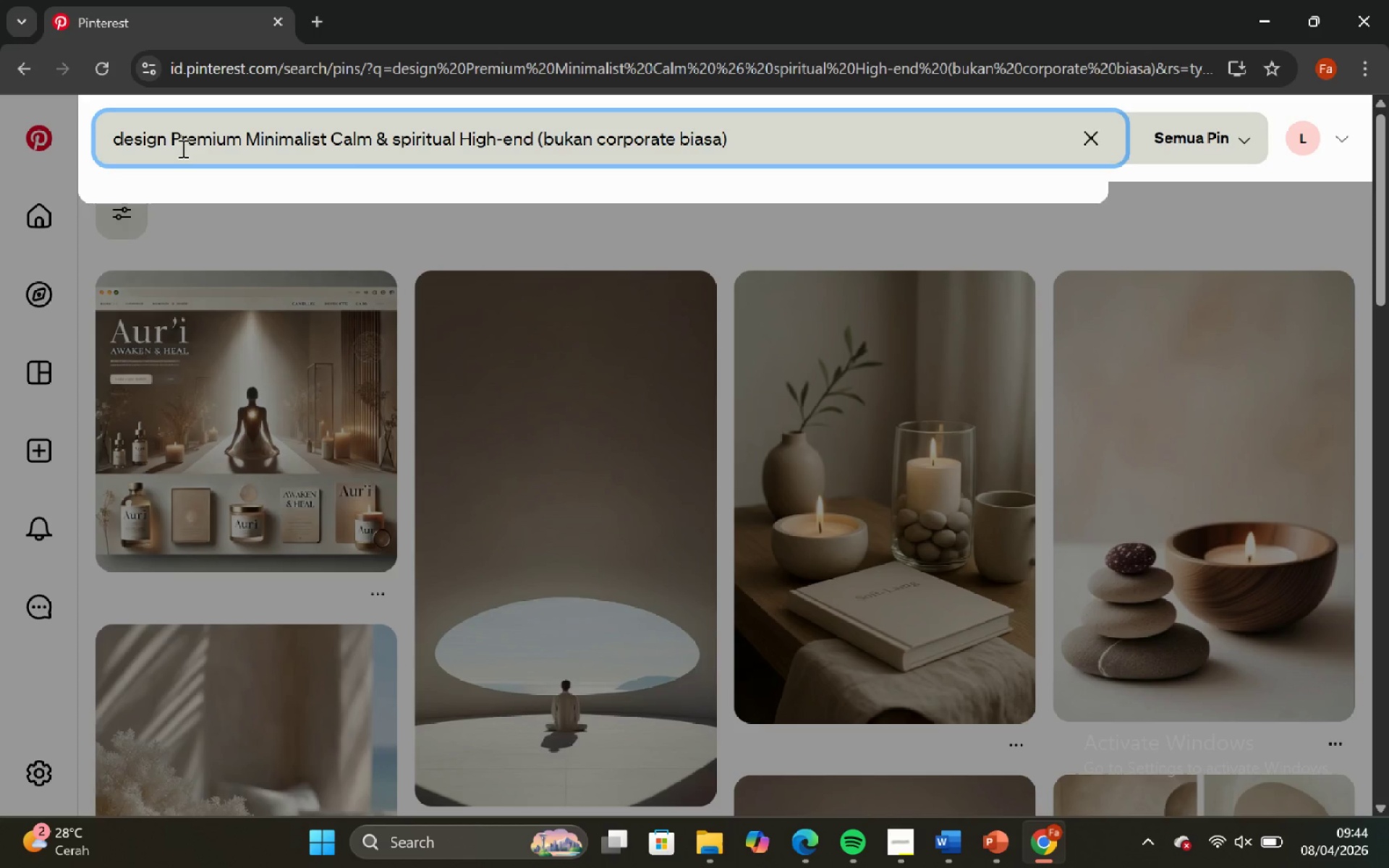 
type( ppt)
 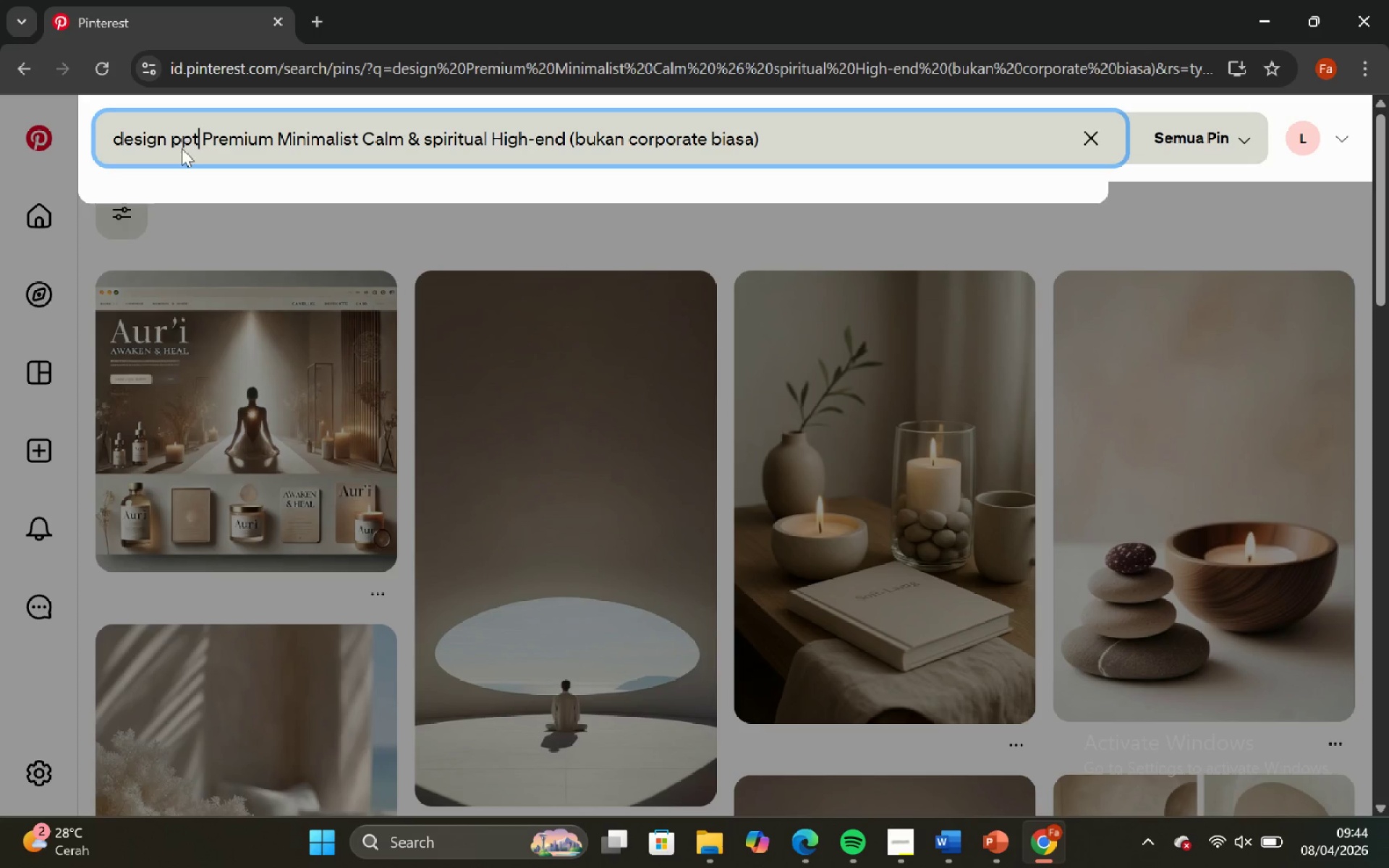 
key(Enter)
 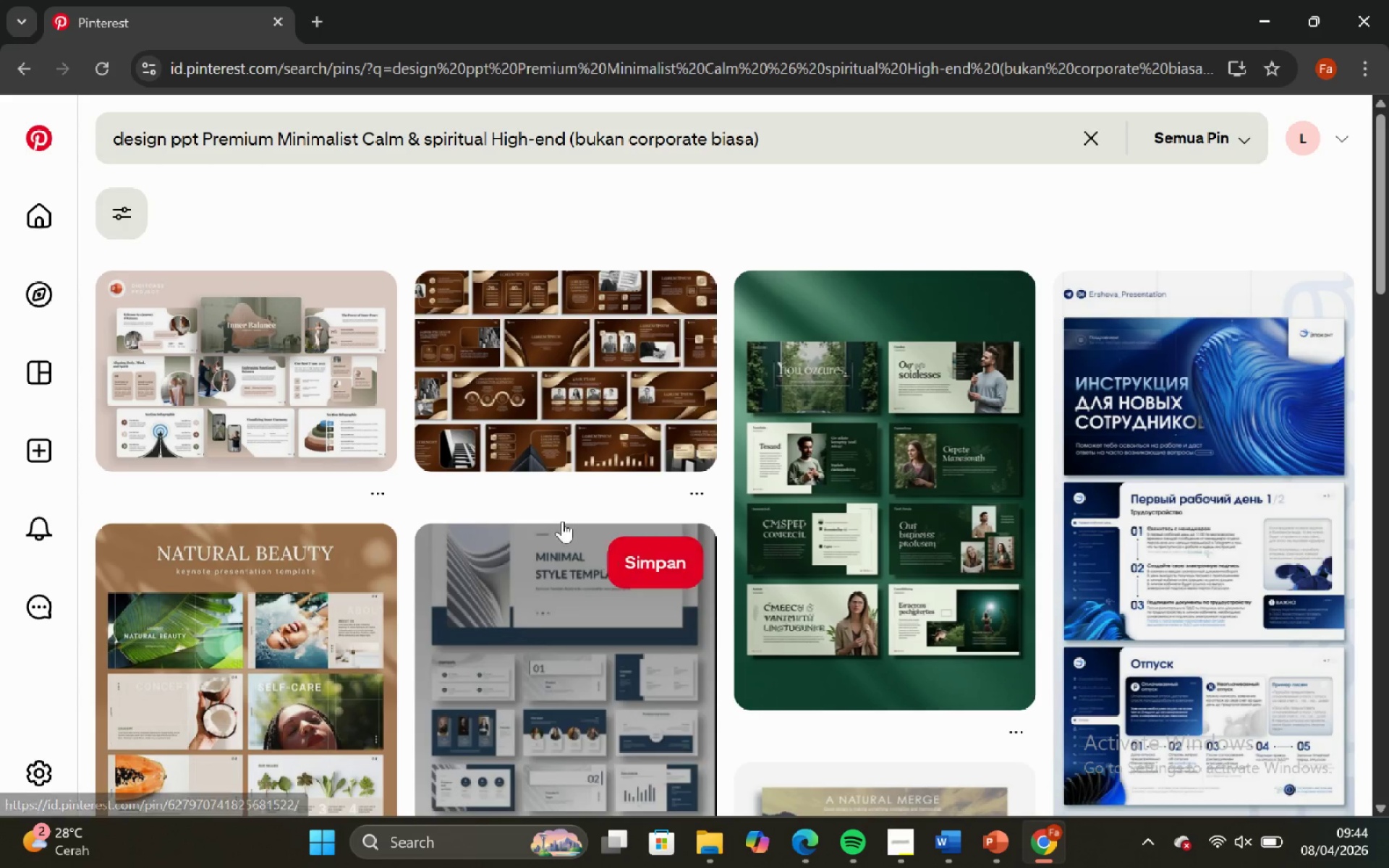 
left_click([245, 423])
 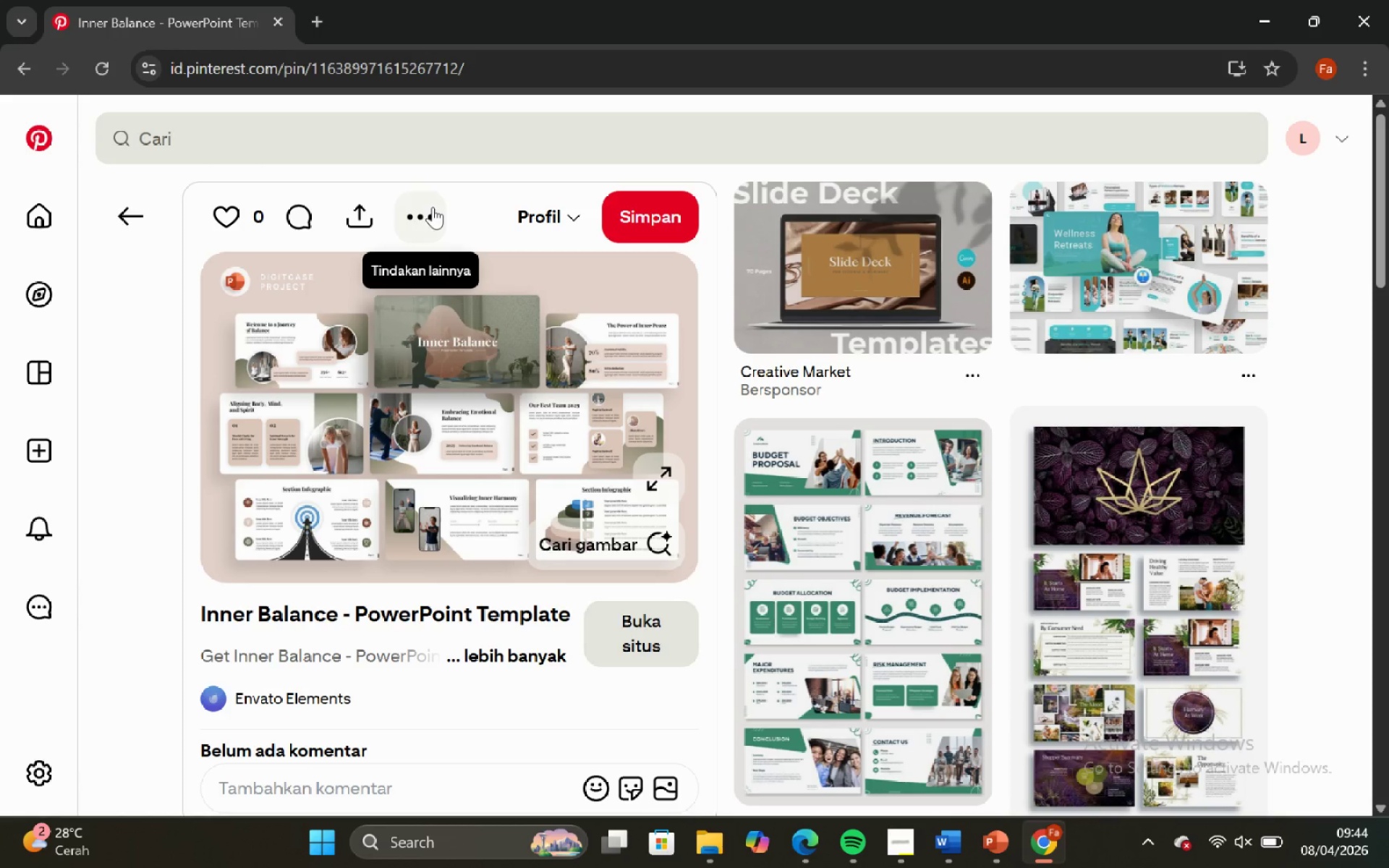 
left_click([436, 288])
 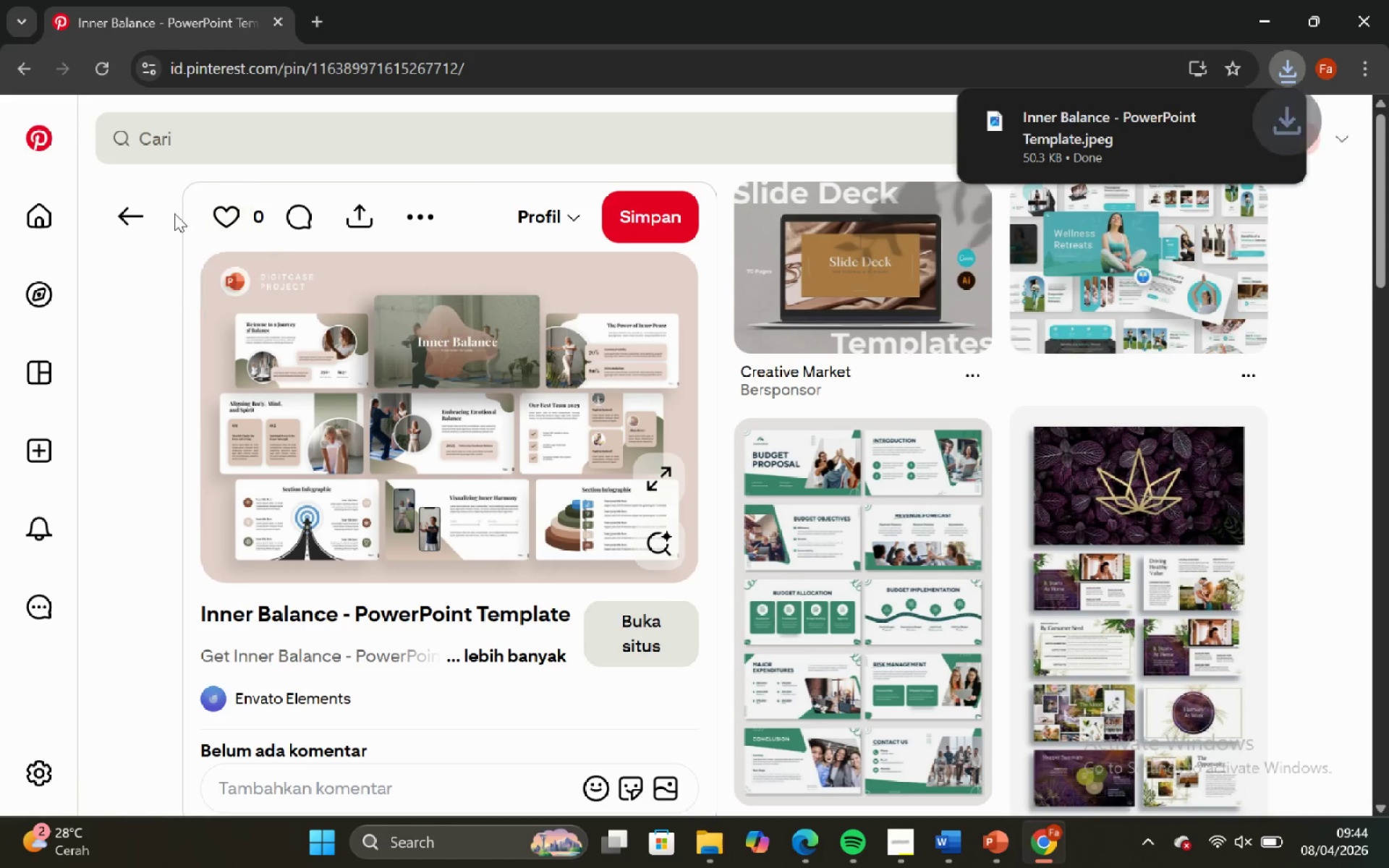 
left_click([114, 222])
 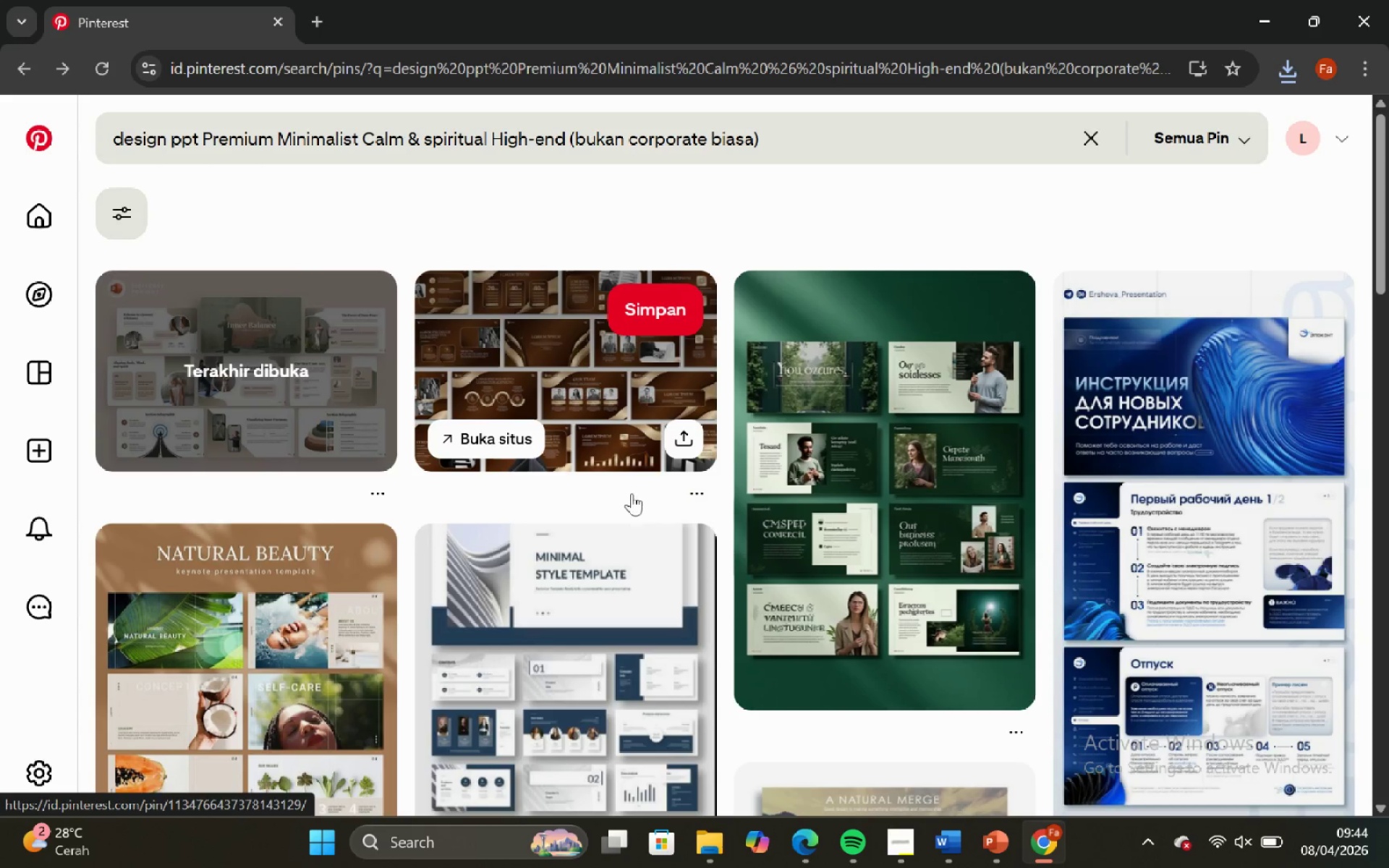 
left_click([563, 362])
 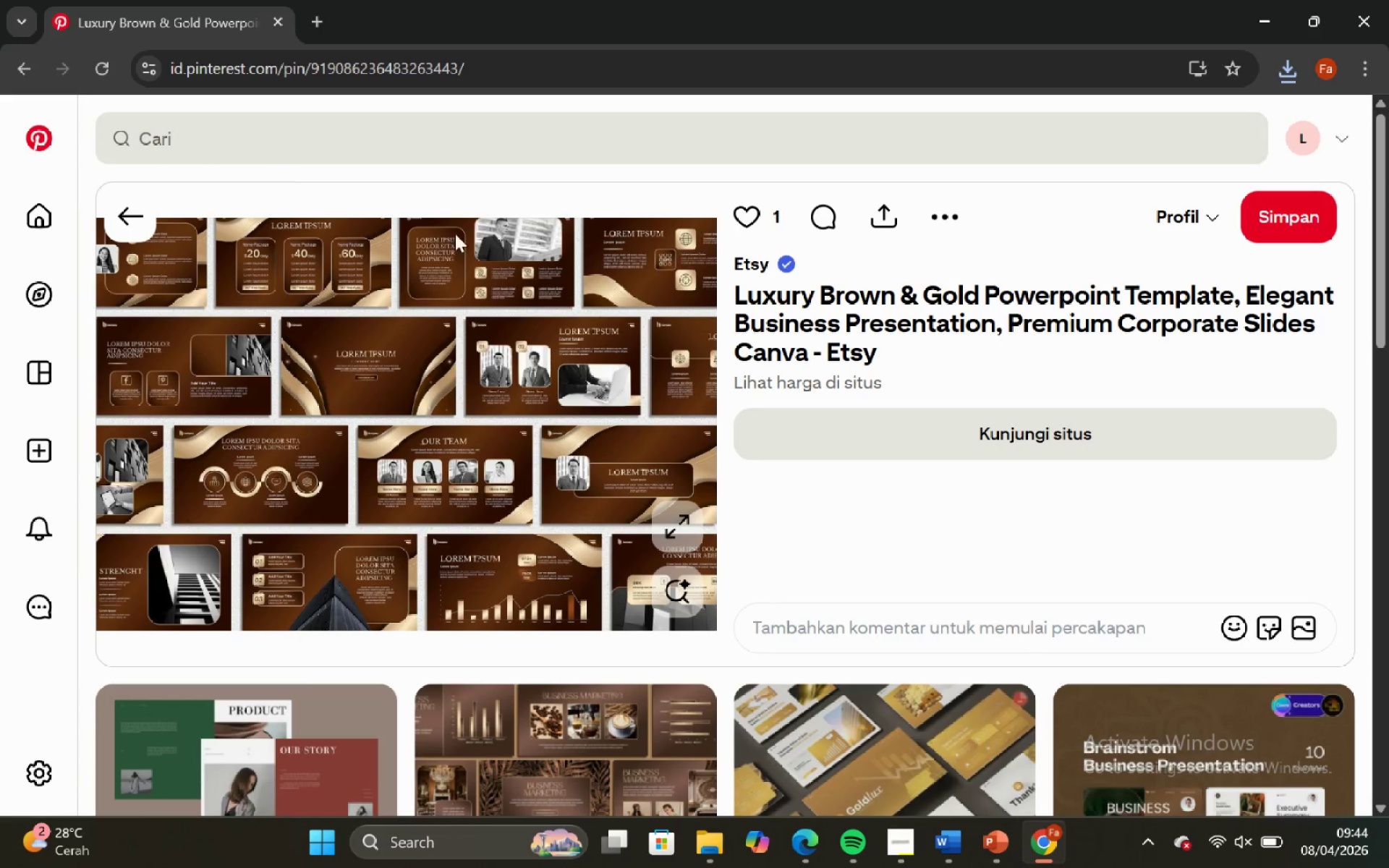 
scroll: coordinate [573, 435], scroll_direction: up, amount: 9.0
 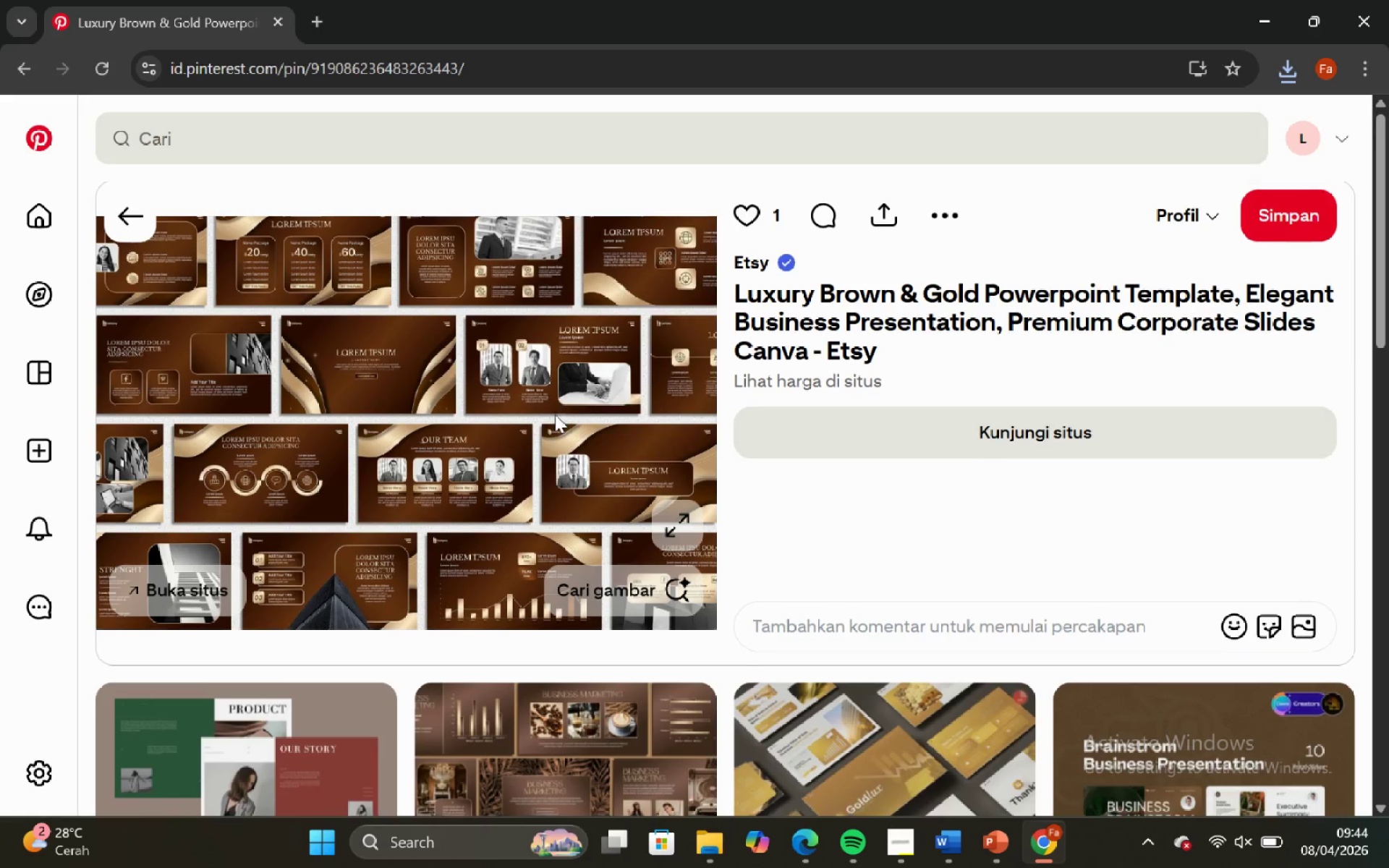 
left_click([548, 412])
 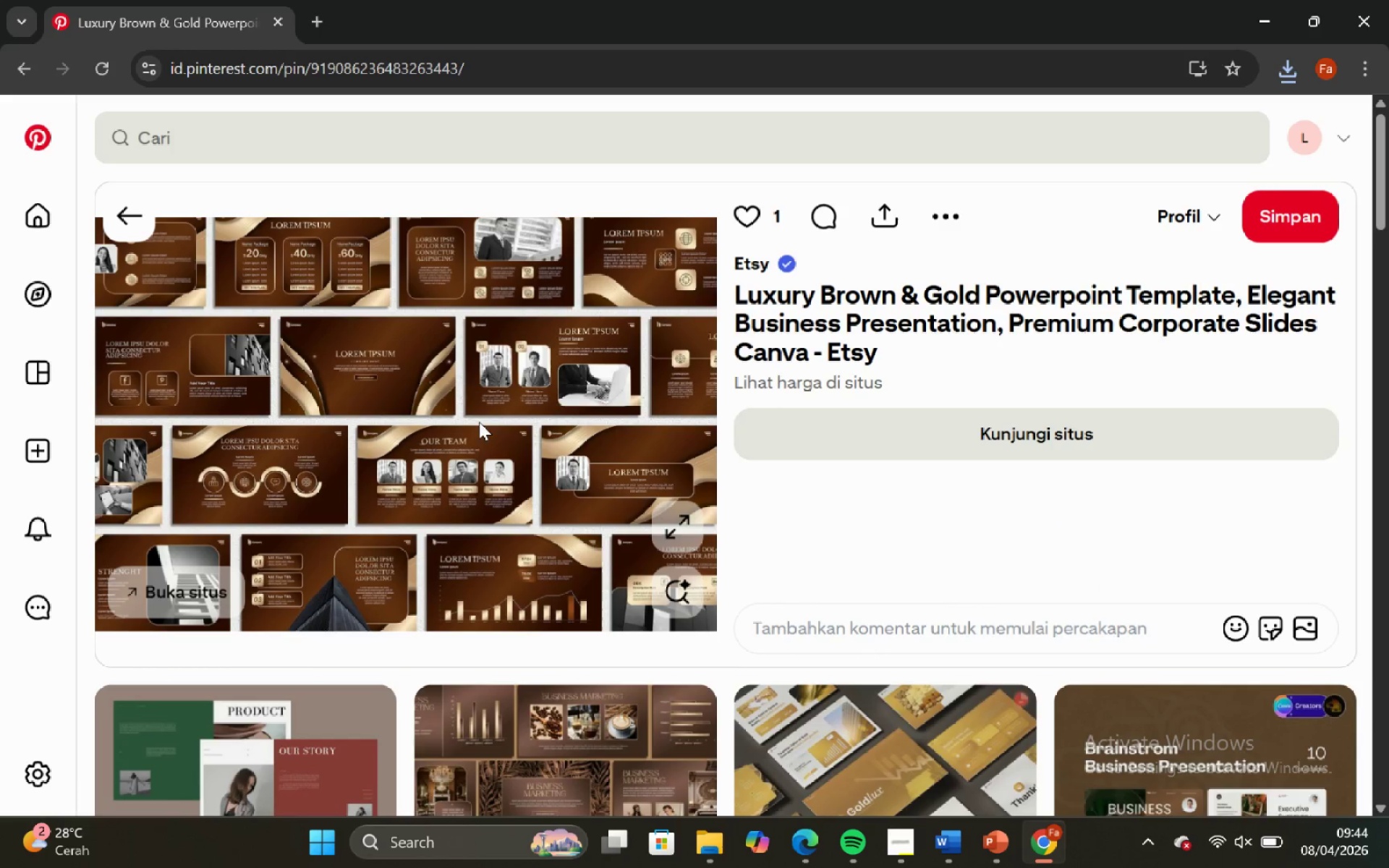 
scroll: coordinate [553, 414], scroll_direction: up, amount: 4.0
 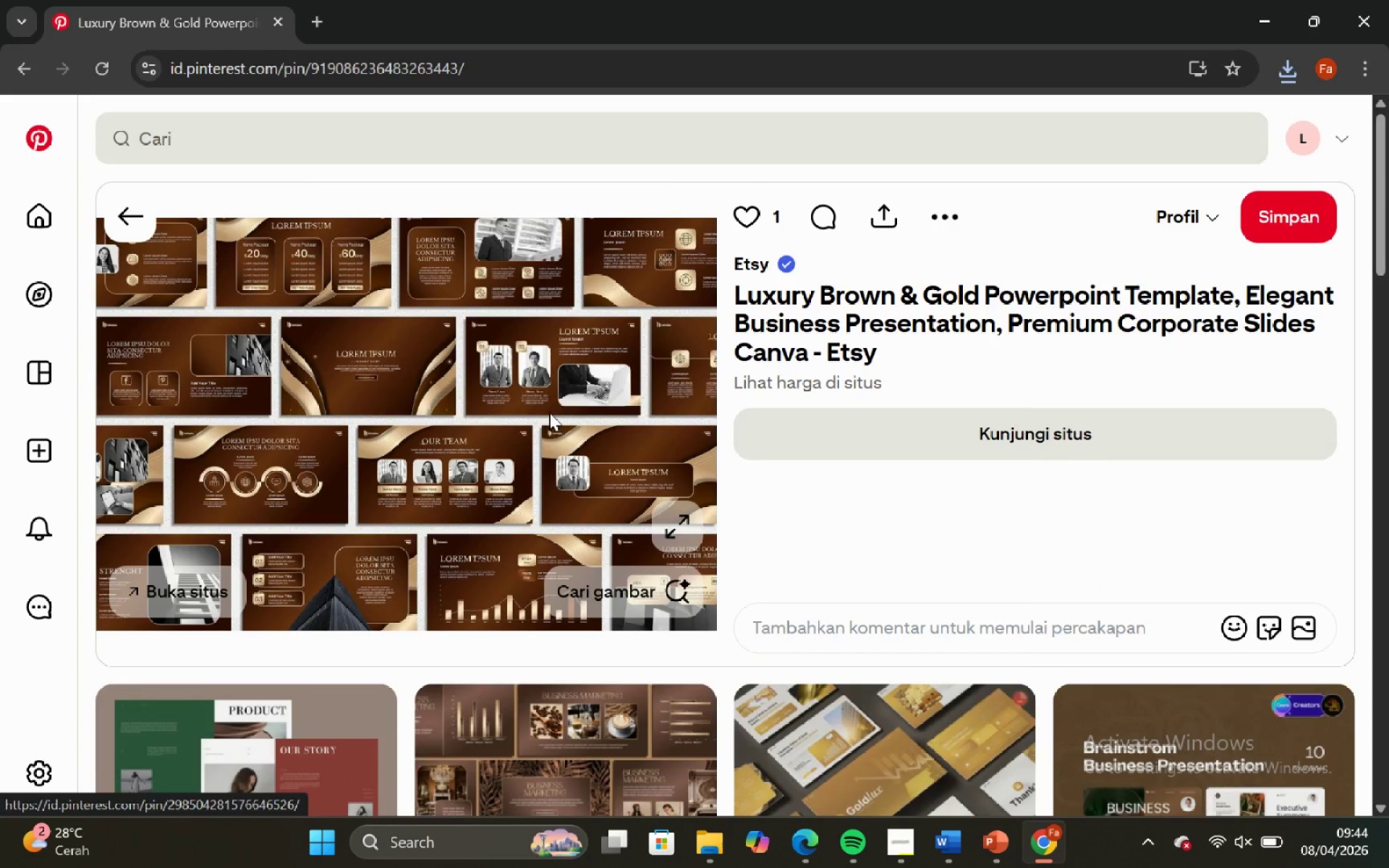 
left_click([893, 206])
 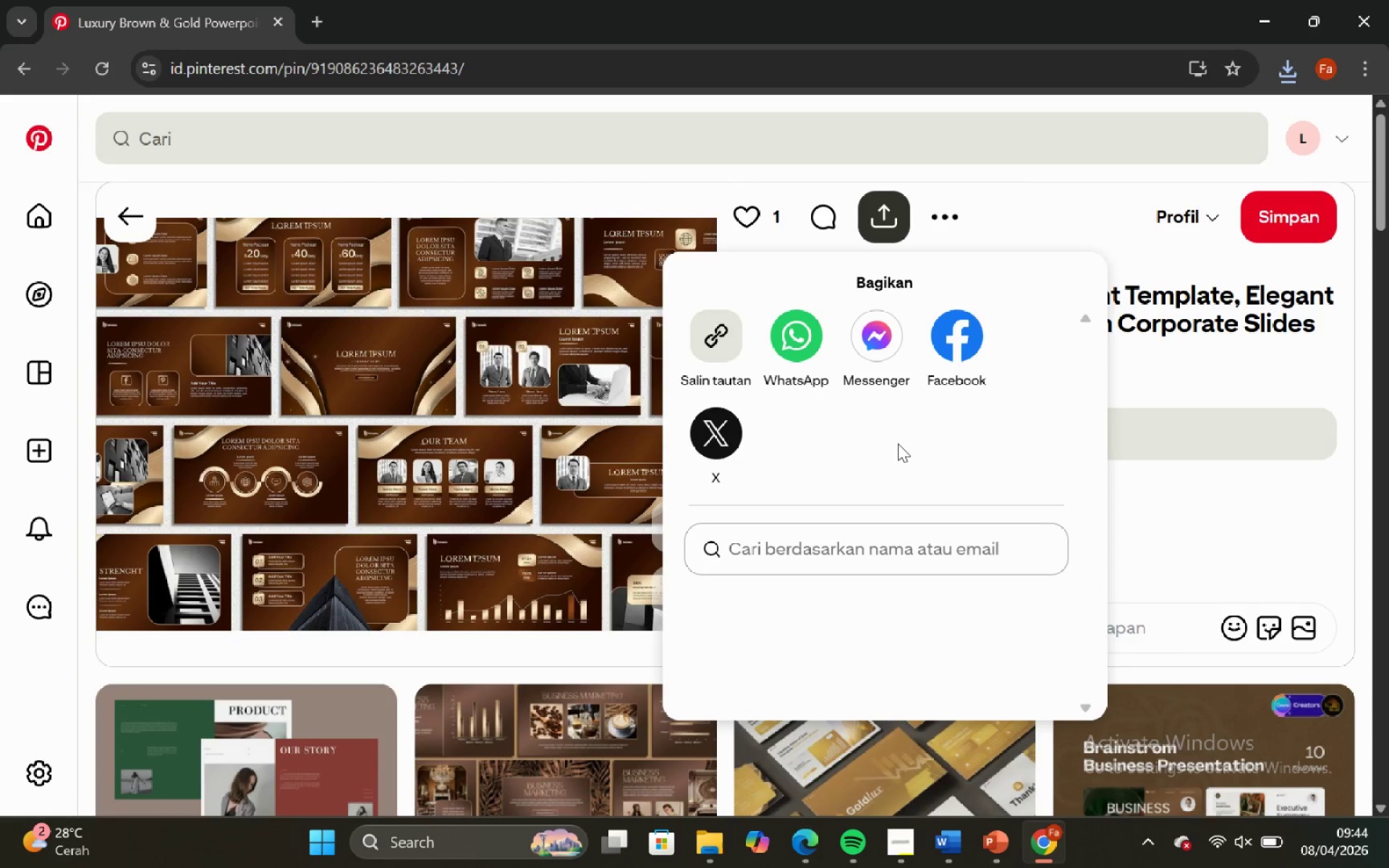 
left_click([1239, 474])
 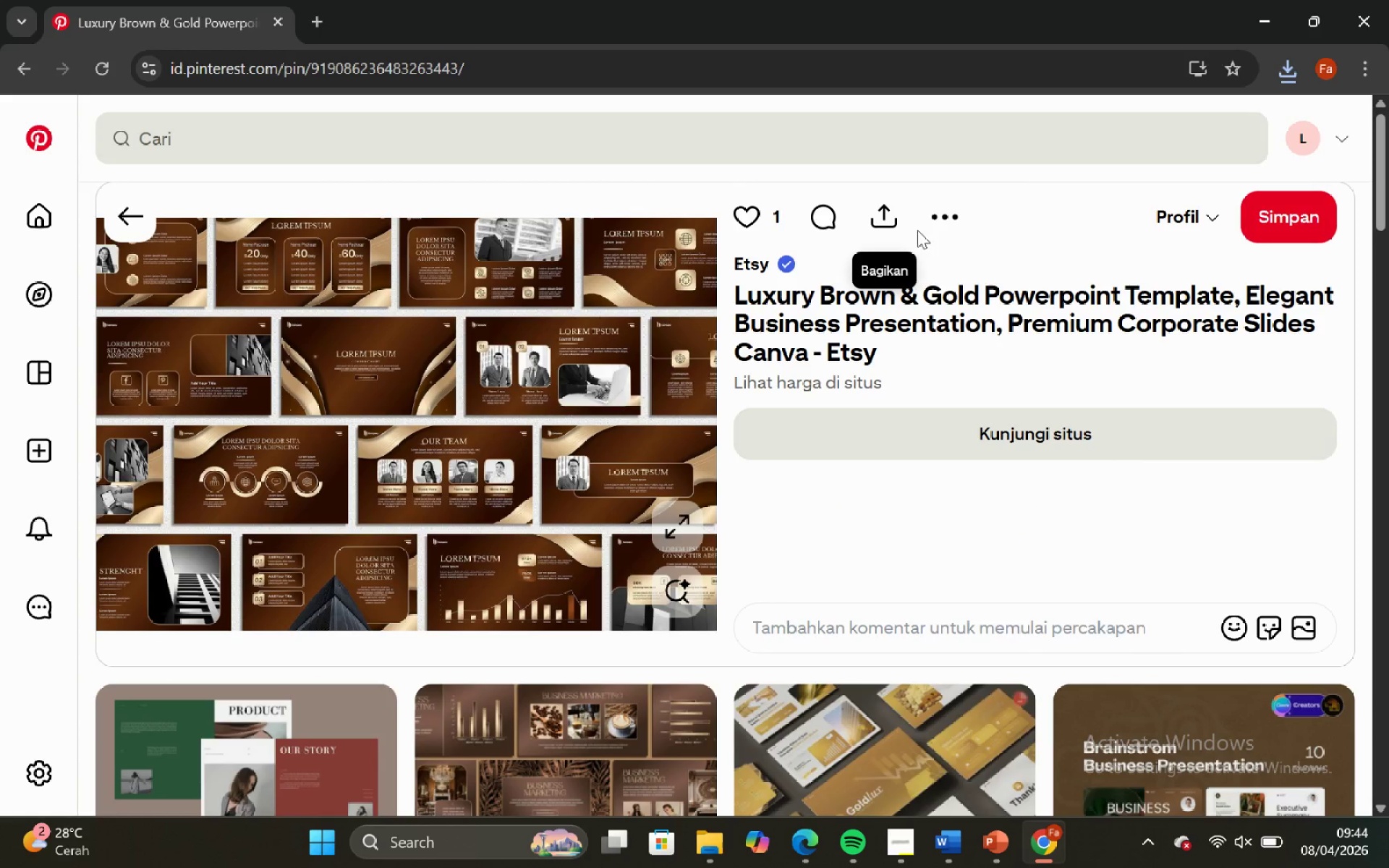 
left_click([942, 229])
 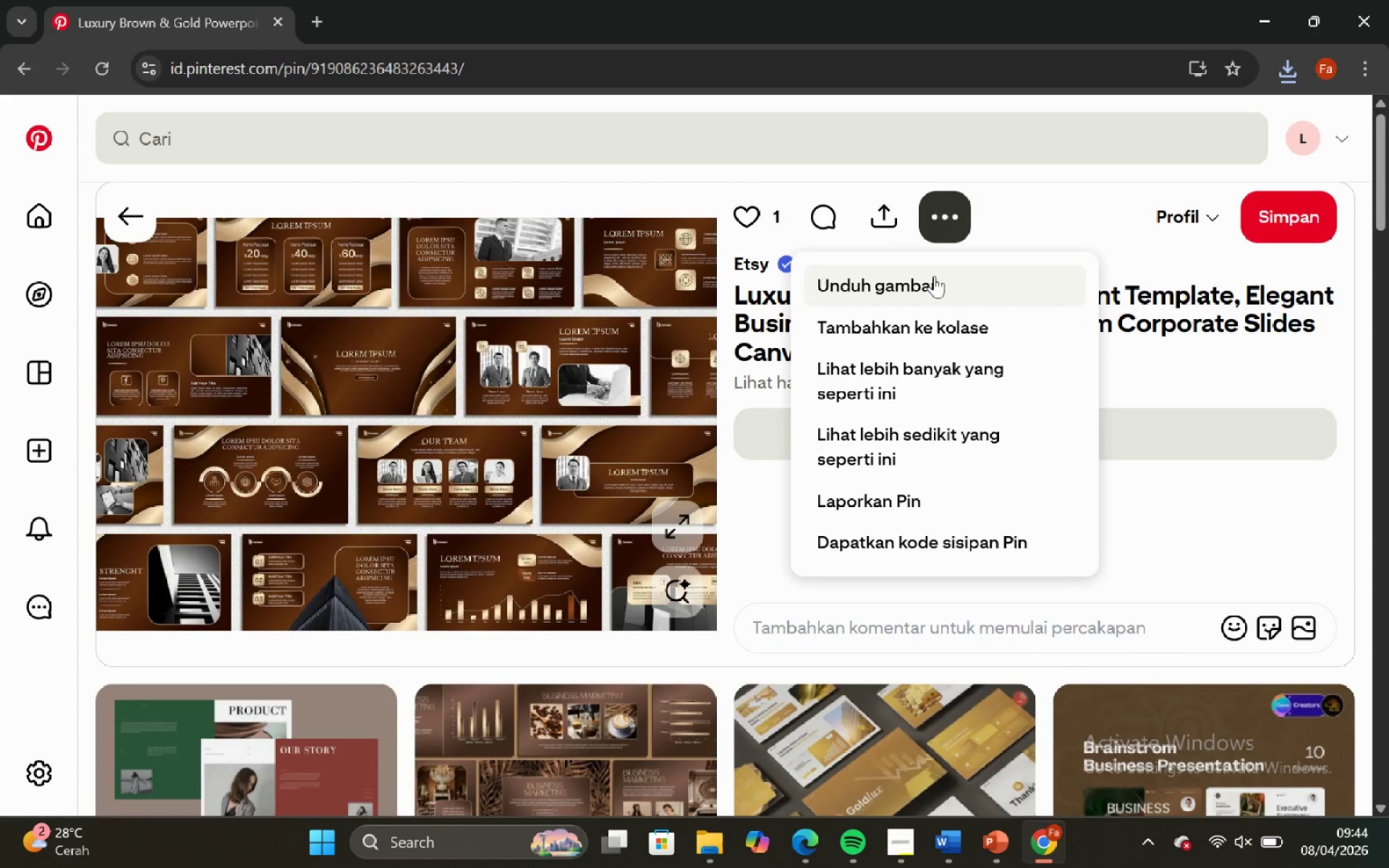 
left_click([933, 272])
 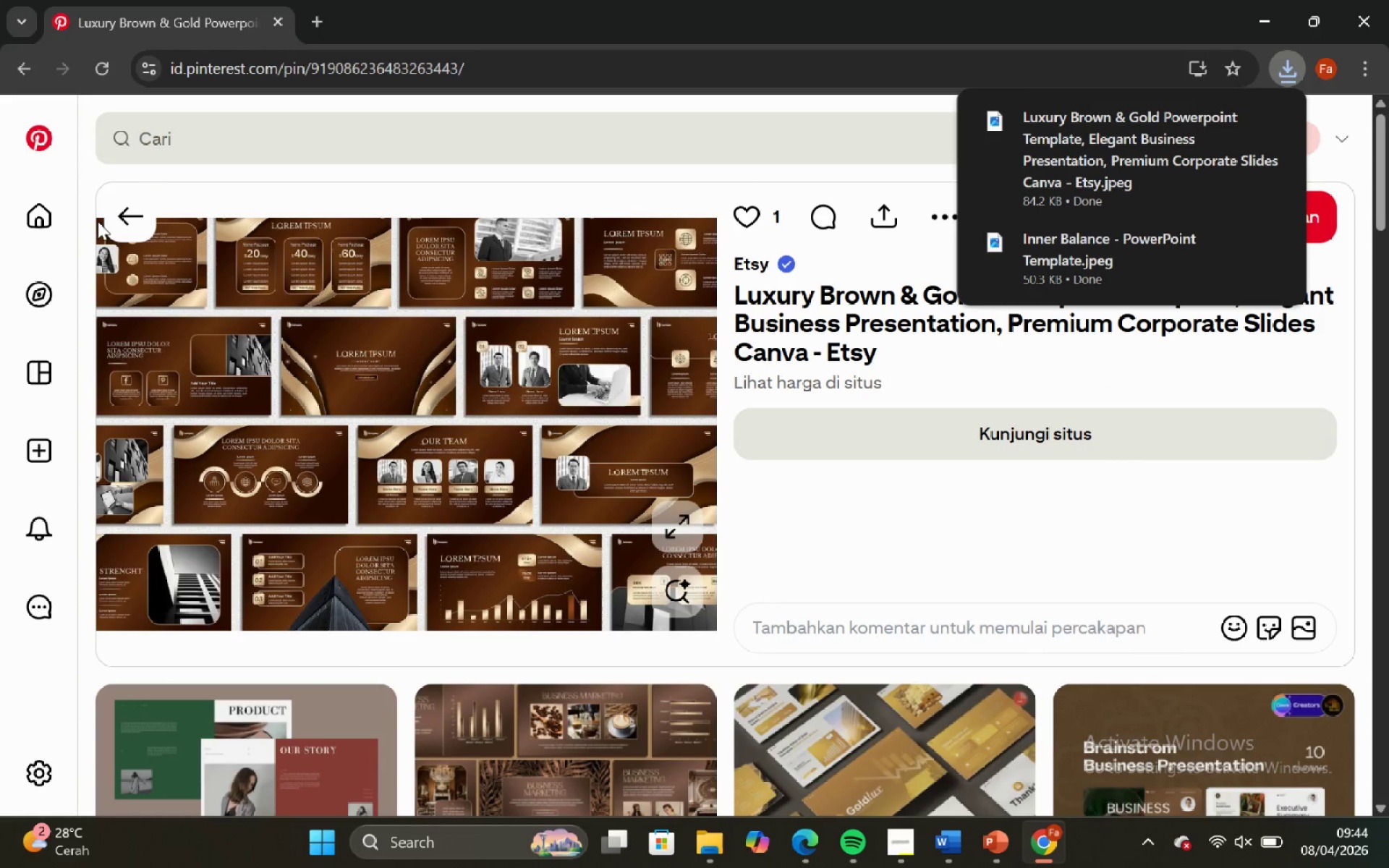 
left_click([151, 206])
 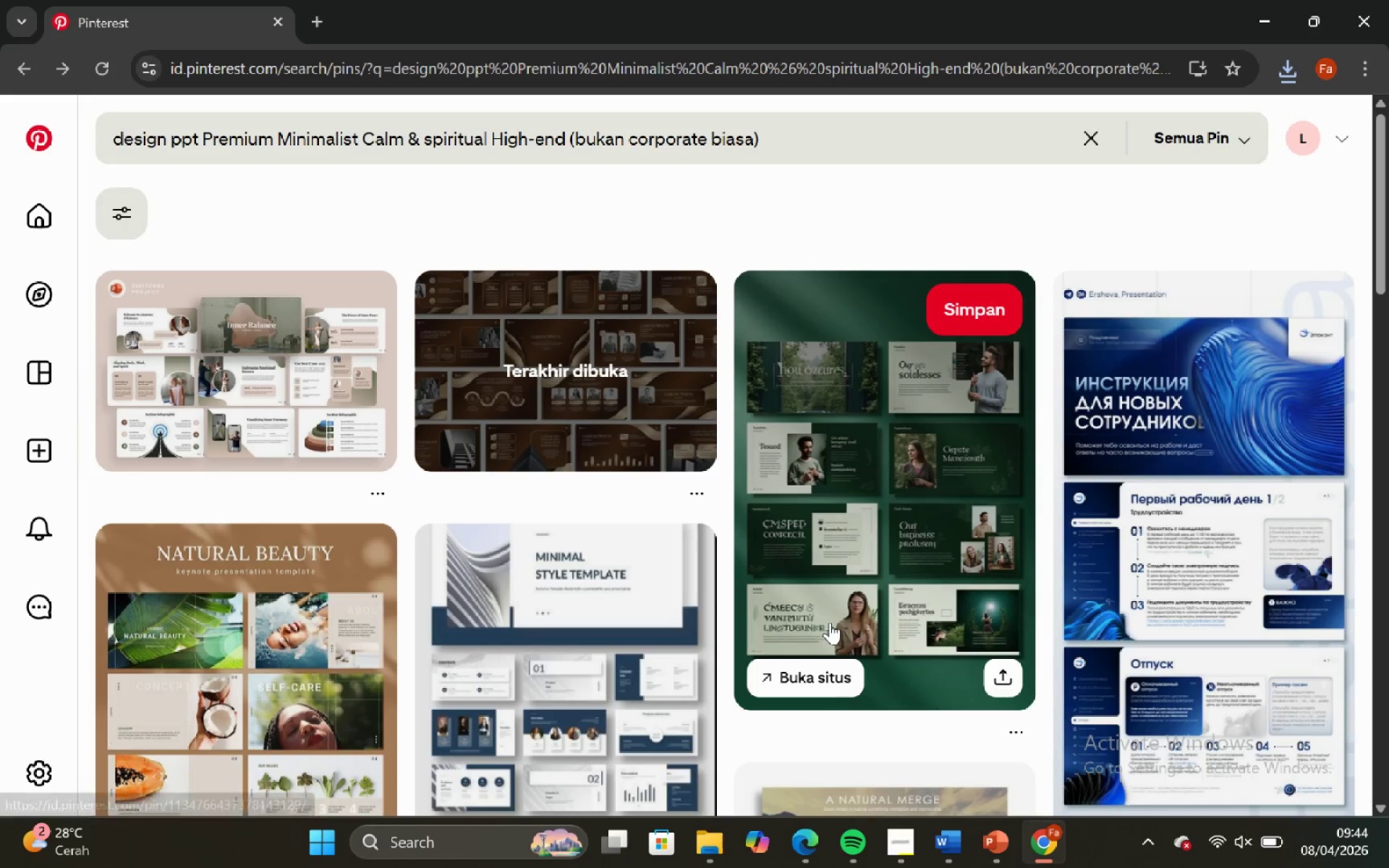 
scroll: coordinate [947, 536], scroll_direction: down, amount: 15.0
 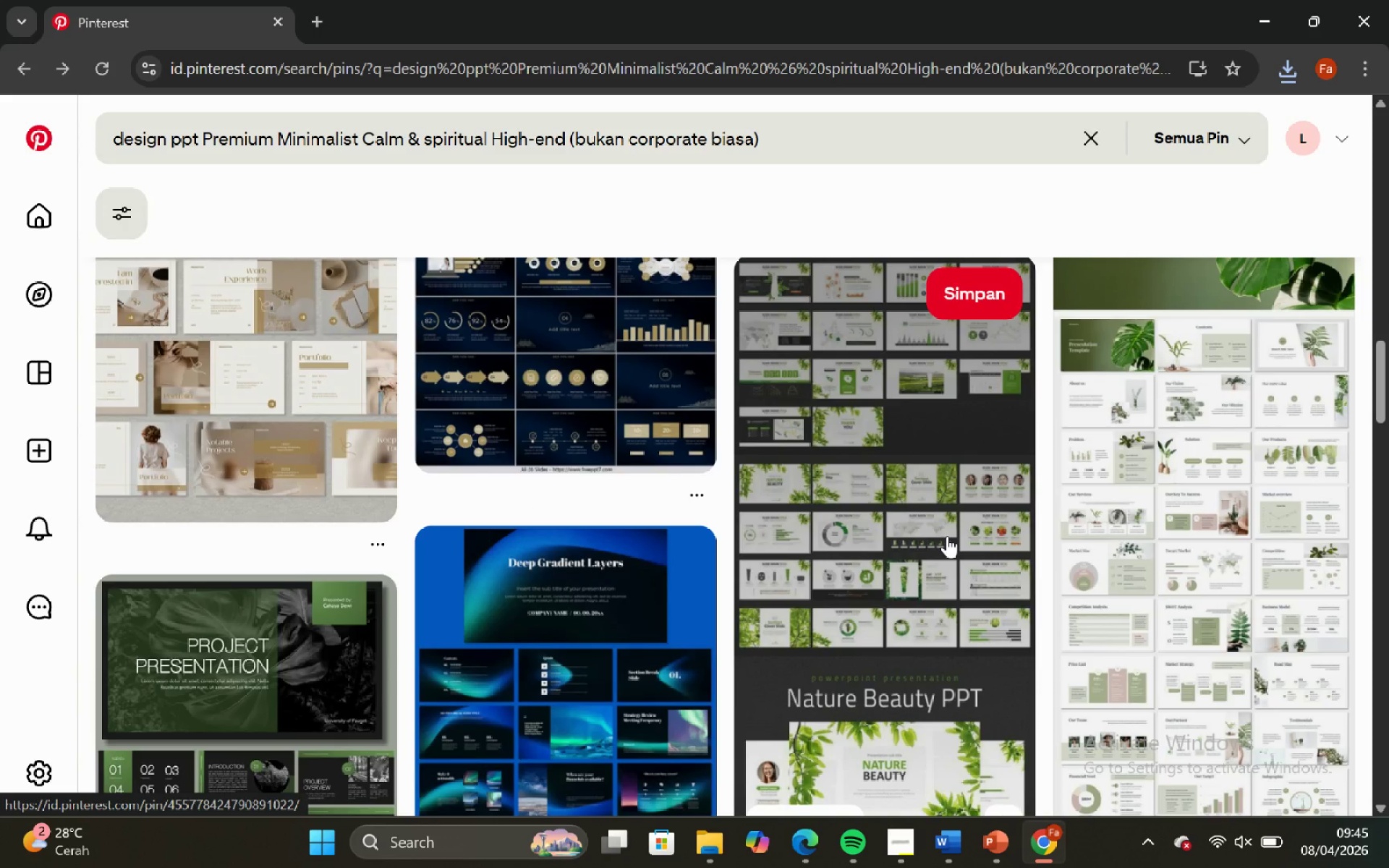 
scroll: coordinate [658, 629], scroll_direction: down, amount: 13.0
 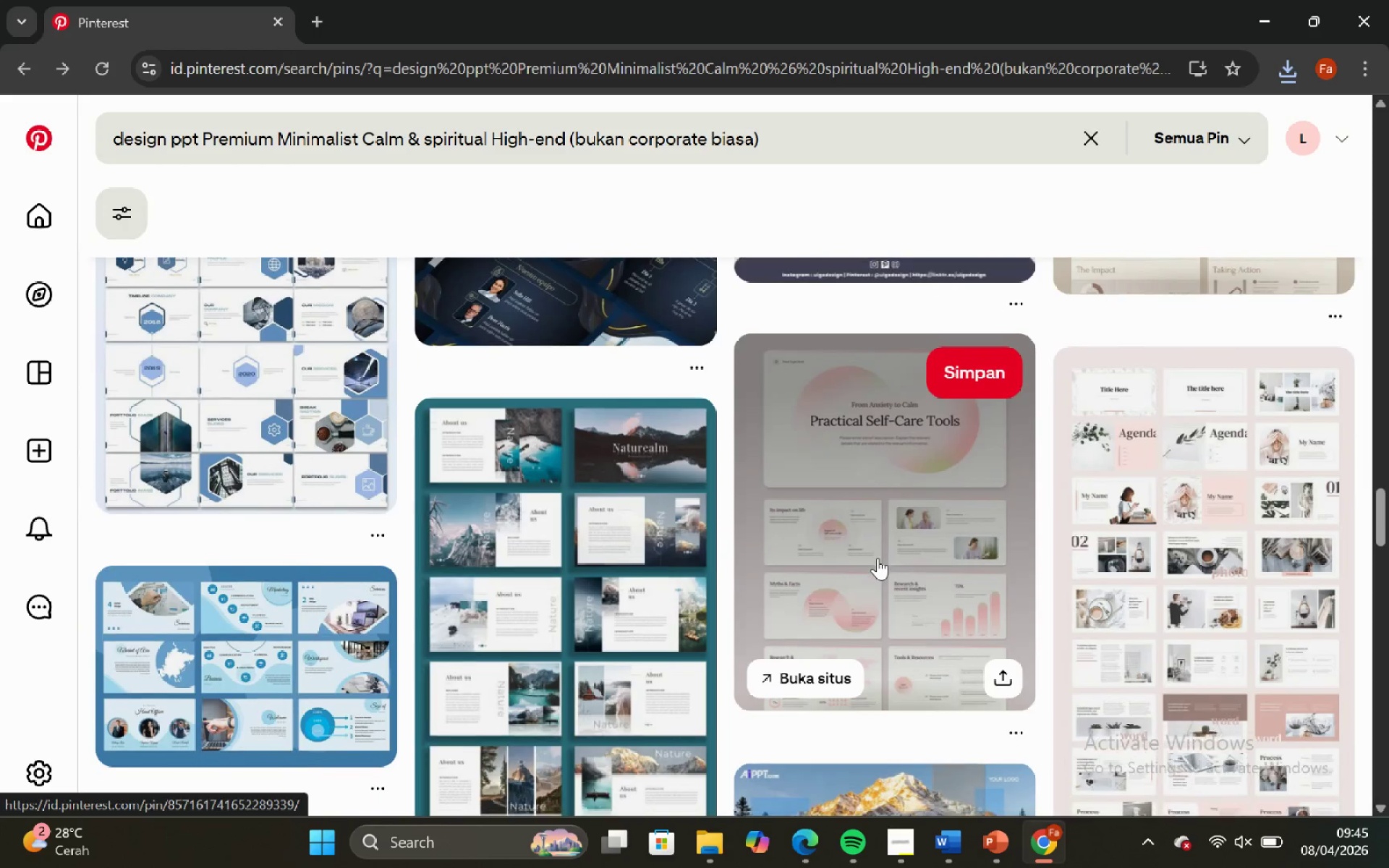 
scroll: coordinate [859, 524], scroll_direction: down, amount: 13.0
 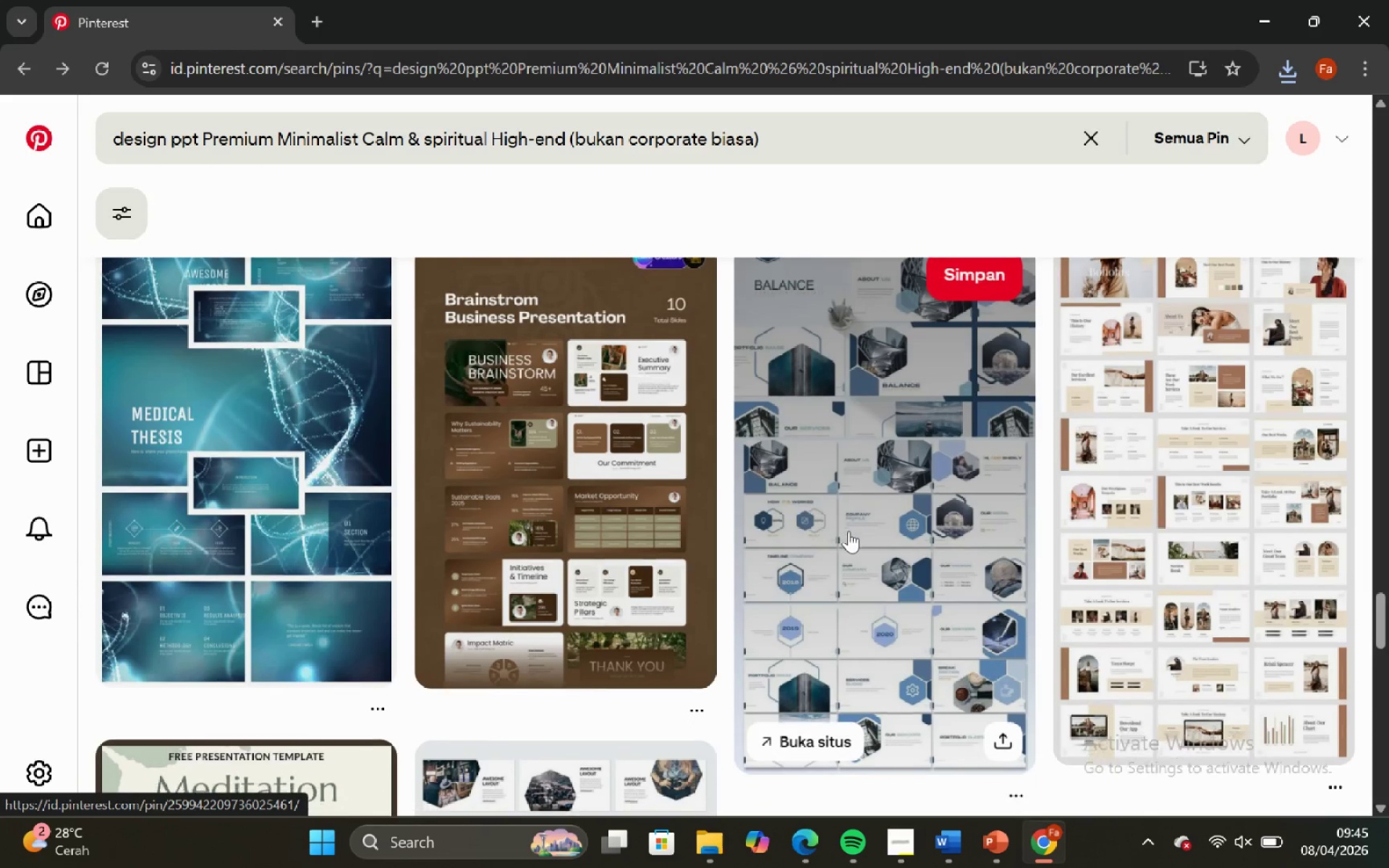 
scroll: coordinate [847, 531], scroll_direction: down, amount: 2.0
 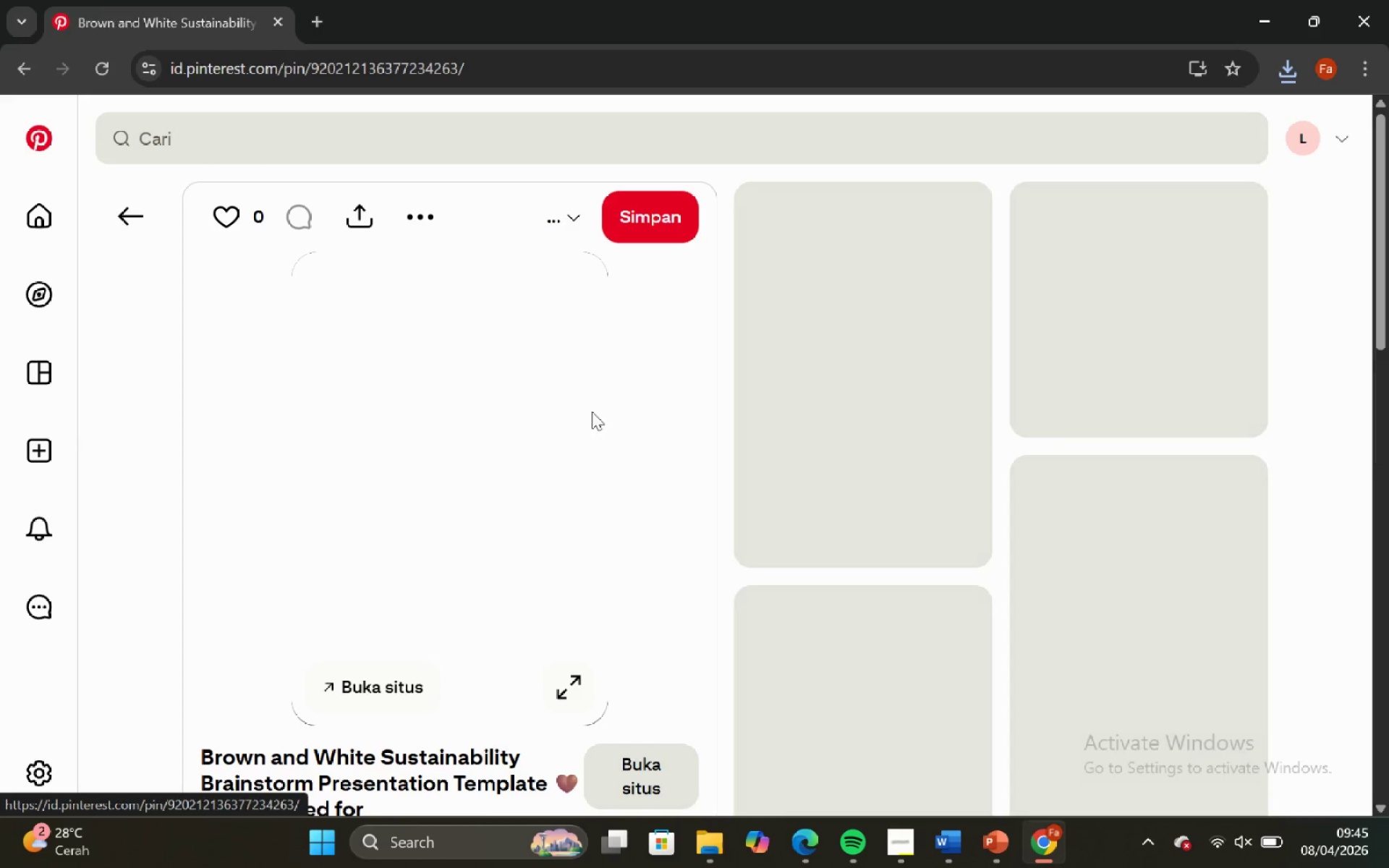 
mouse_move([404, 231])
 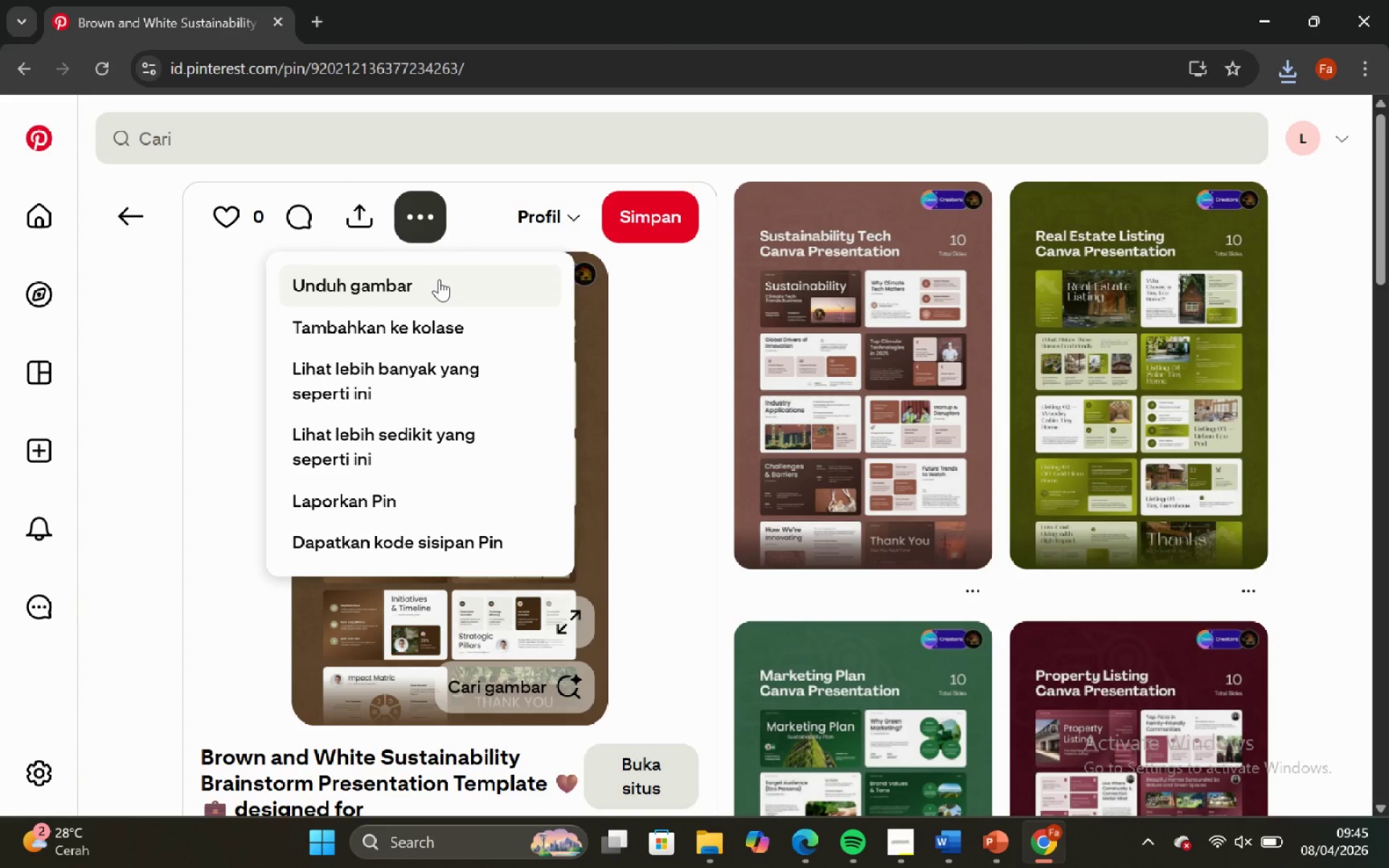 
left_click([439, 279])
 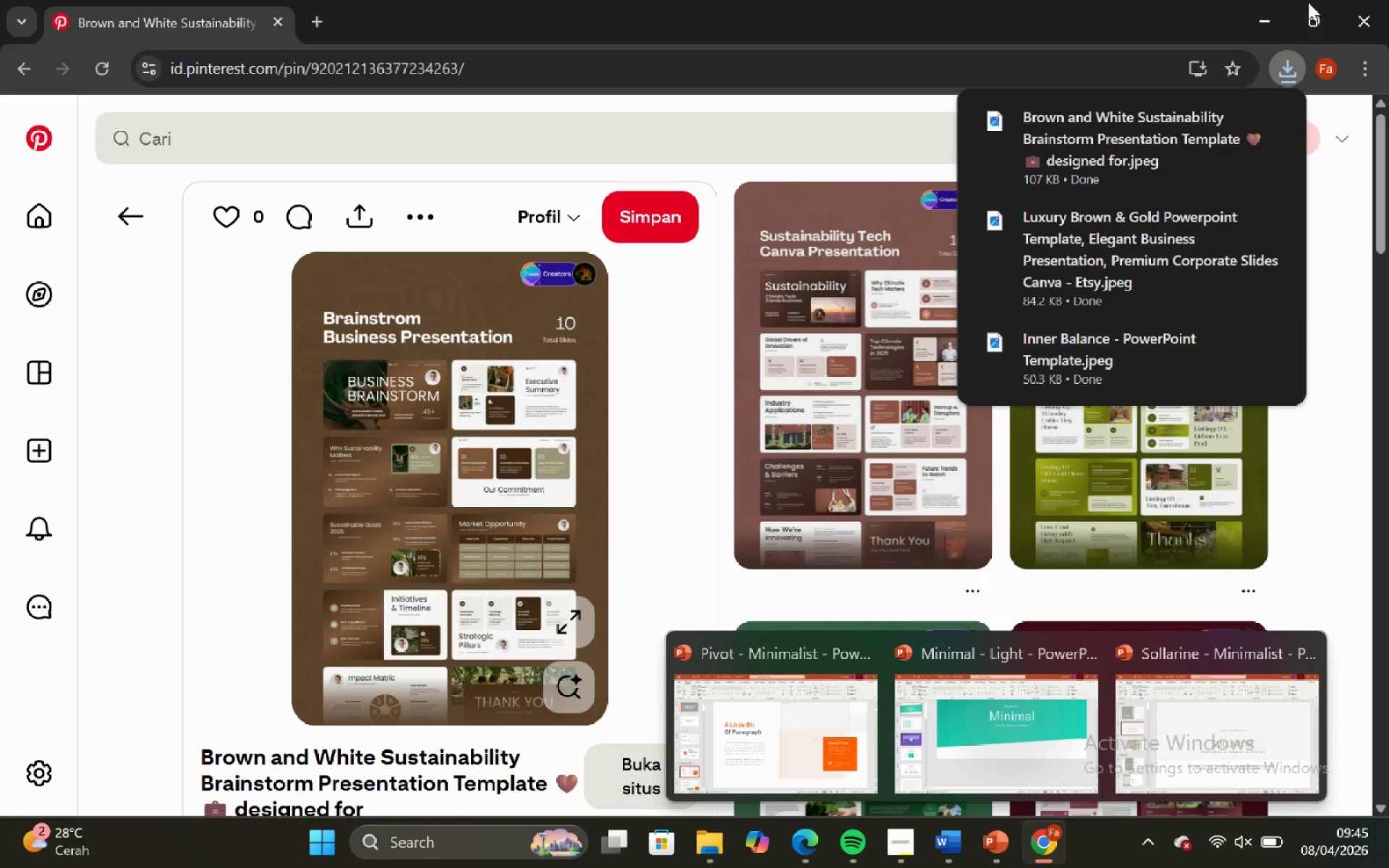 
wait(5.91)
 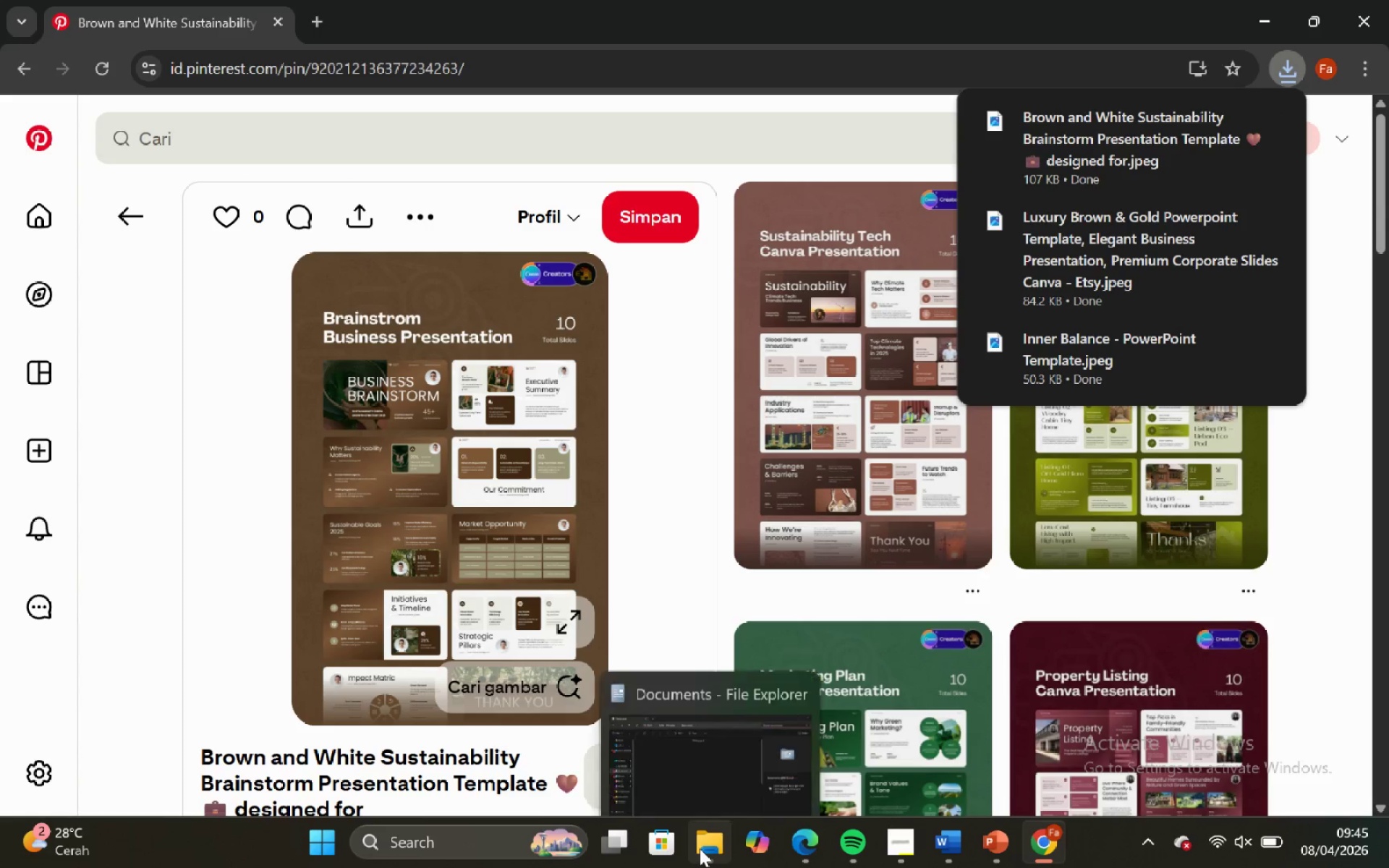 
left_click([1255, 6])
 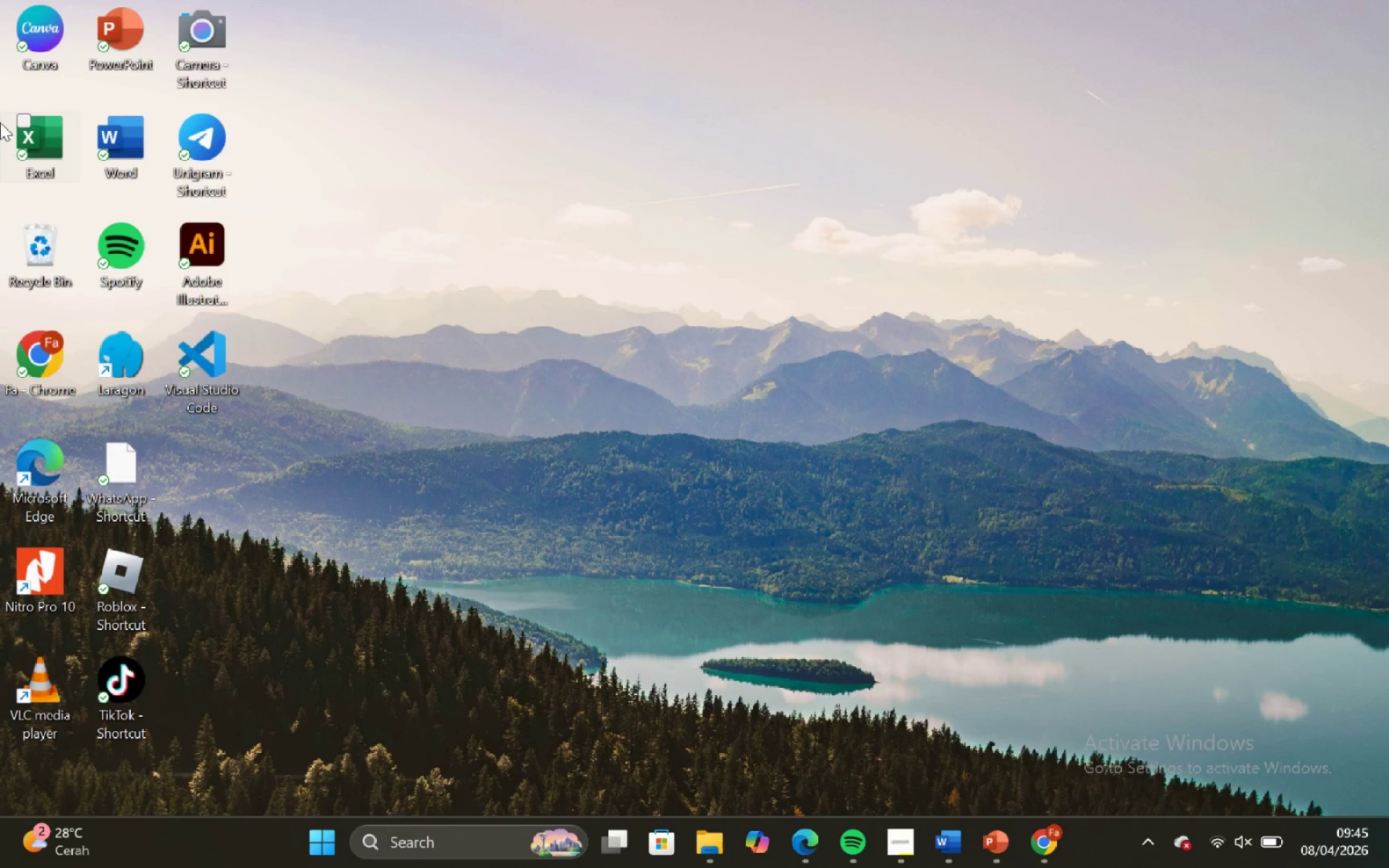 
left_click([111, 42])
 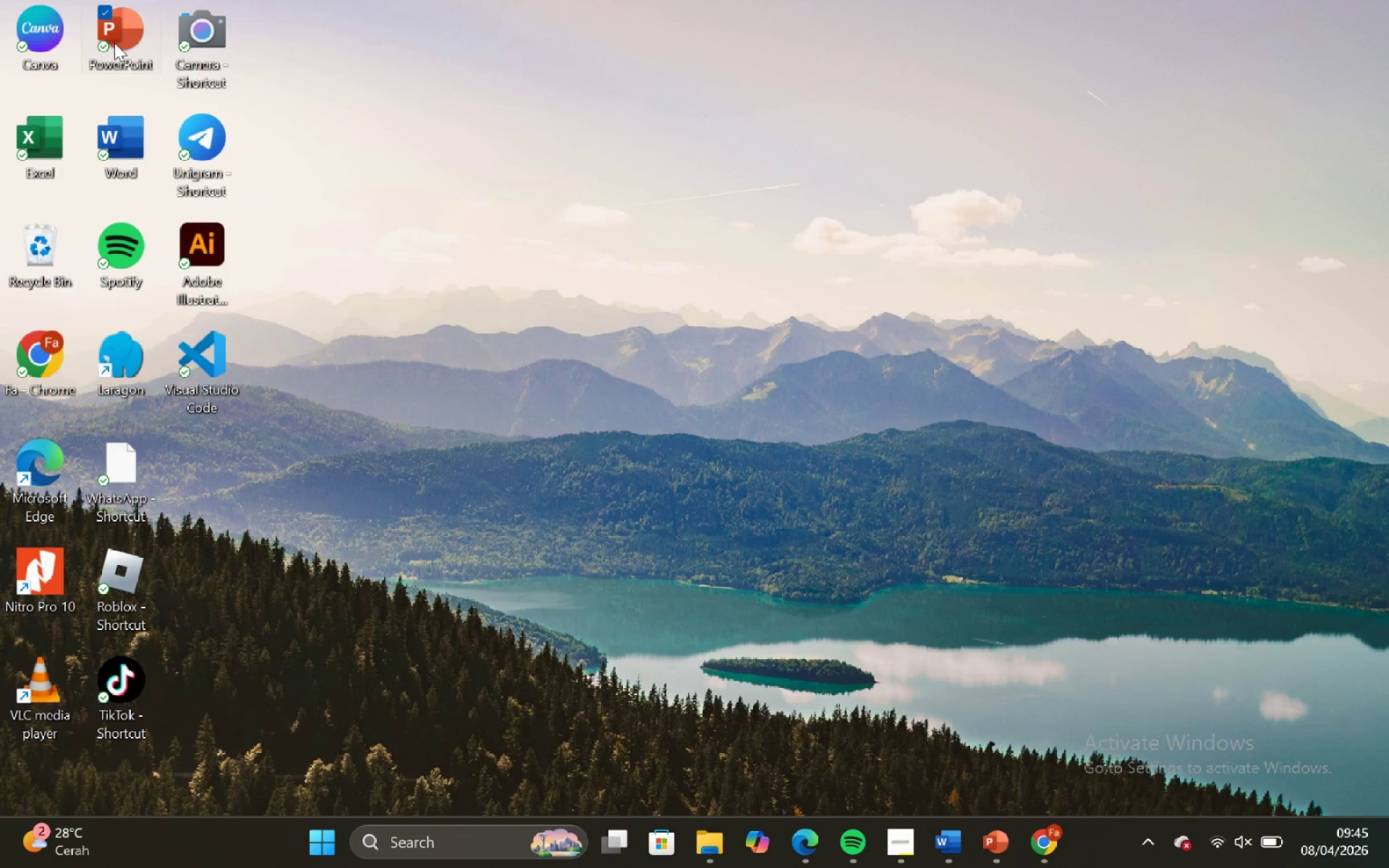 
left_click_drag(start_coordinate=[113, 43], to_coordinate=[116, 43])
 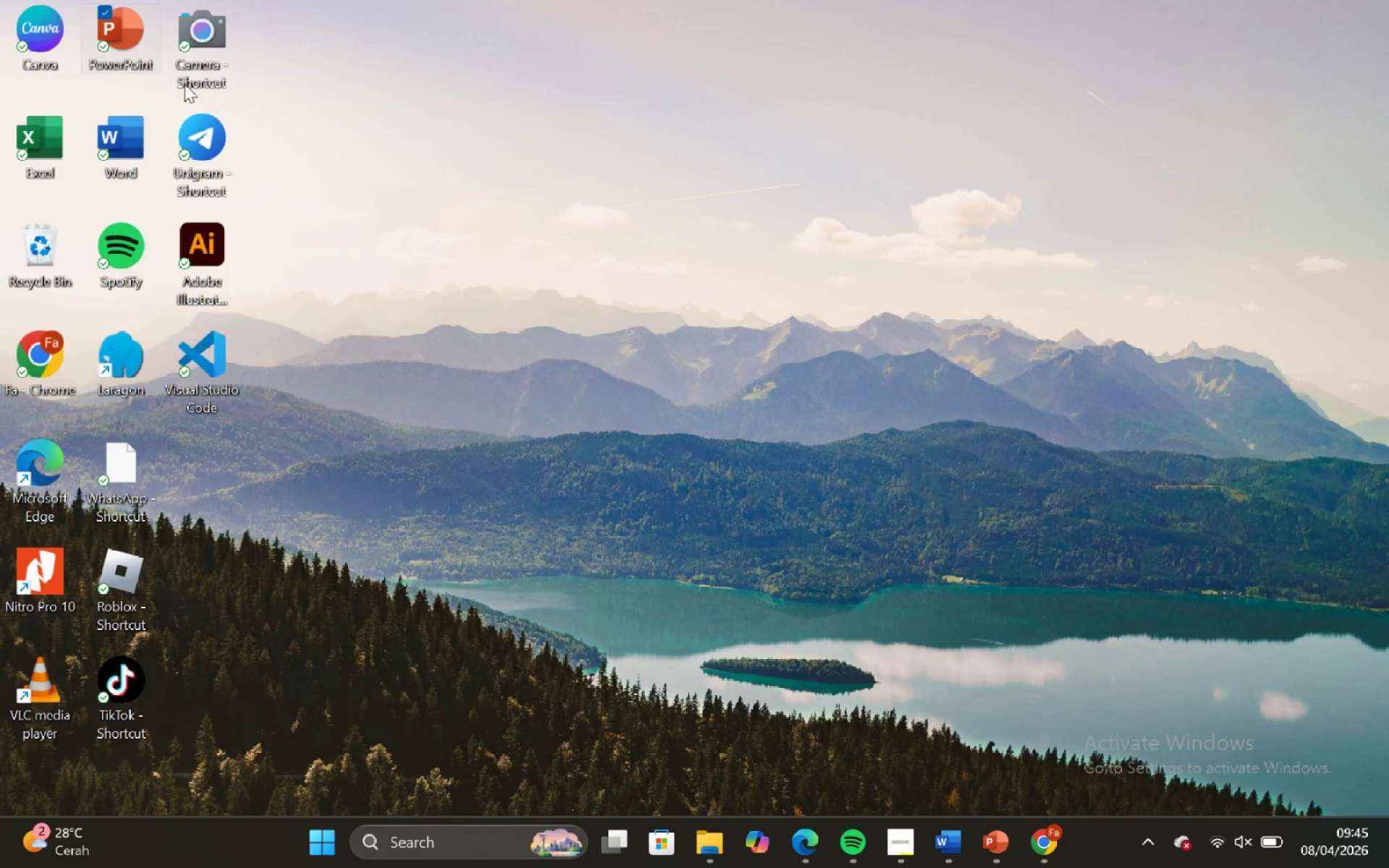 
double_click([145, 57])
 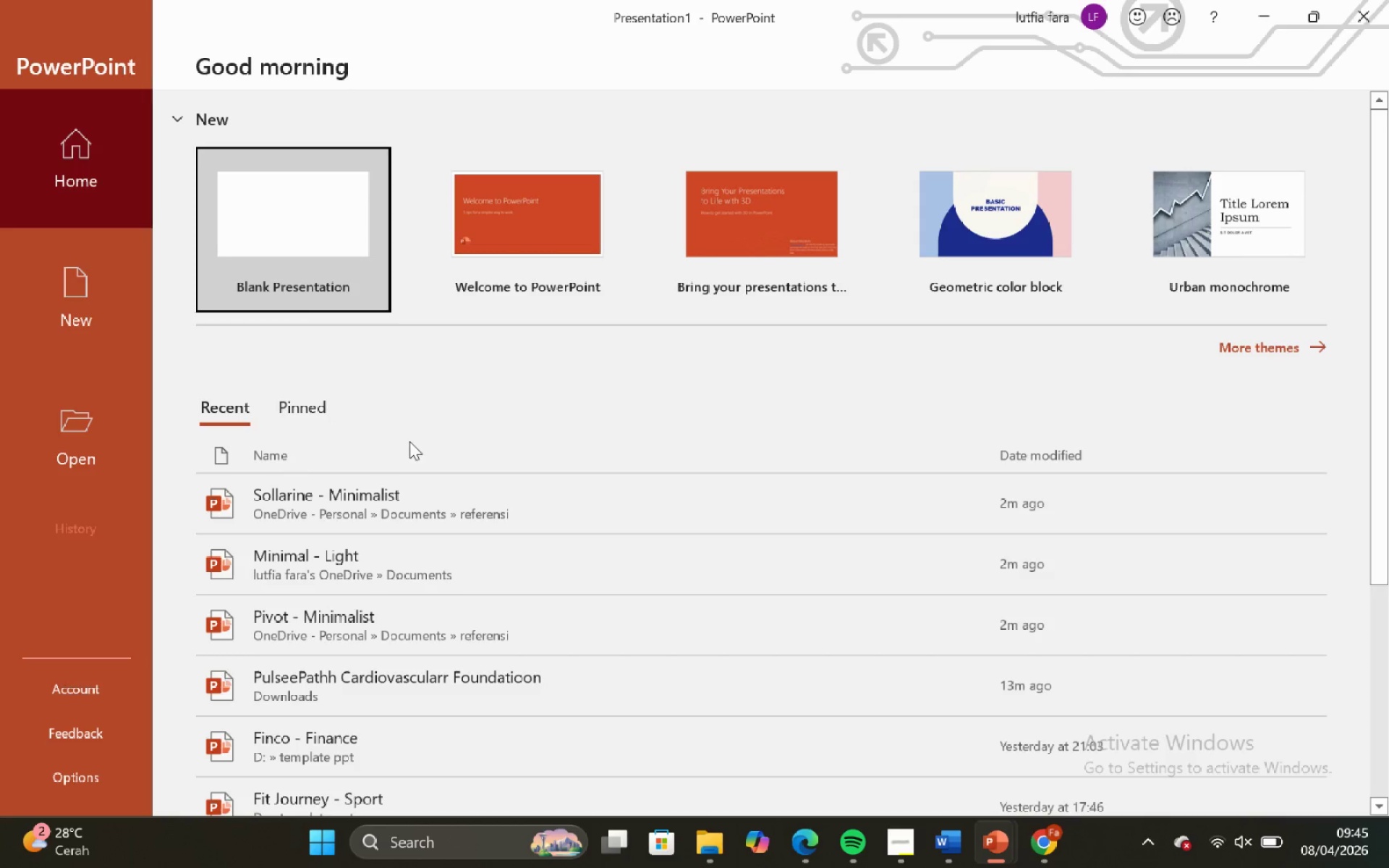 
left_click([285, 222])
 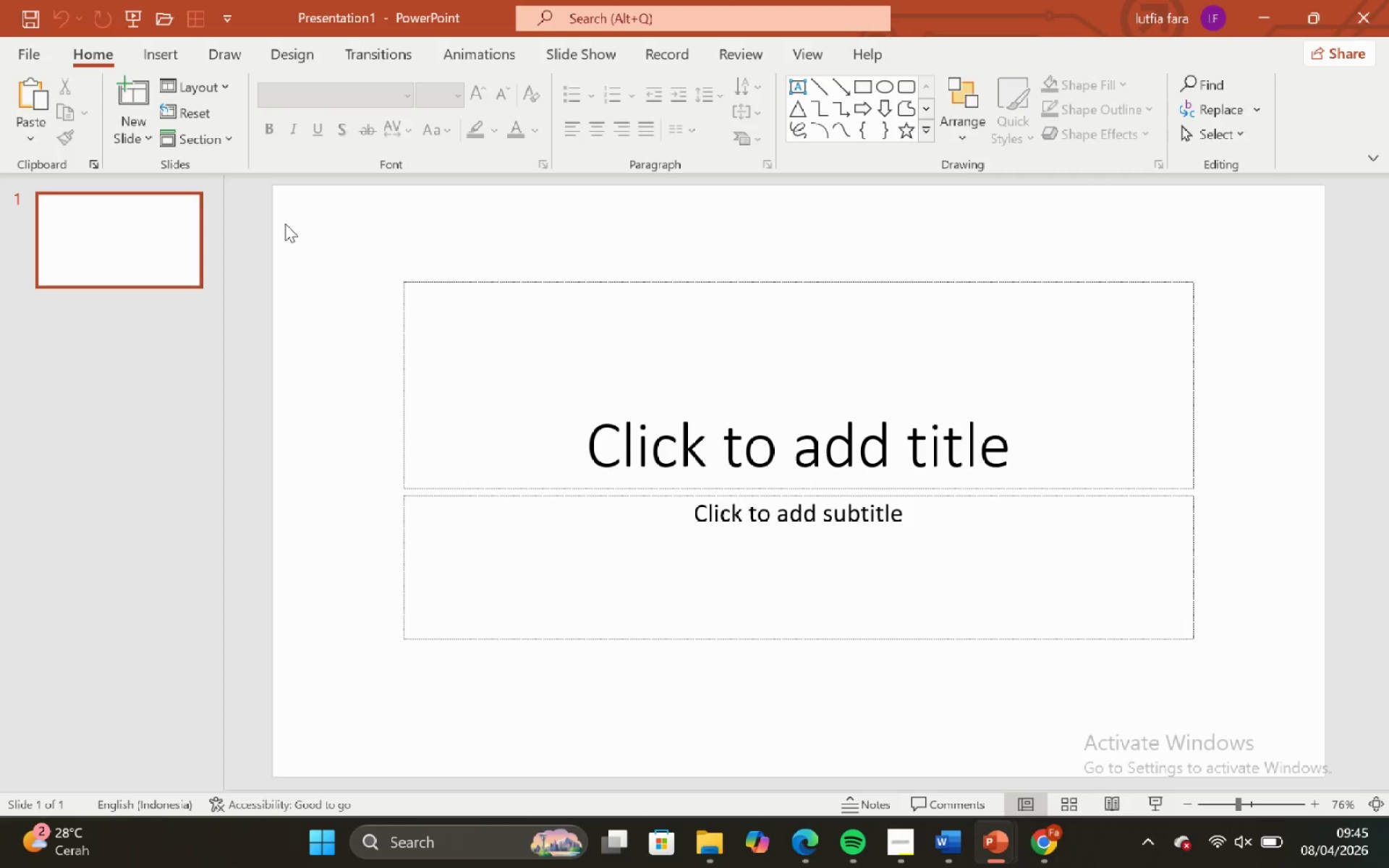 
wait(5.06)
 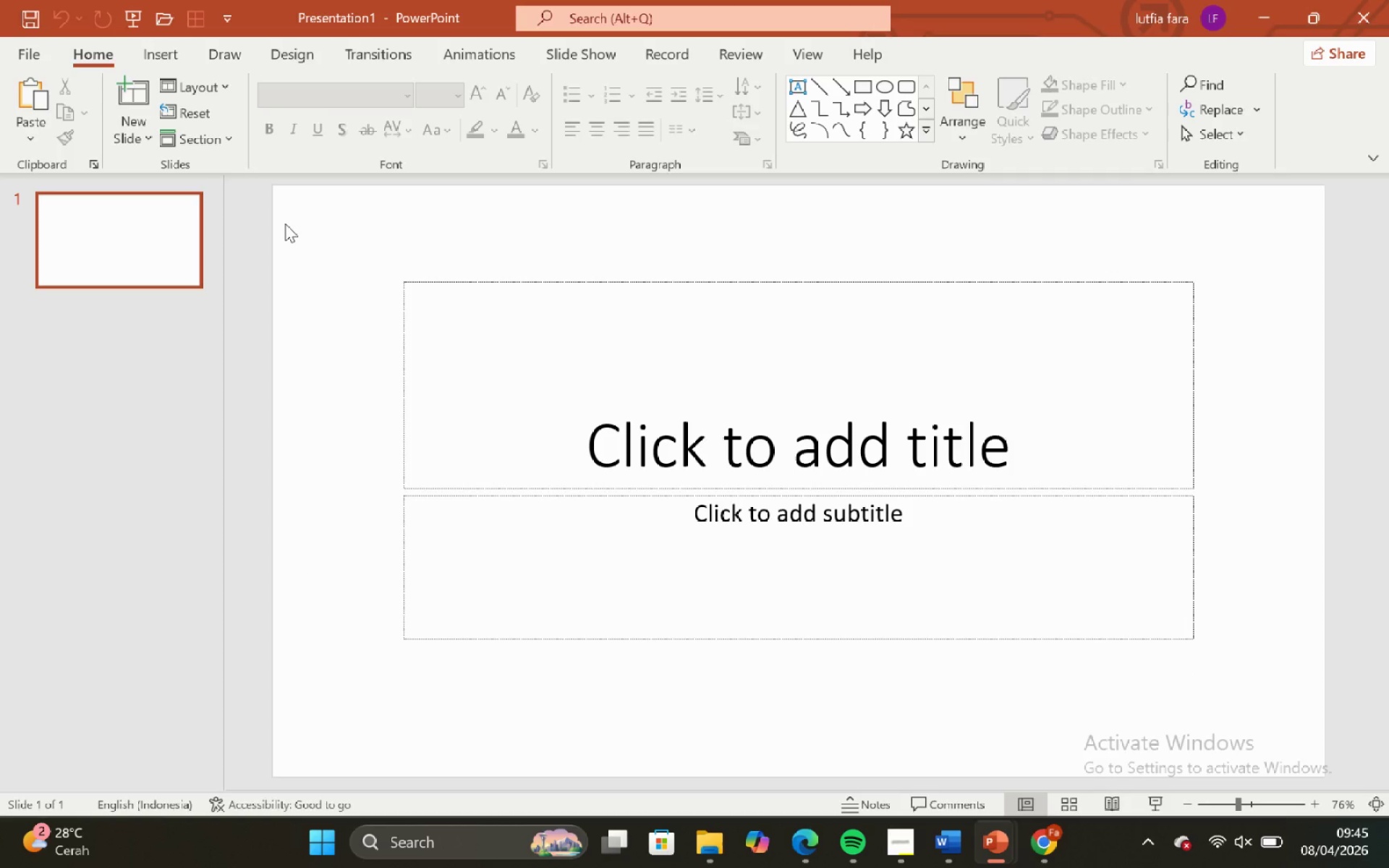 
left_click_drag(start_coordinate=[252, 189], to_coordinate=[1252, 730])
 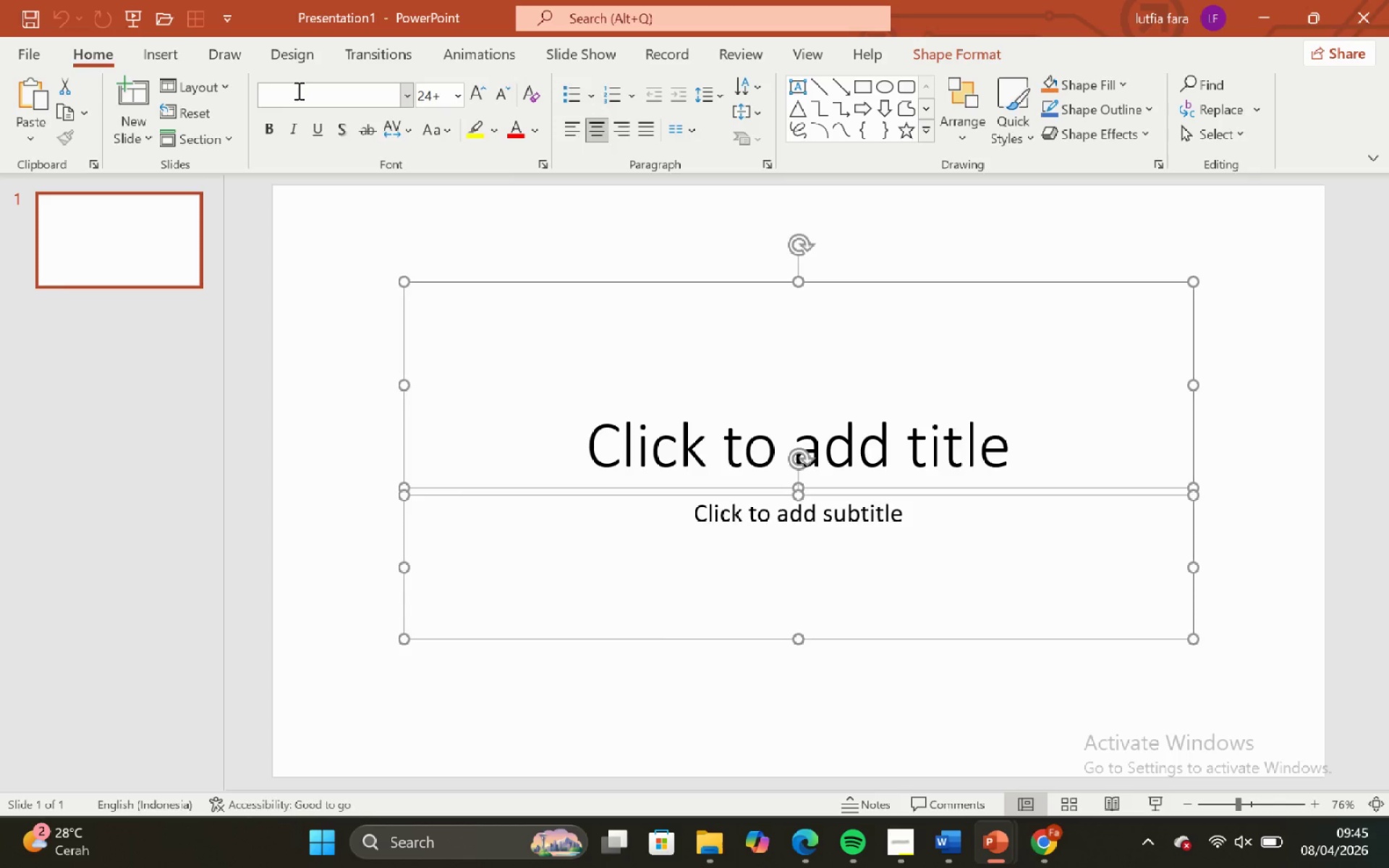 
key(Backspace)
 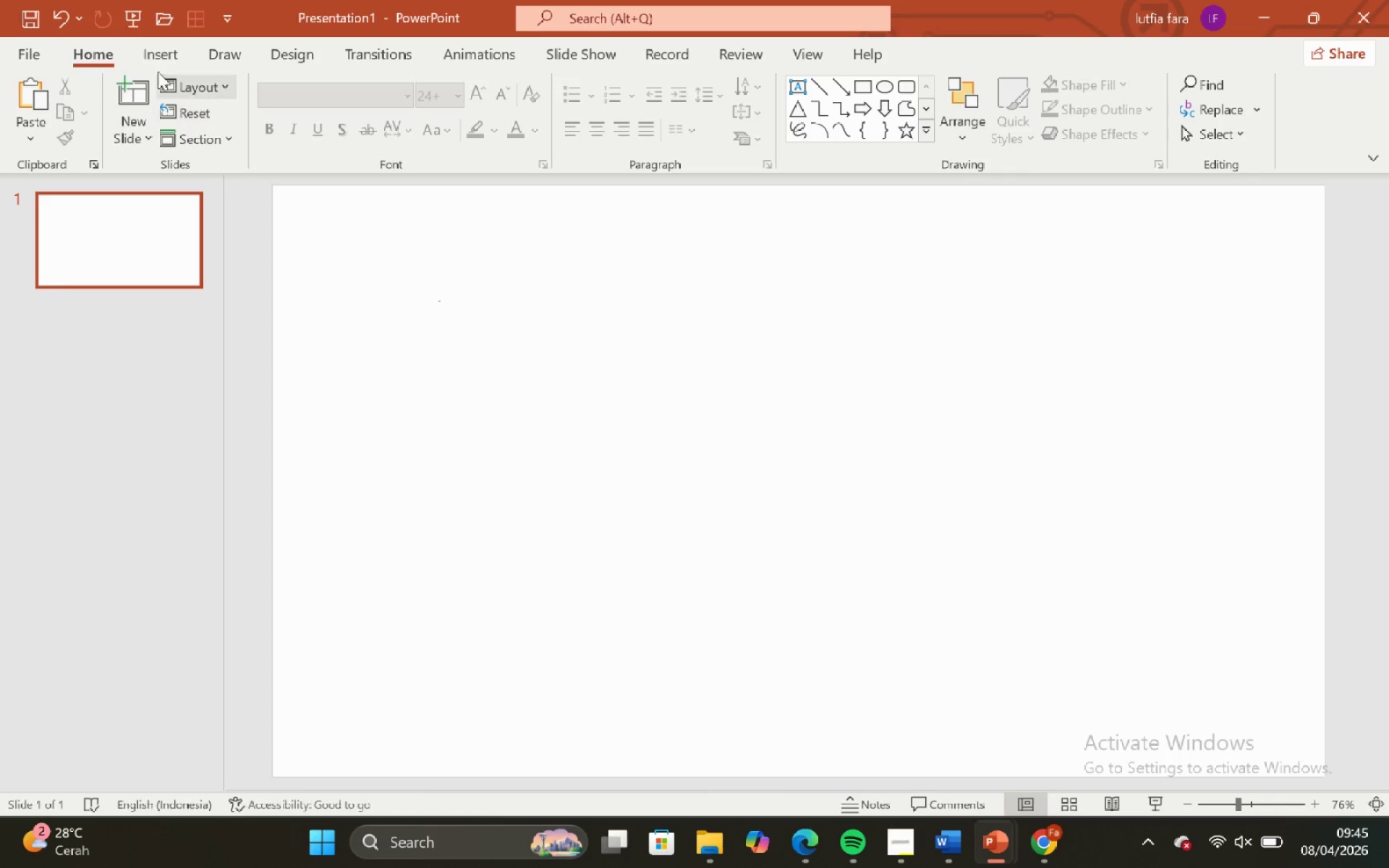 
wait(5.55)
 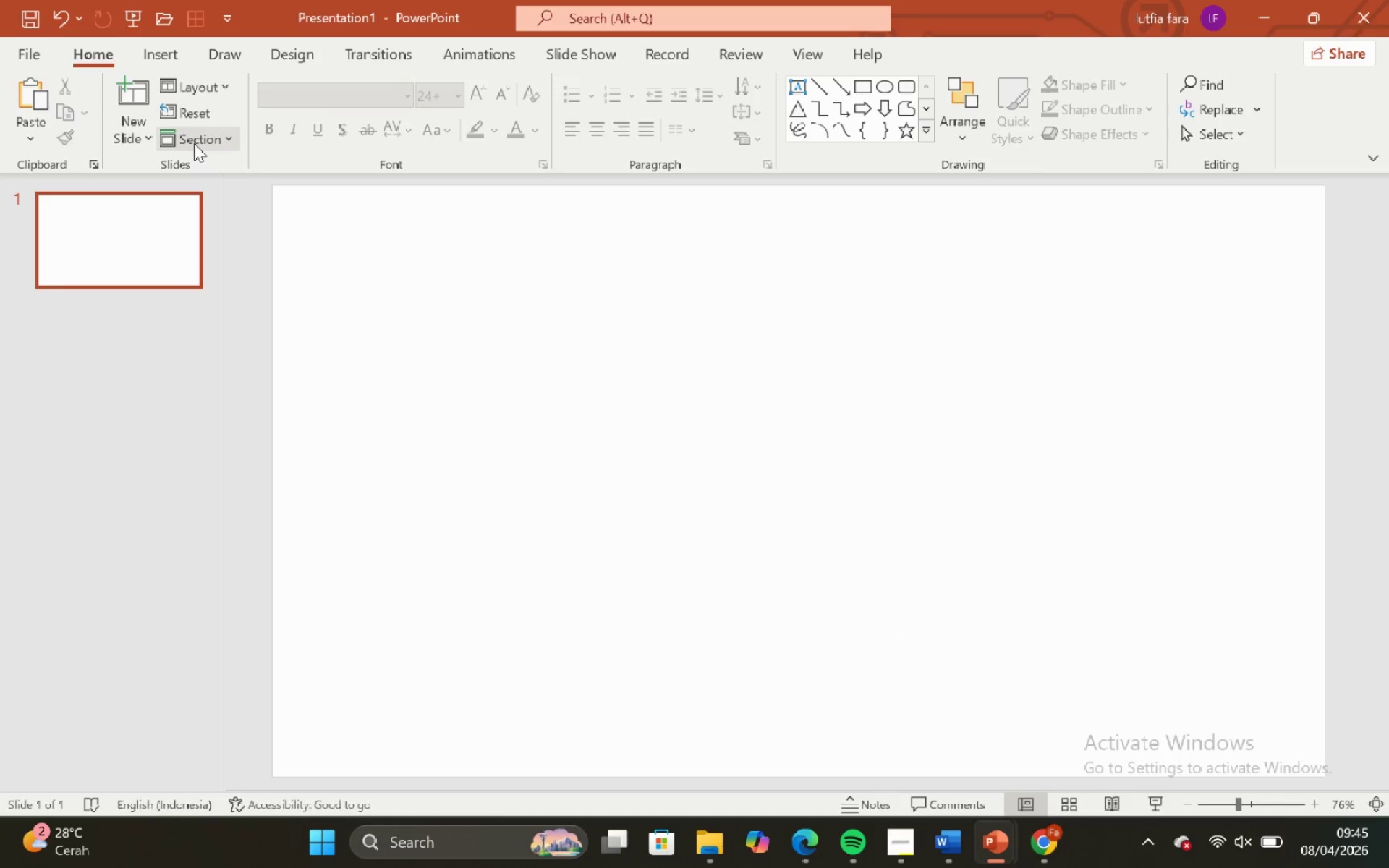 
left_click([352, 137])
 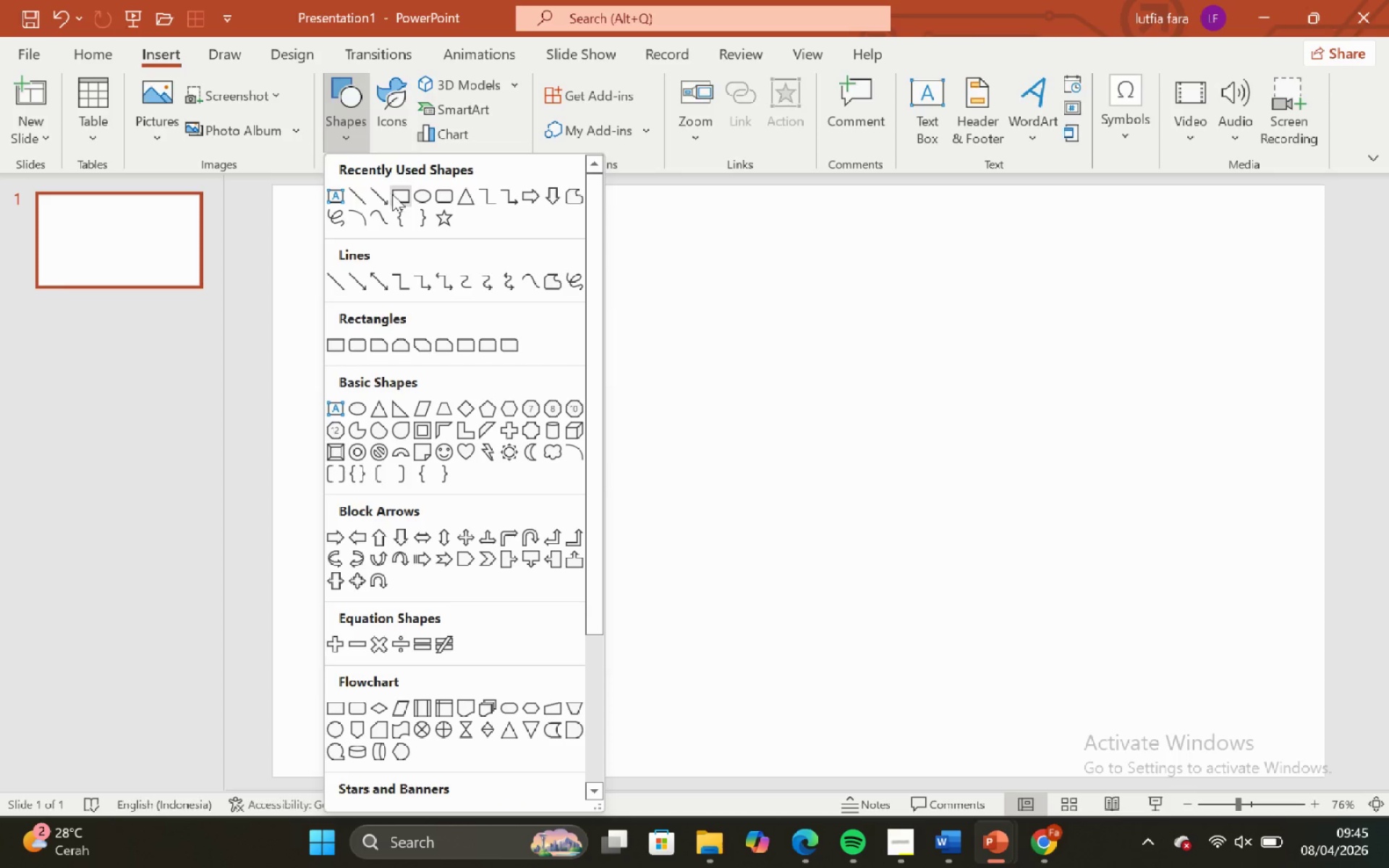 
left_click([399, 195])
 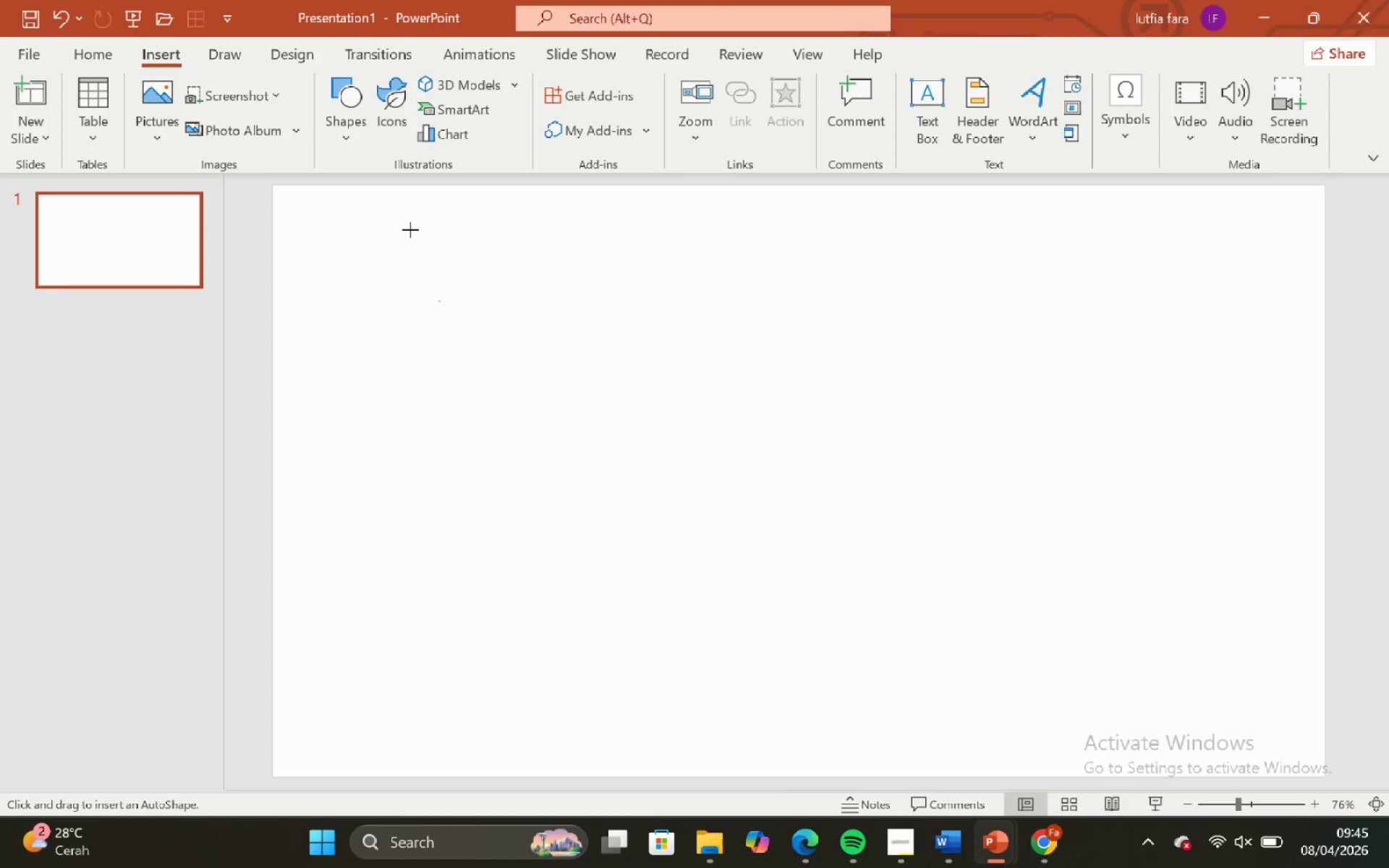 
left_click_drag(start_coordinate=[410, 230], to_coordinate=[491, 312])
 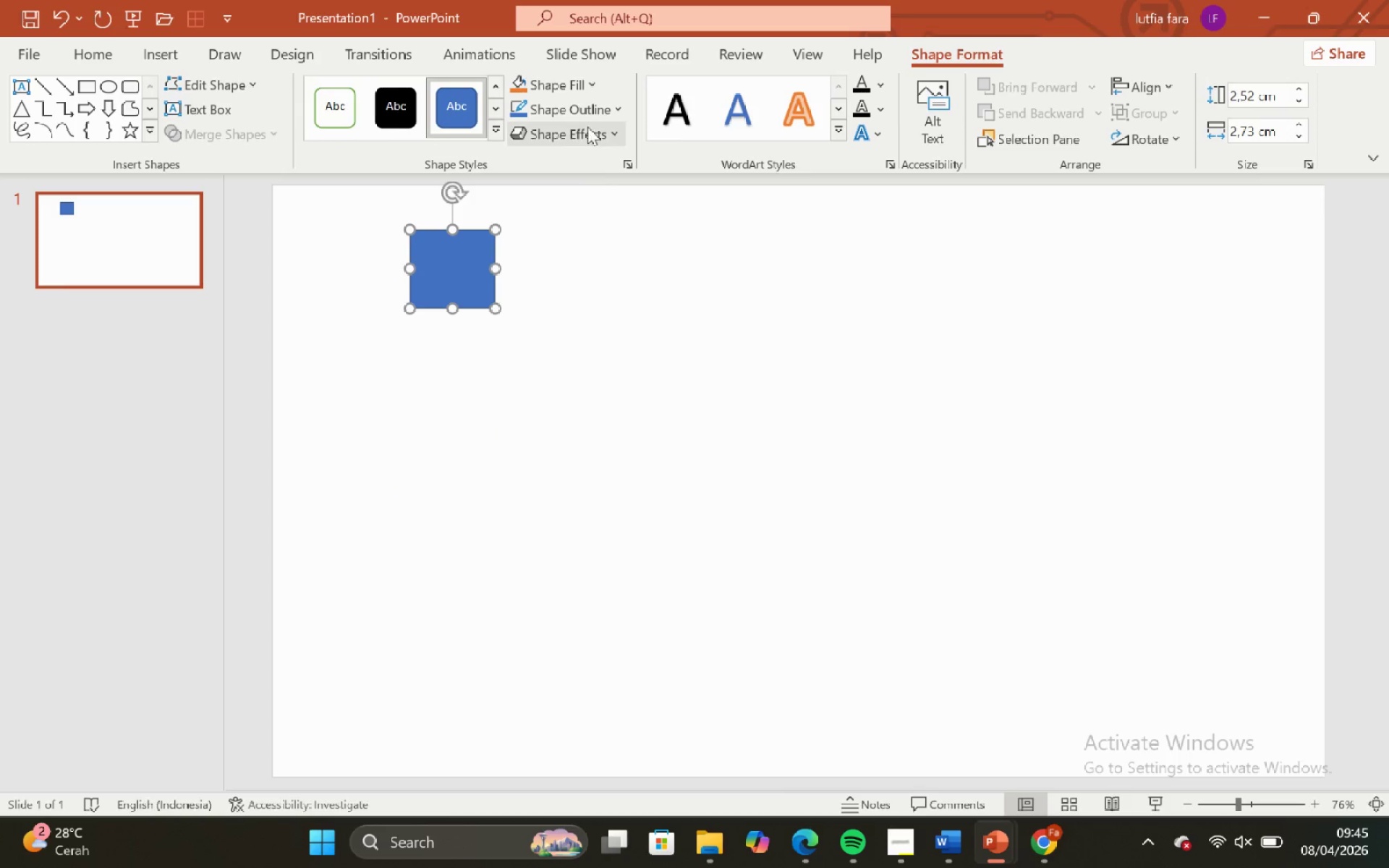 
left_click([587, 118])
 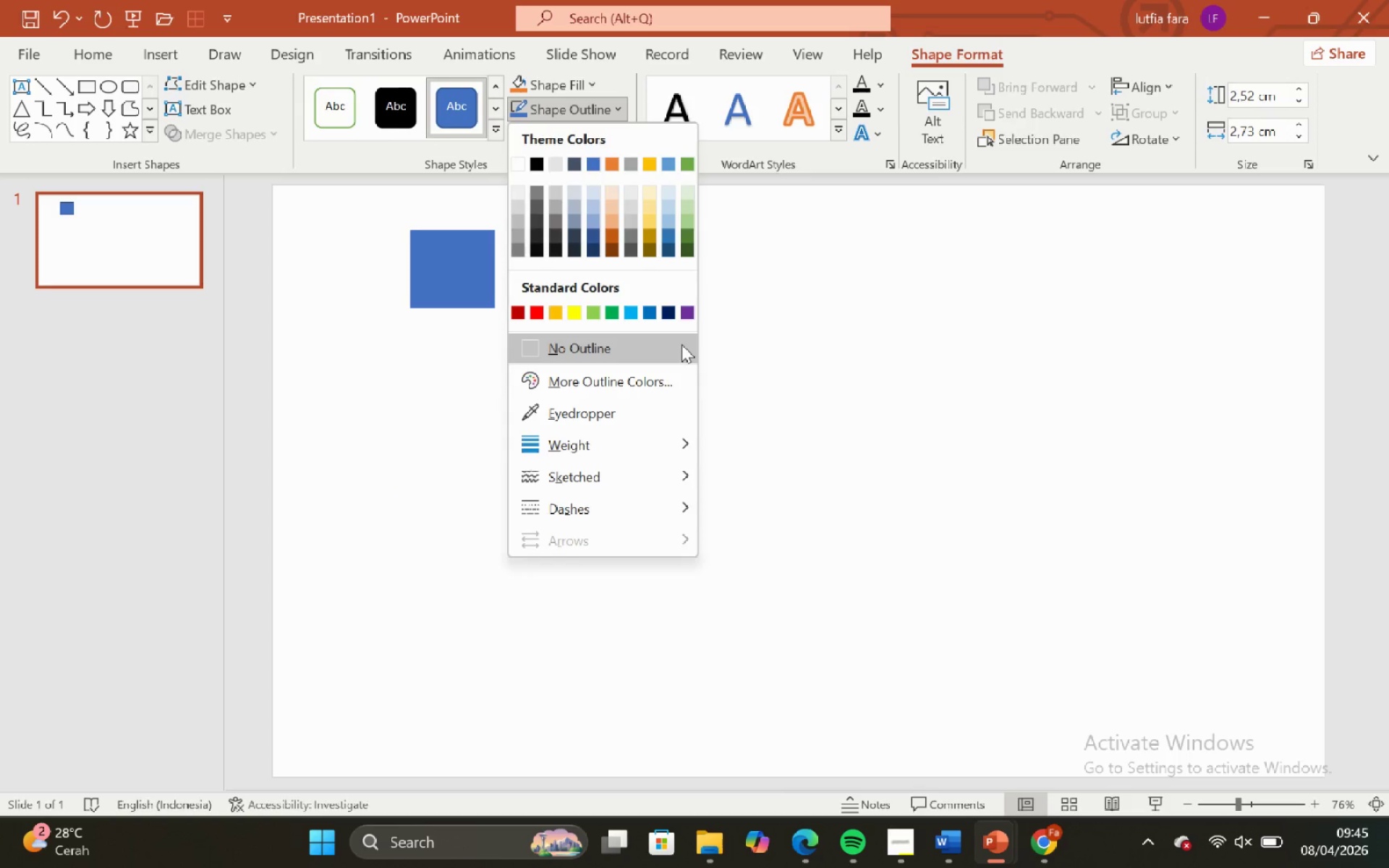 
double_click([683, 344])
 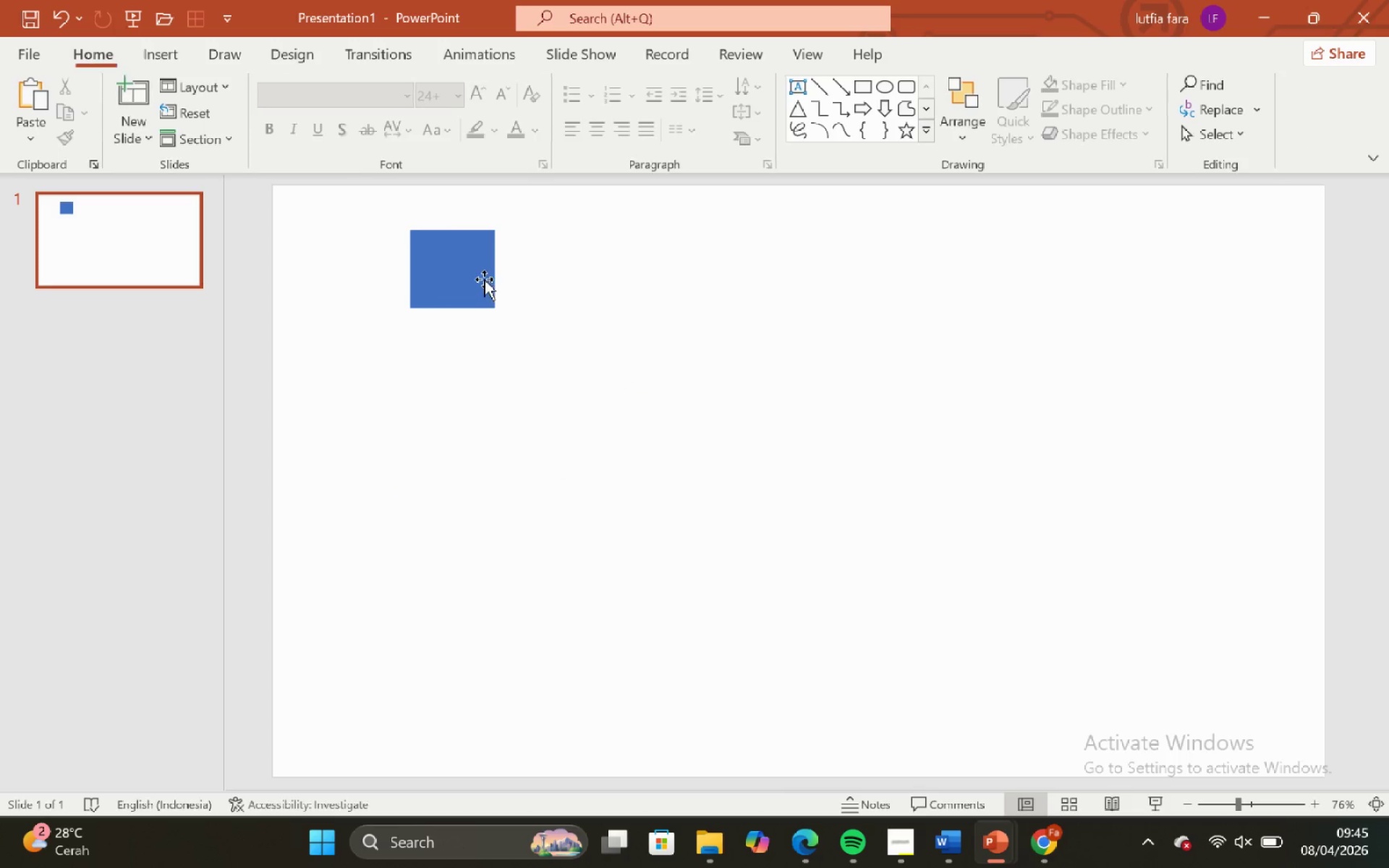 
left_click_drag(start_coordinate=[483, 279], to_coordinate=[566, 283])
 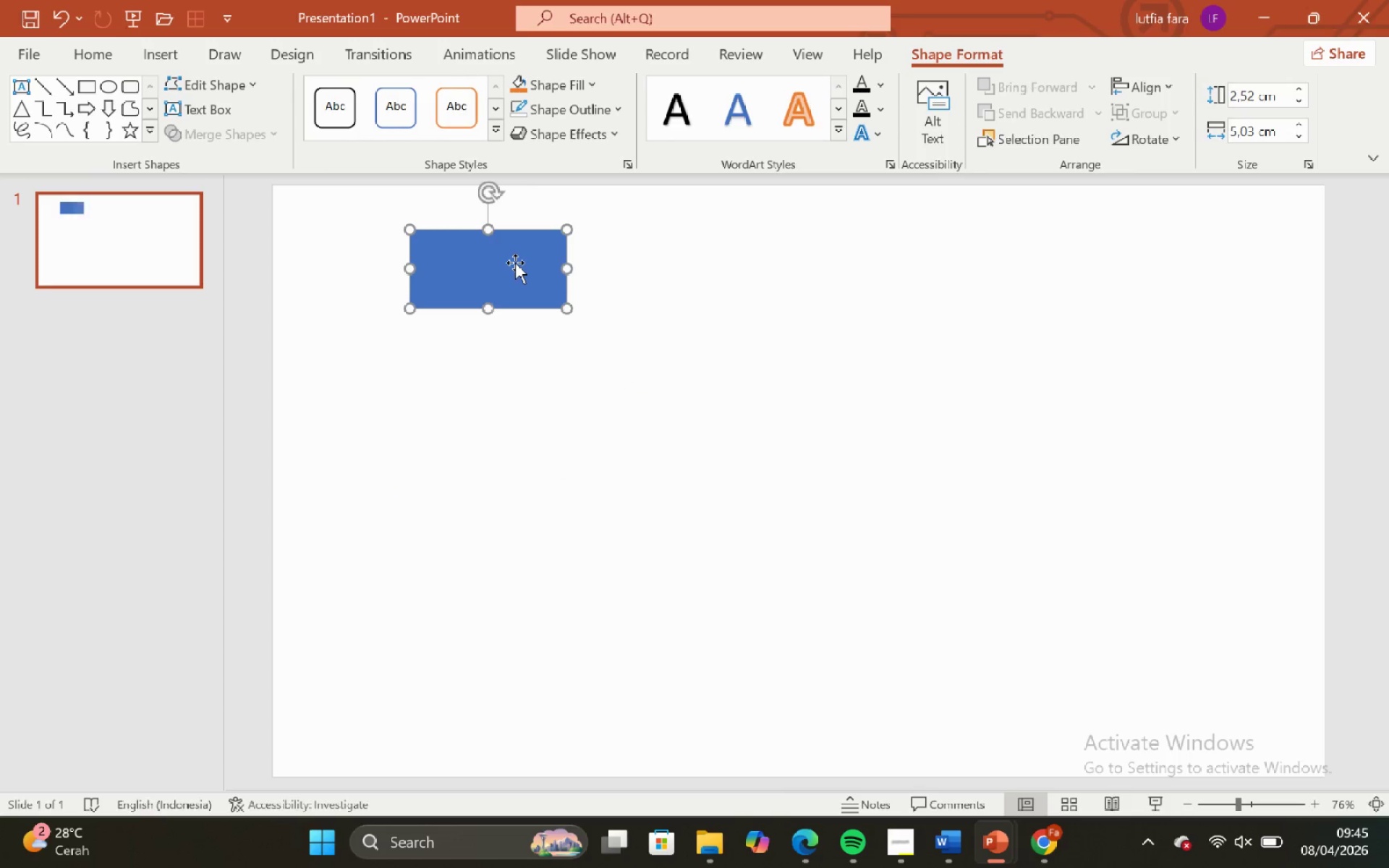 
hold_key(key=ControlLeft, duration=0.62)
hold_key(key=ShiftLeft, duration=0.52)
left_click_drag(start_coordinate=[515, 263], to_coordinate=[535, 380])
 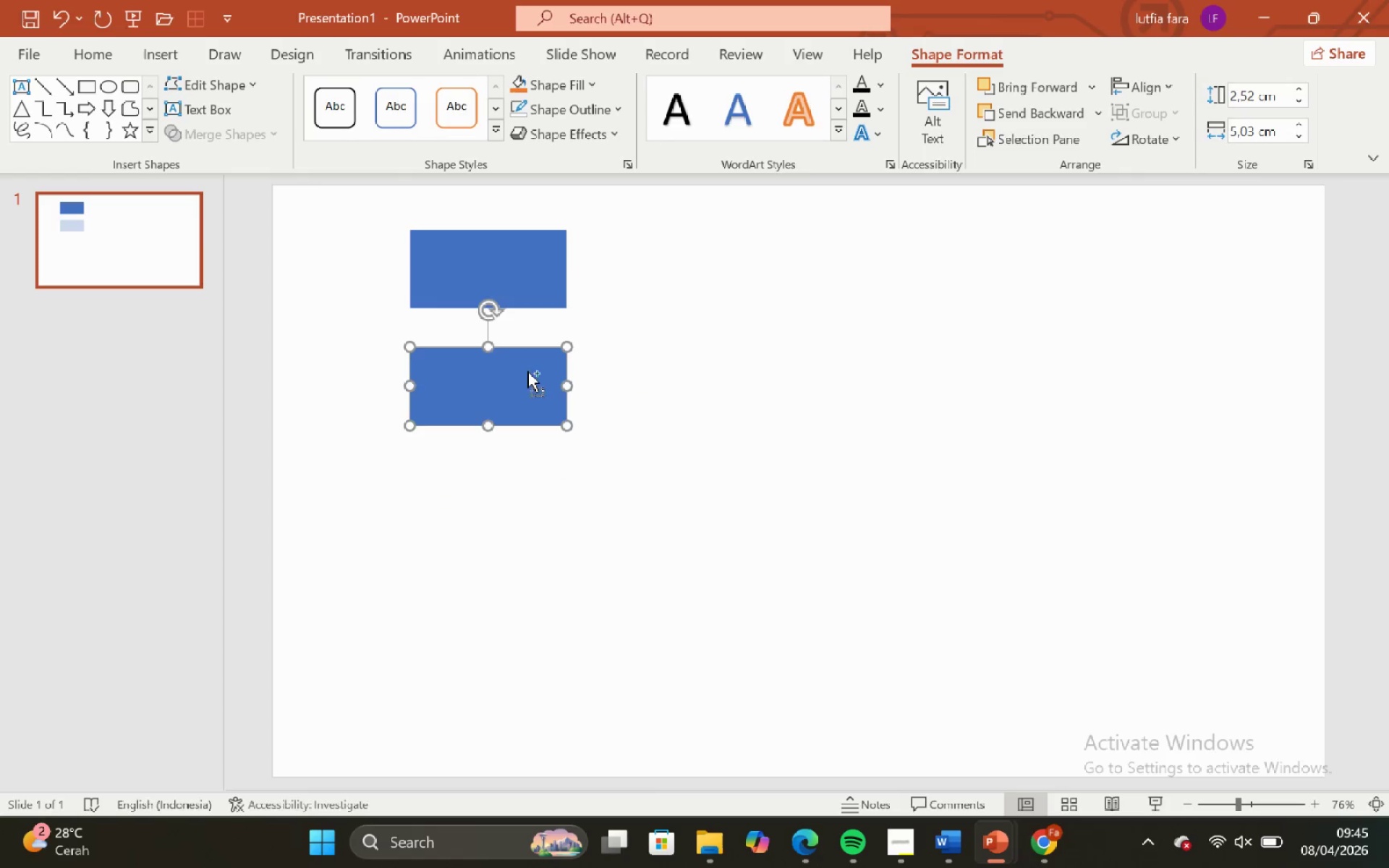 
hold_key(key=ControlLeft, duration=0.81)
hold_key(key=ShiftLeft, duration=0.78)
left_click_drag(start_coordinate=[527, 371], to_coordinate=[537, 479])
 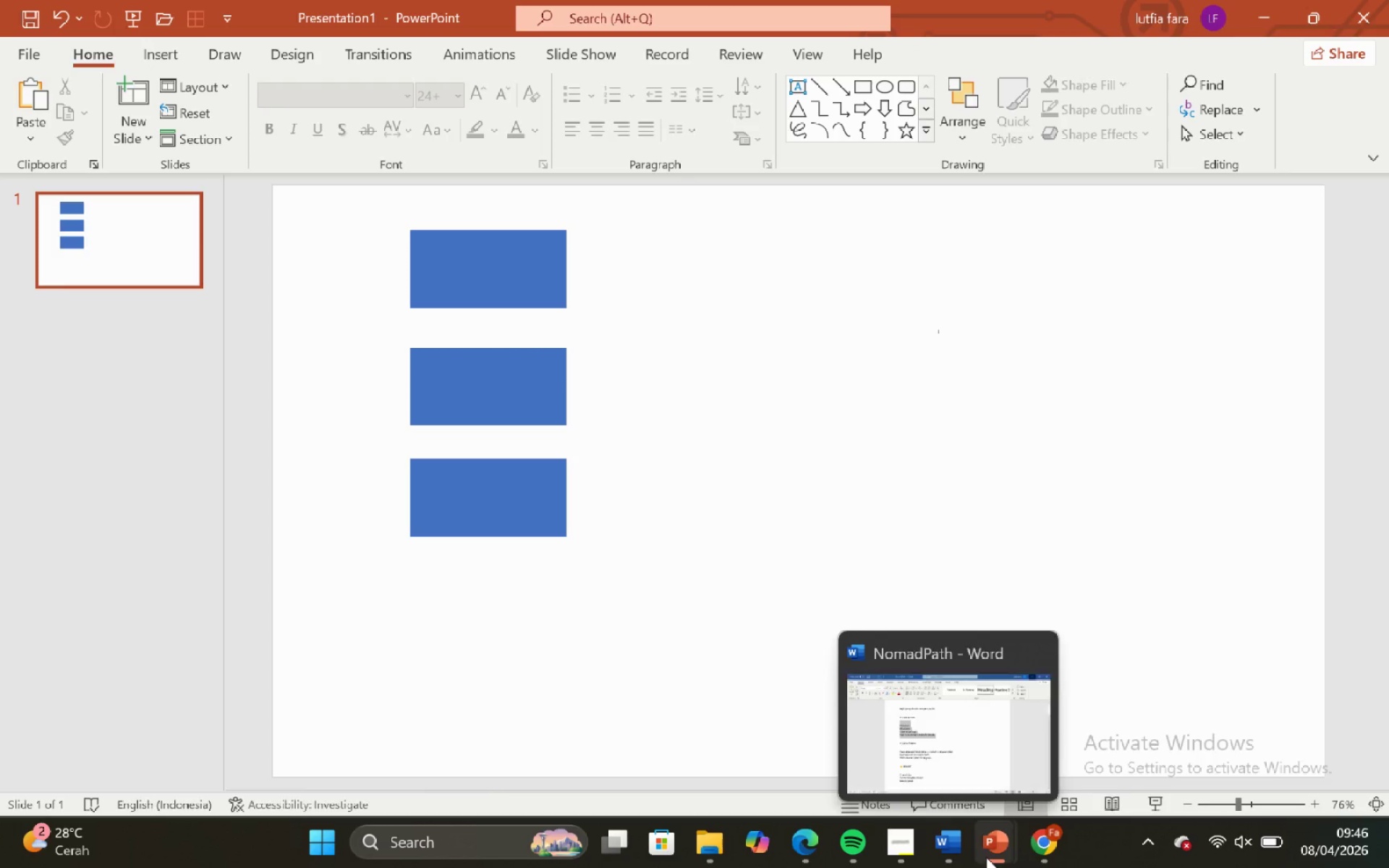 
left_click([1218, 844])
 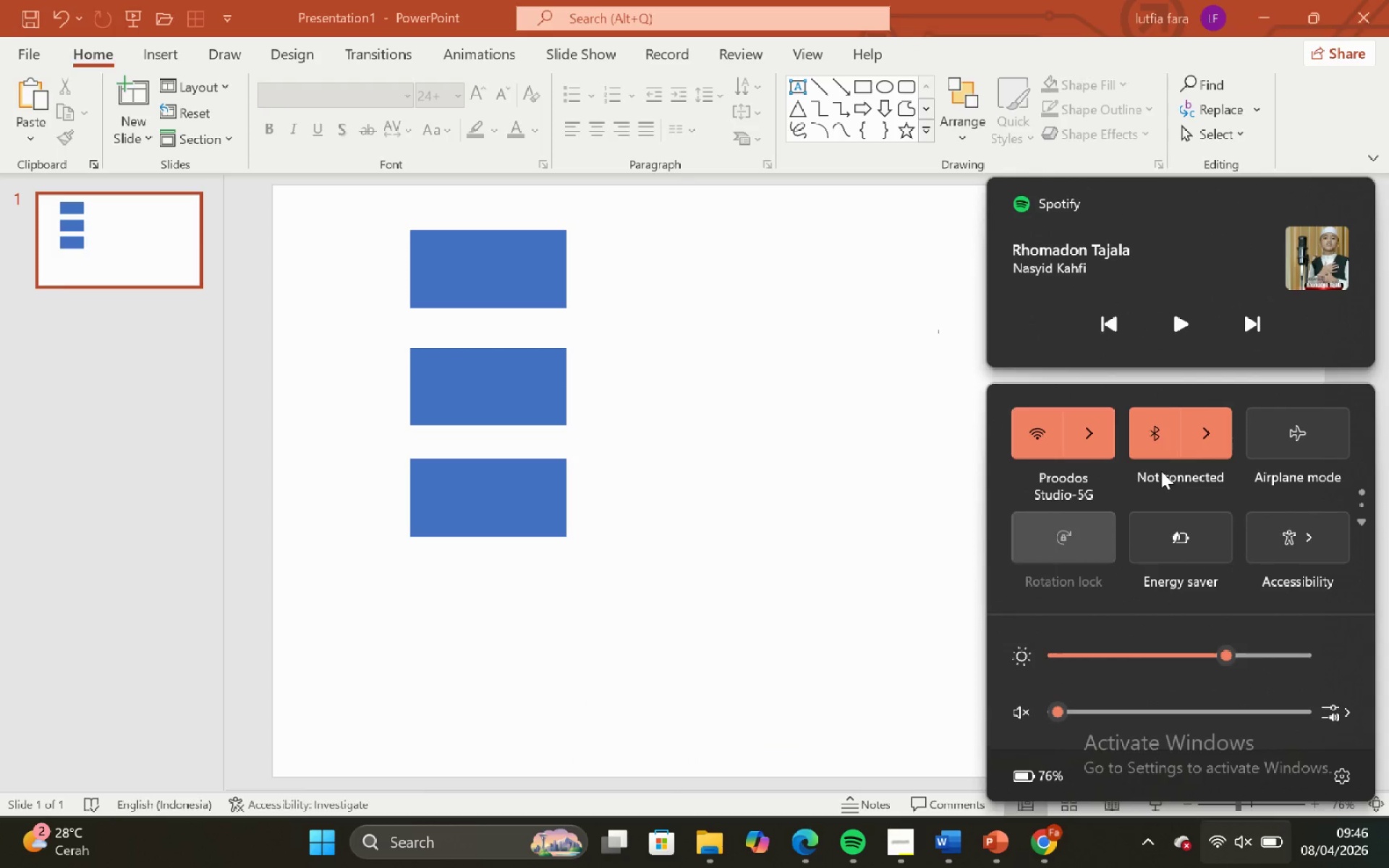 
left_click([1214, 438])
 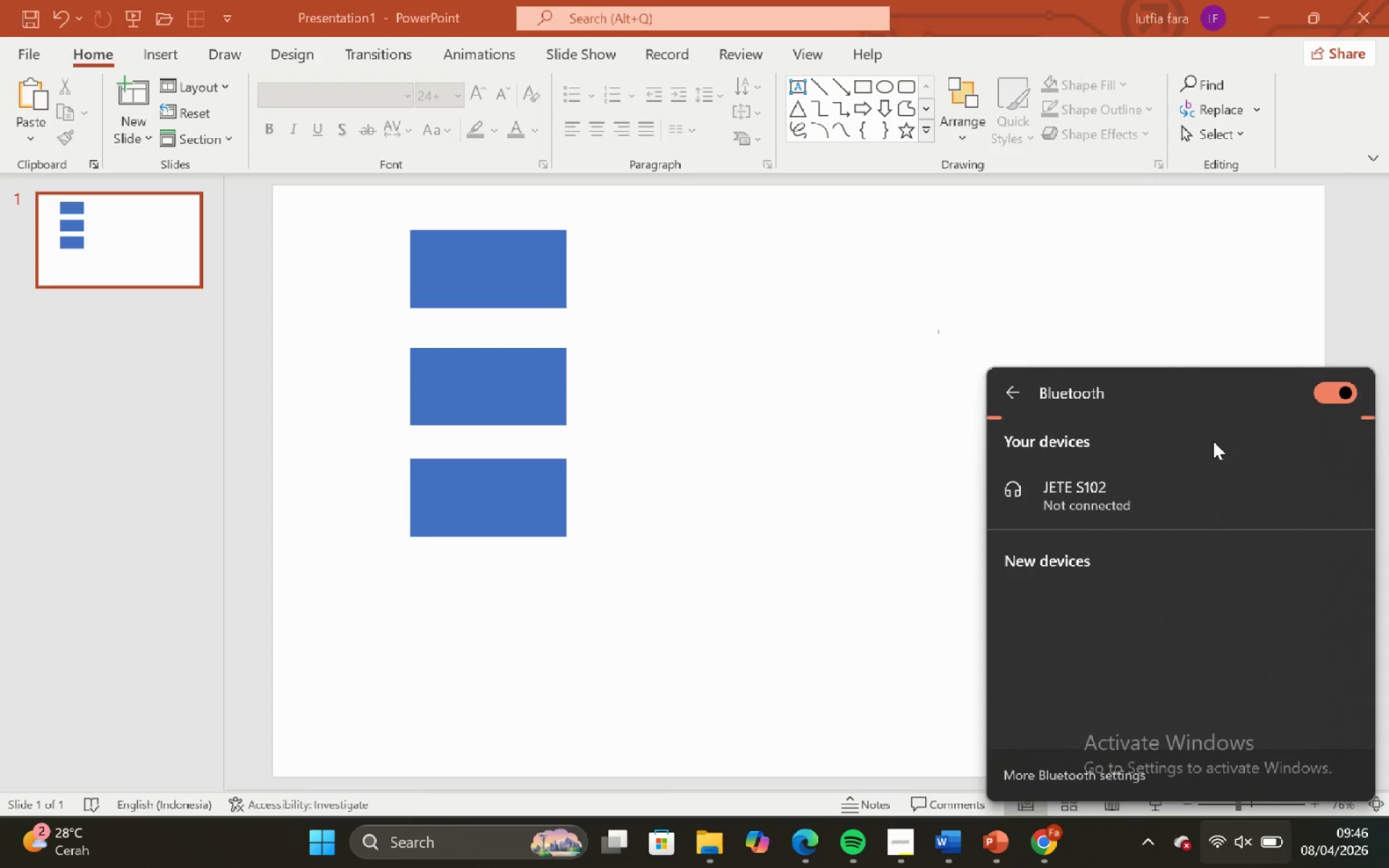 
key(VolumeUp)
 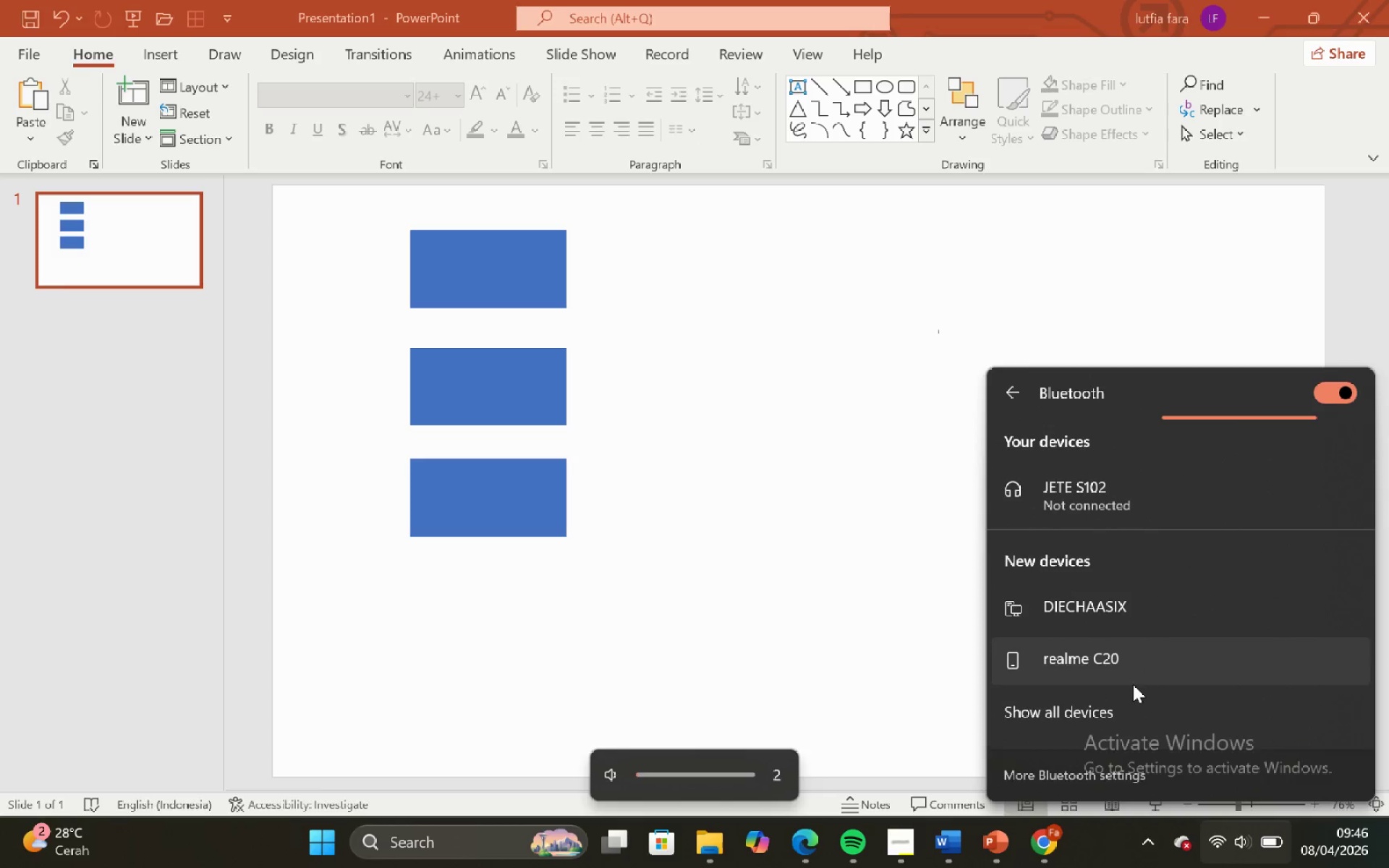 
scroll: coordinate [1123, 667], scroll_direction: down, amount: 8.0
 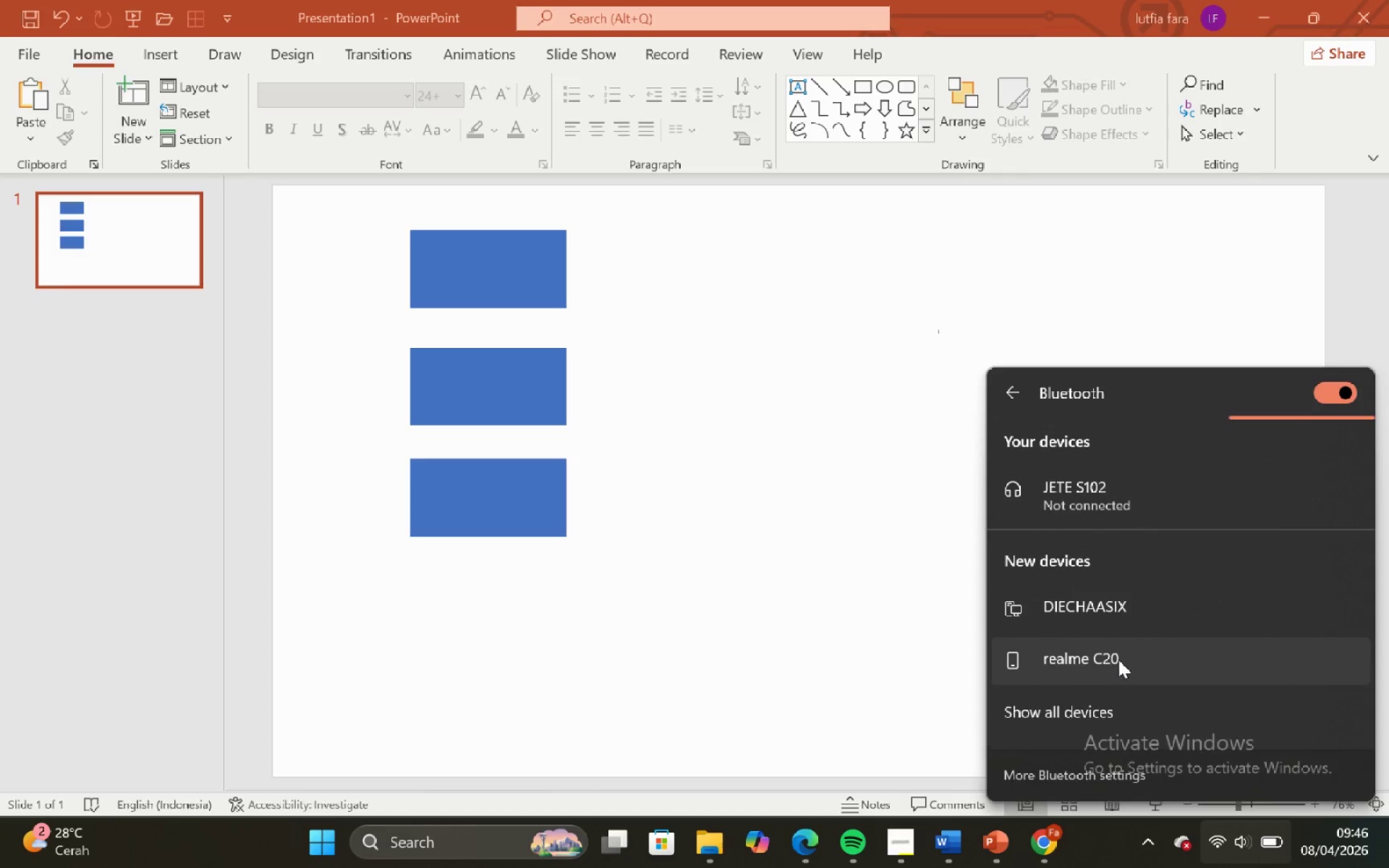 
scroll: coordinate [1118, 660], scroll_direction: up, amount: 5.0
 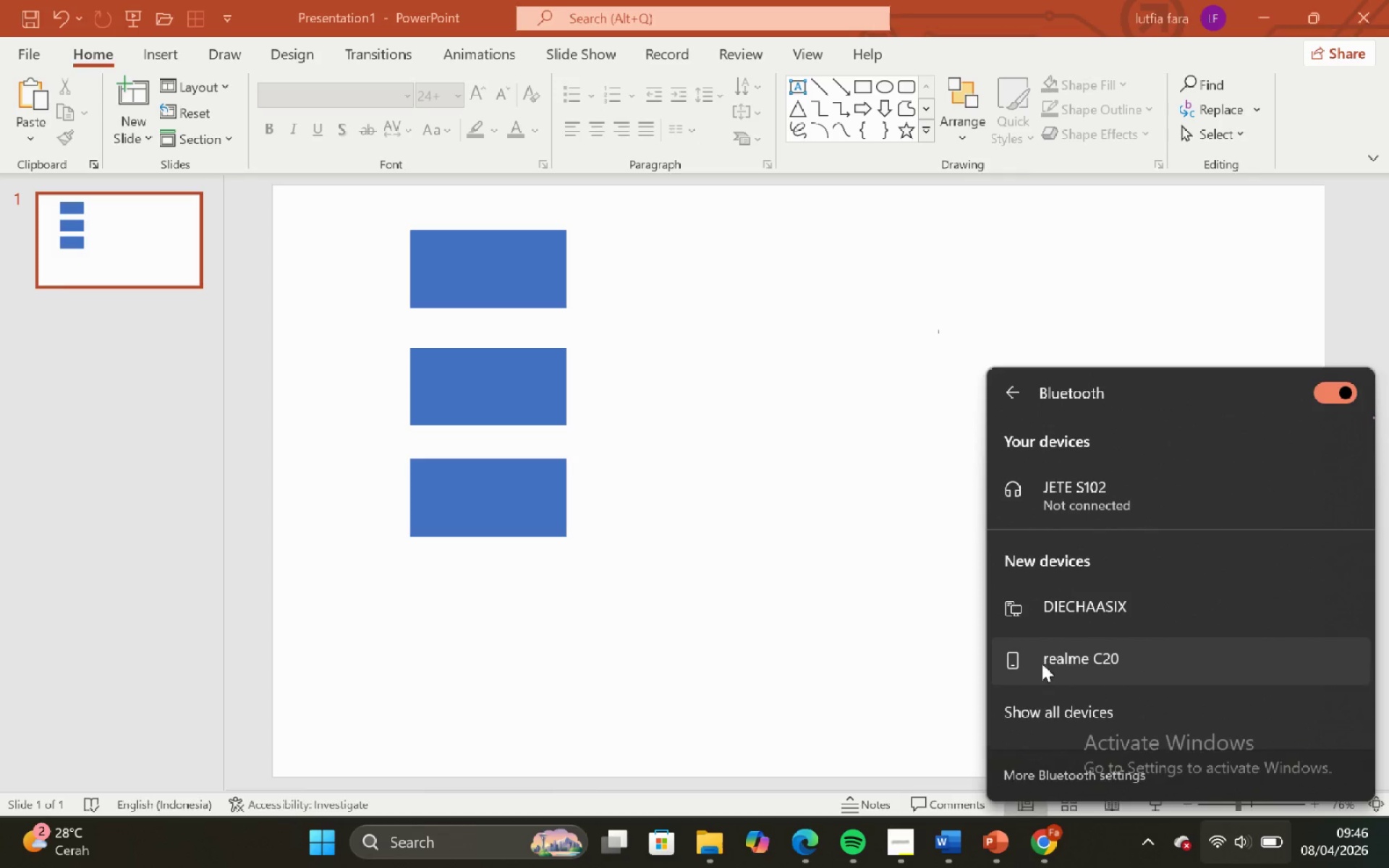 
scroll: coordinate [1030, 567], scroll_direction: down, amount: 9.0
 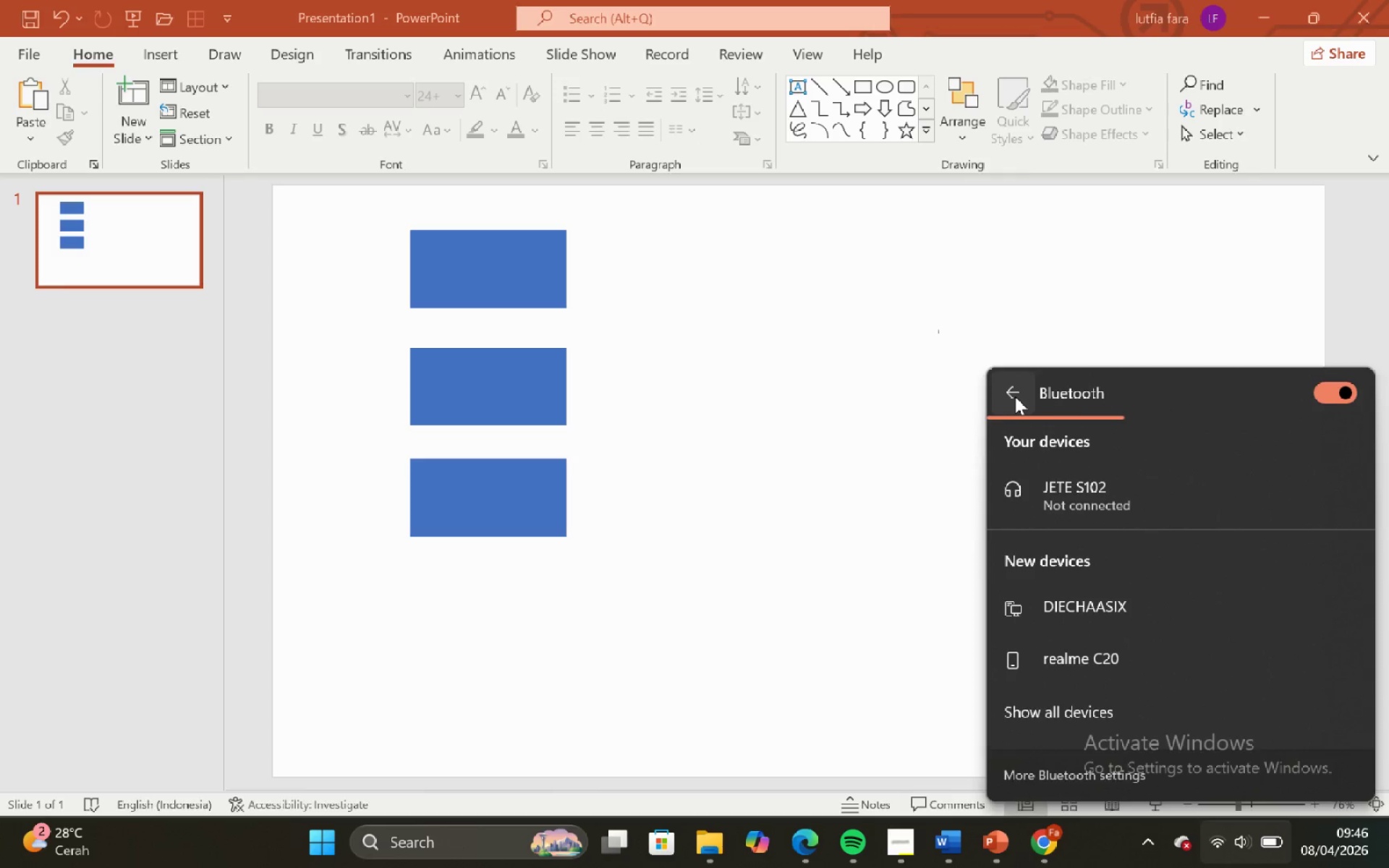 
left_click([947, 428])
 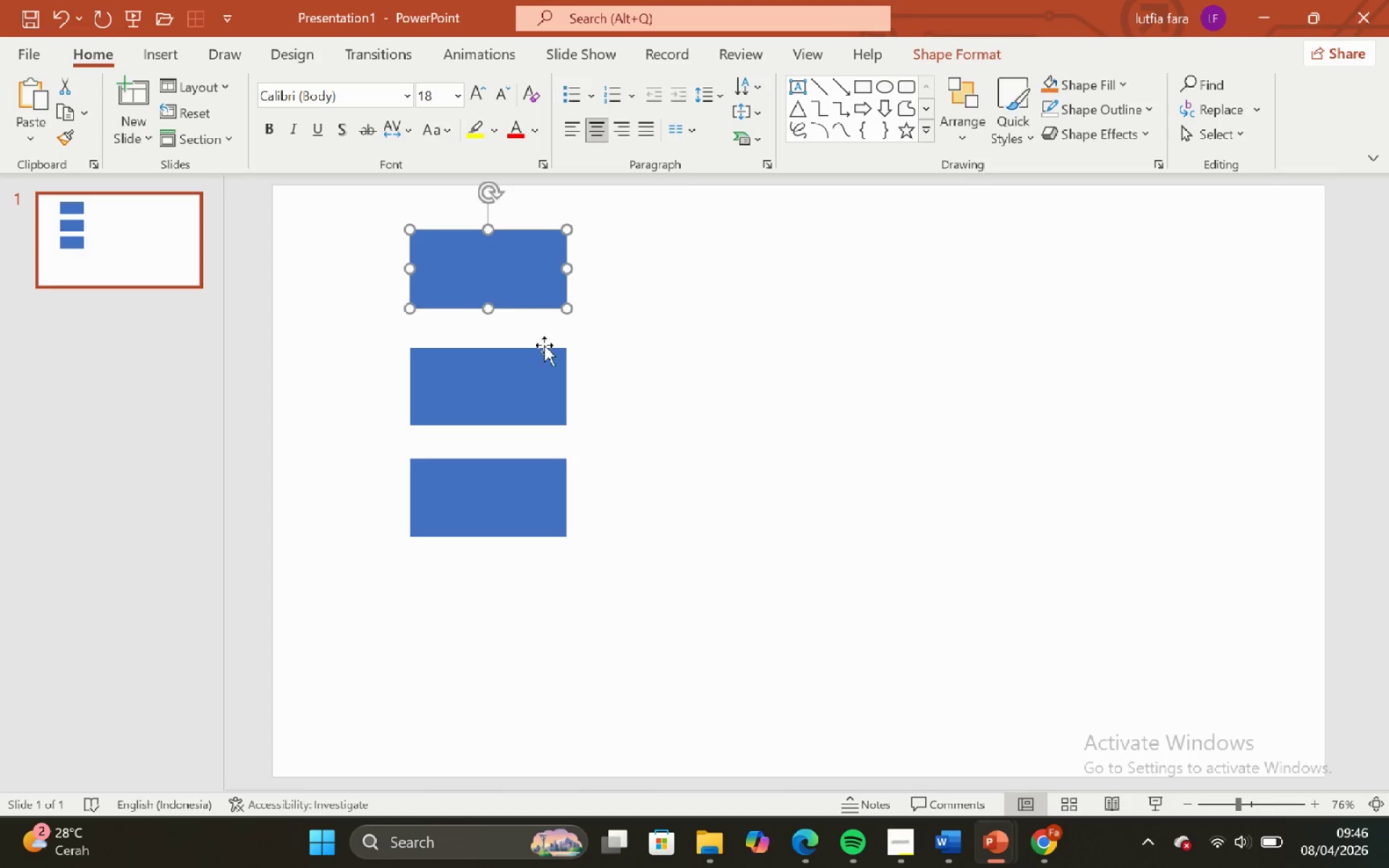 
double_click([653, 375])
 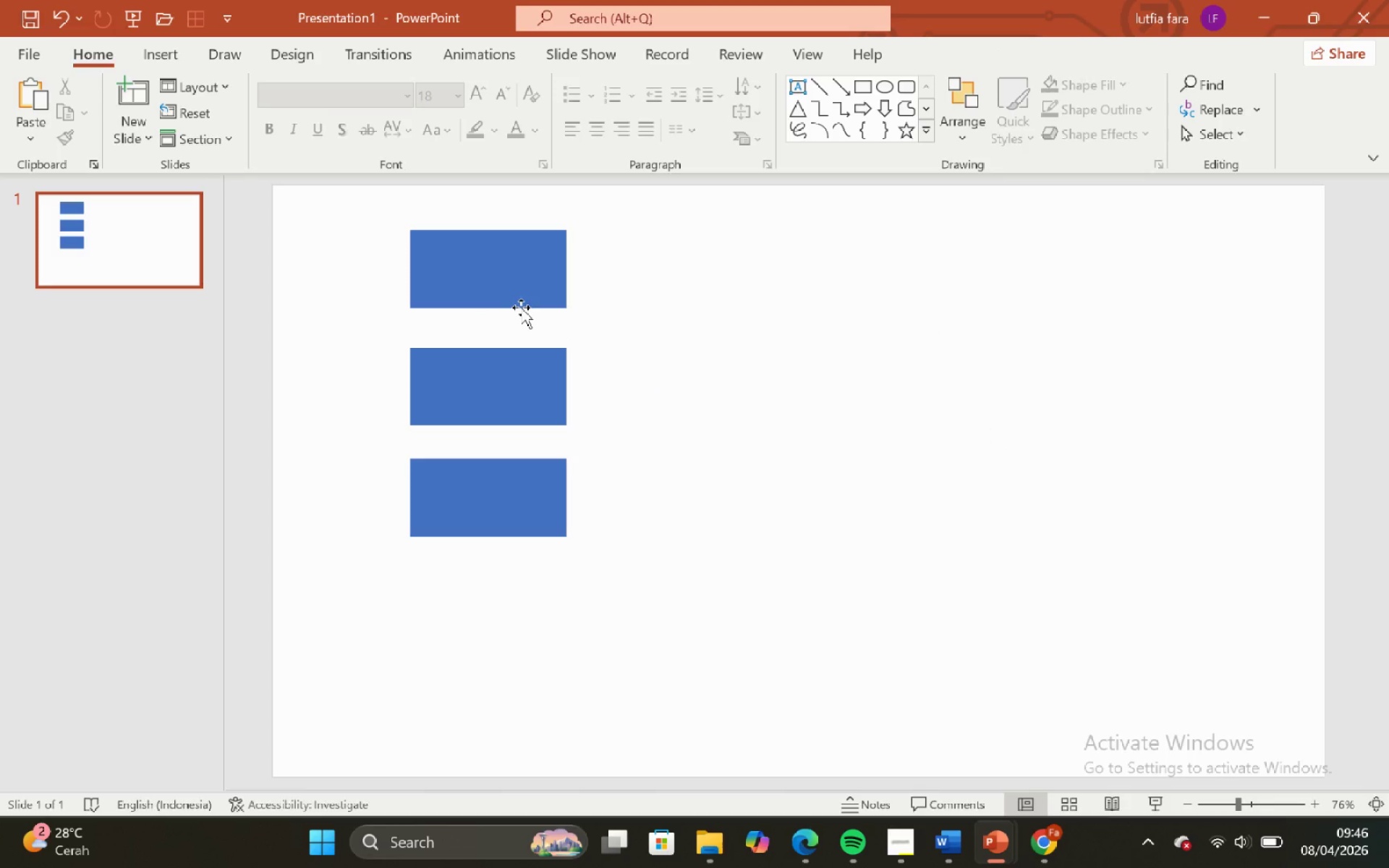 
left_click([521, 307])
 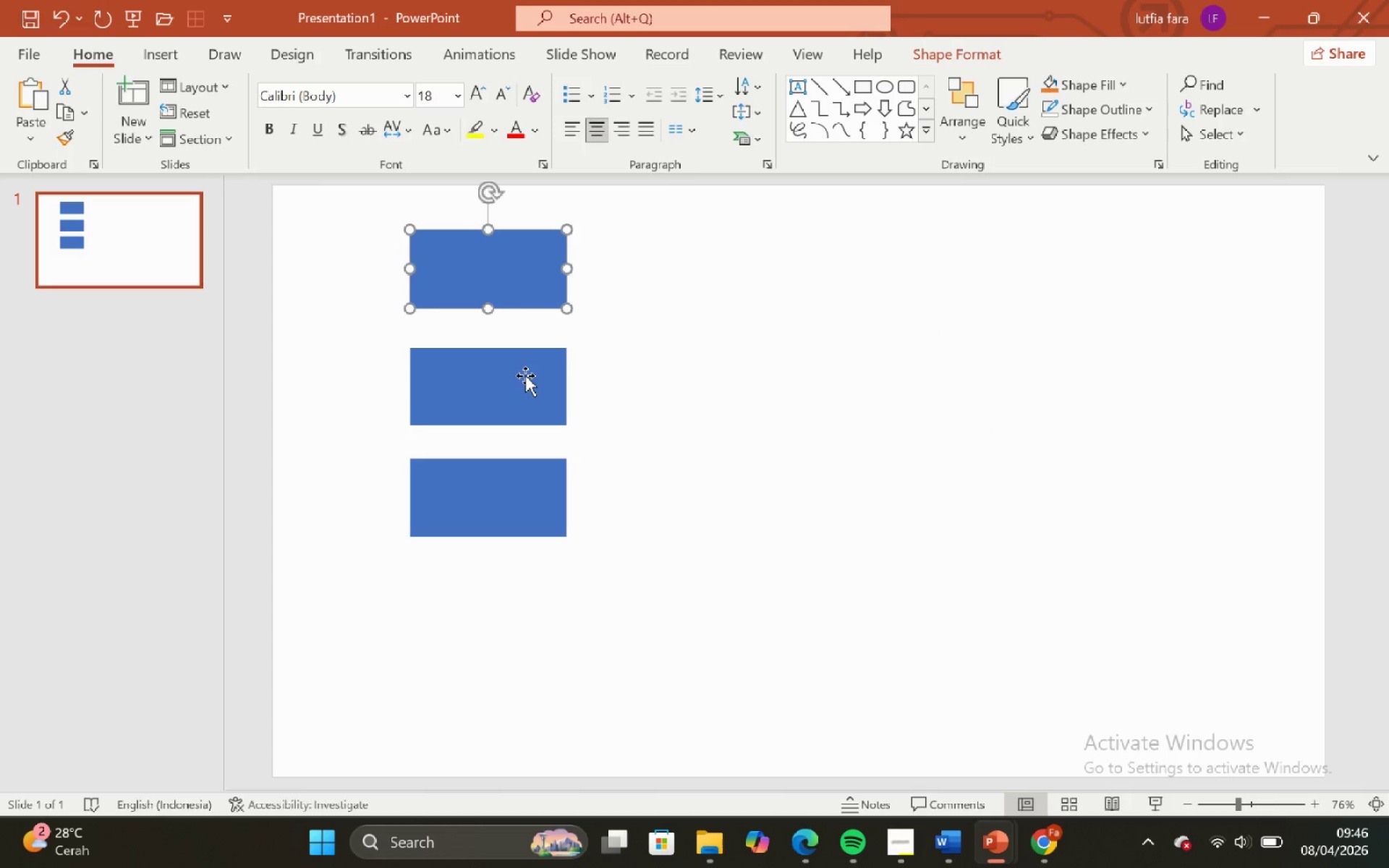 
left_click([525, 375])
 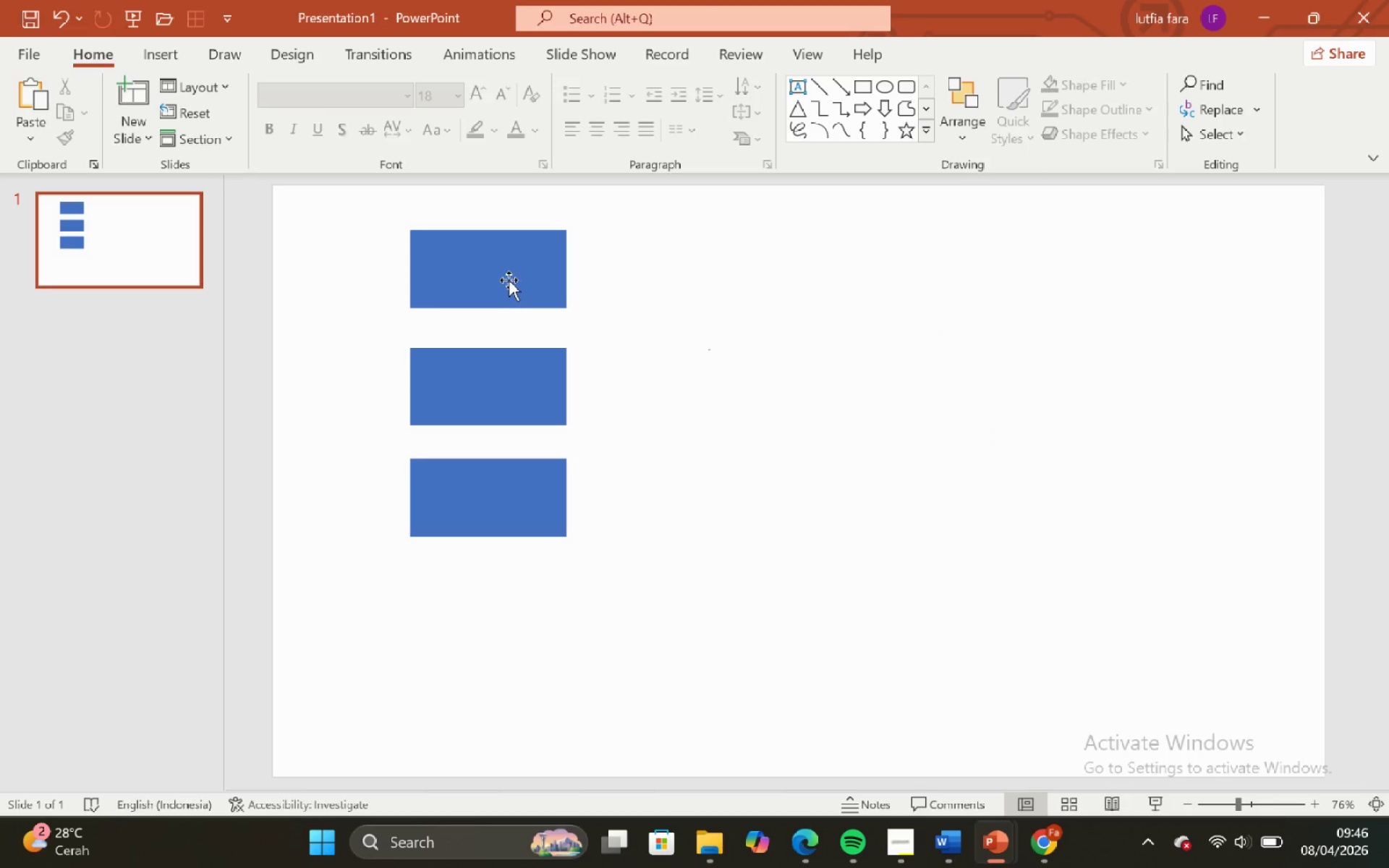 
left_click([508, 280])
 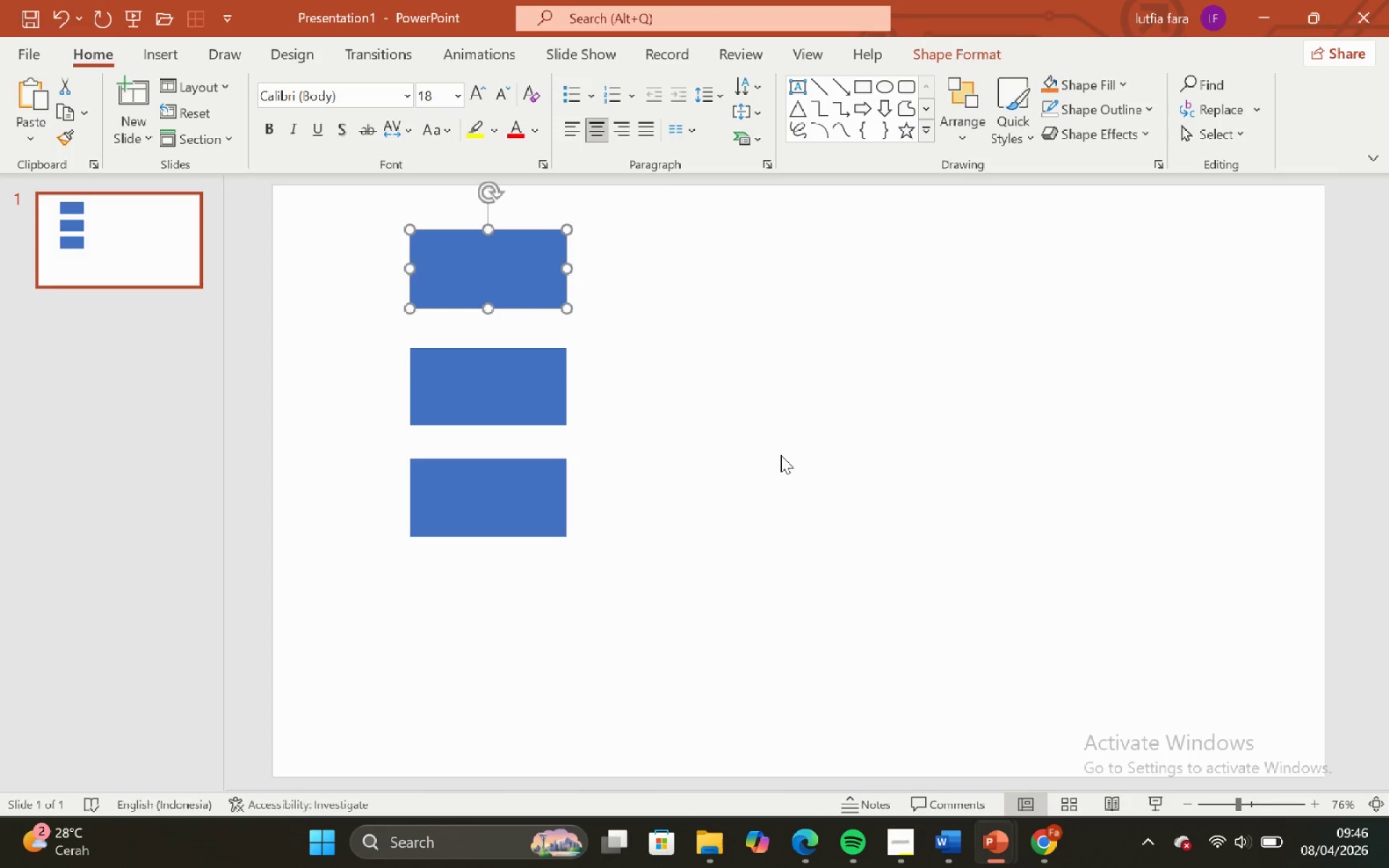 
left_click([782, 456])
 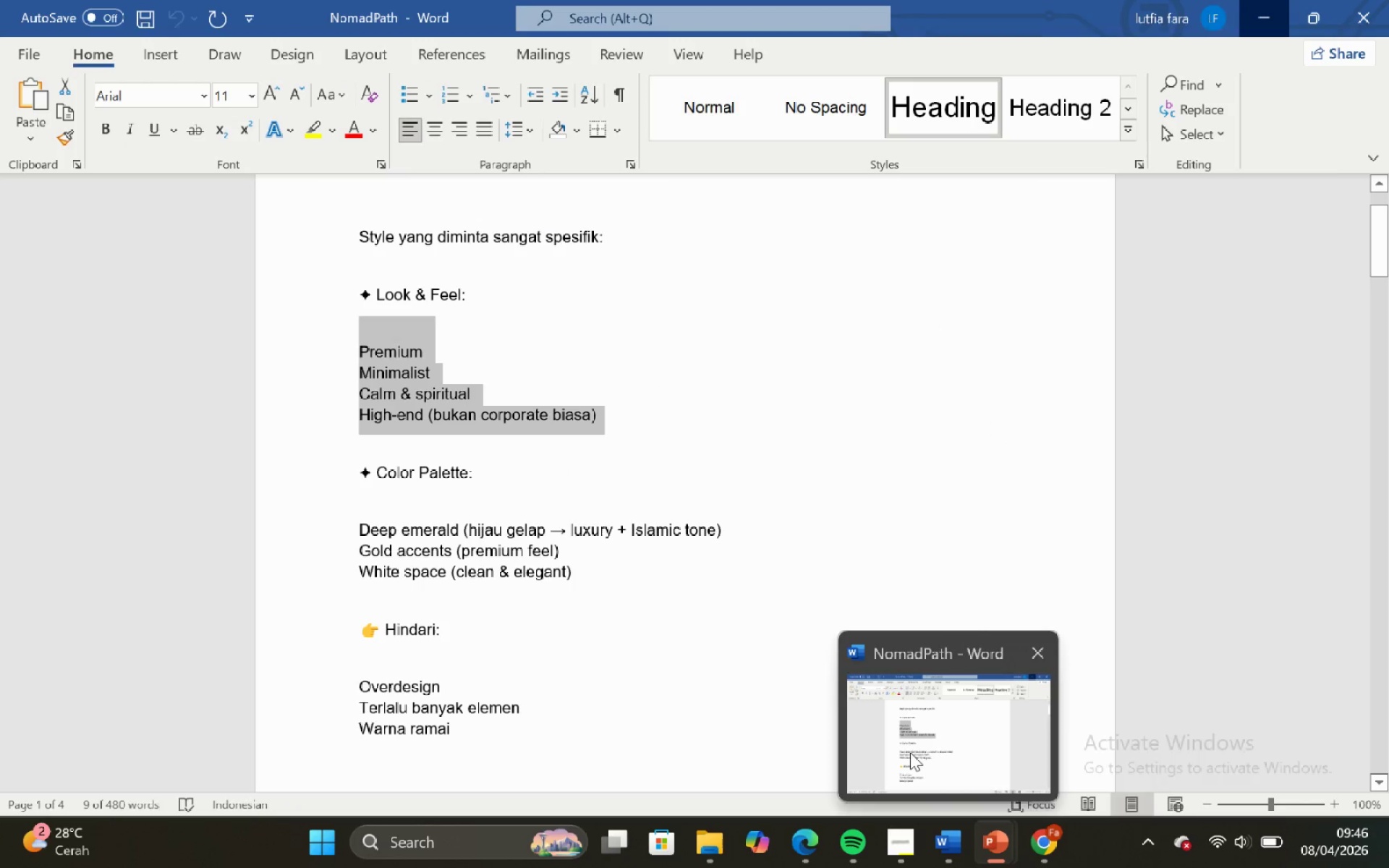 
left_click([909, 752])
 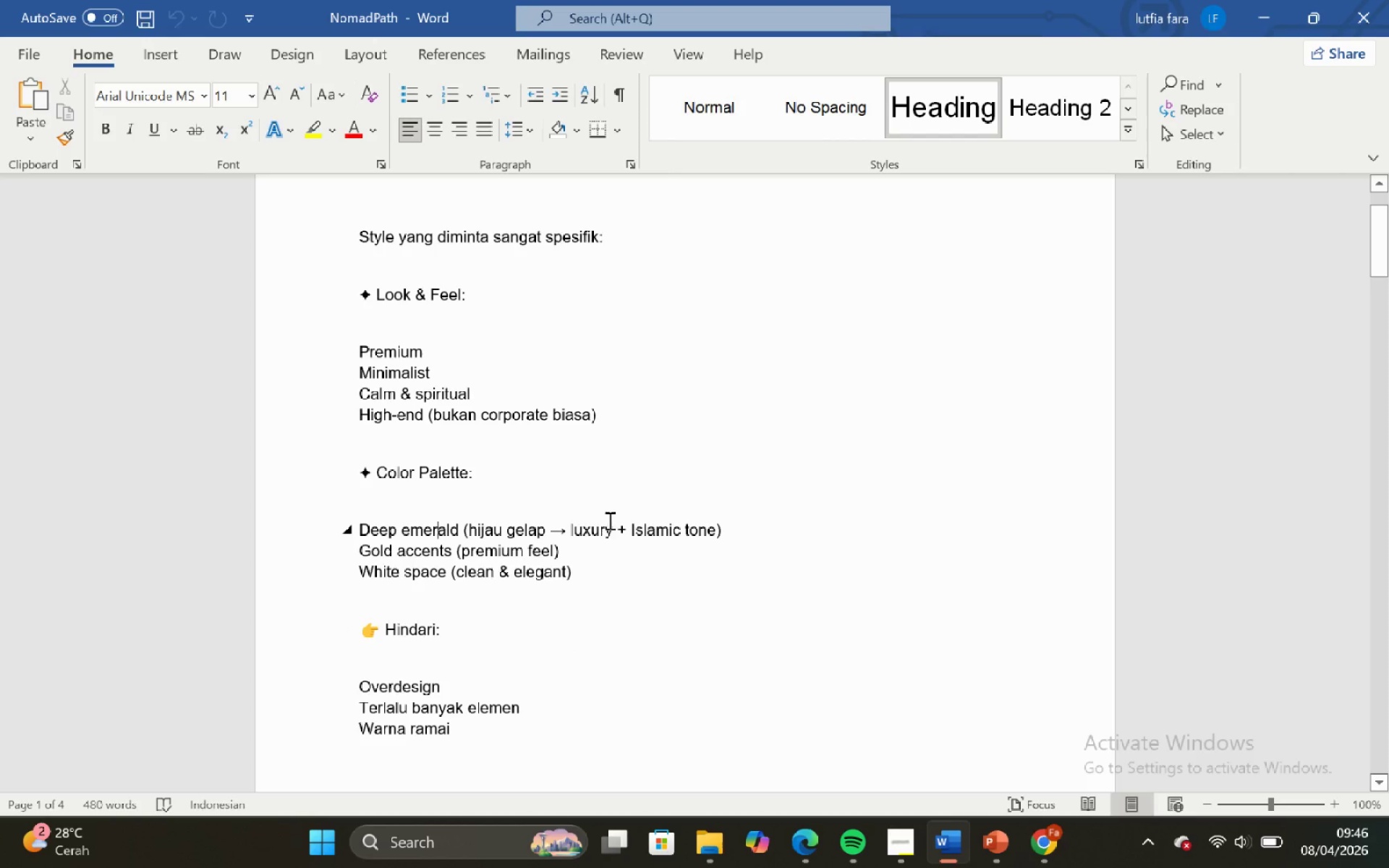 
wait(6.14)
 